 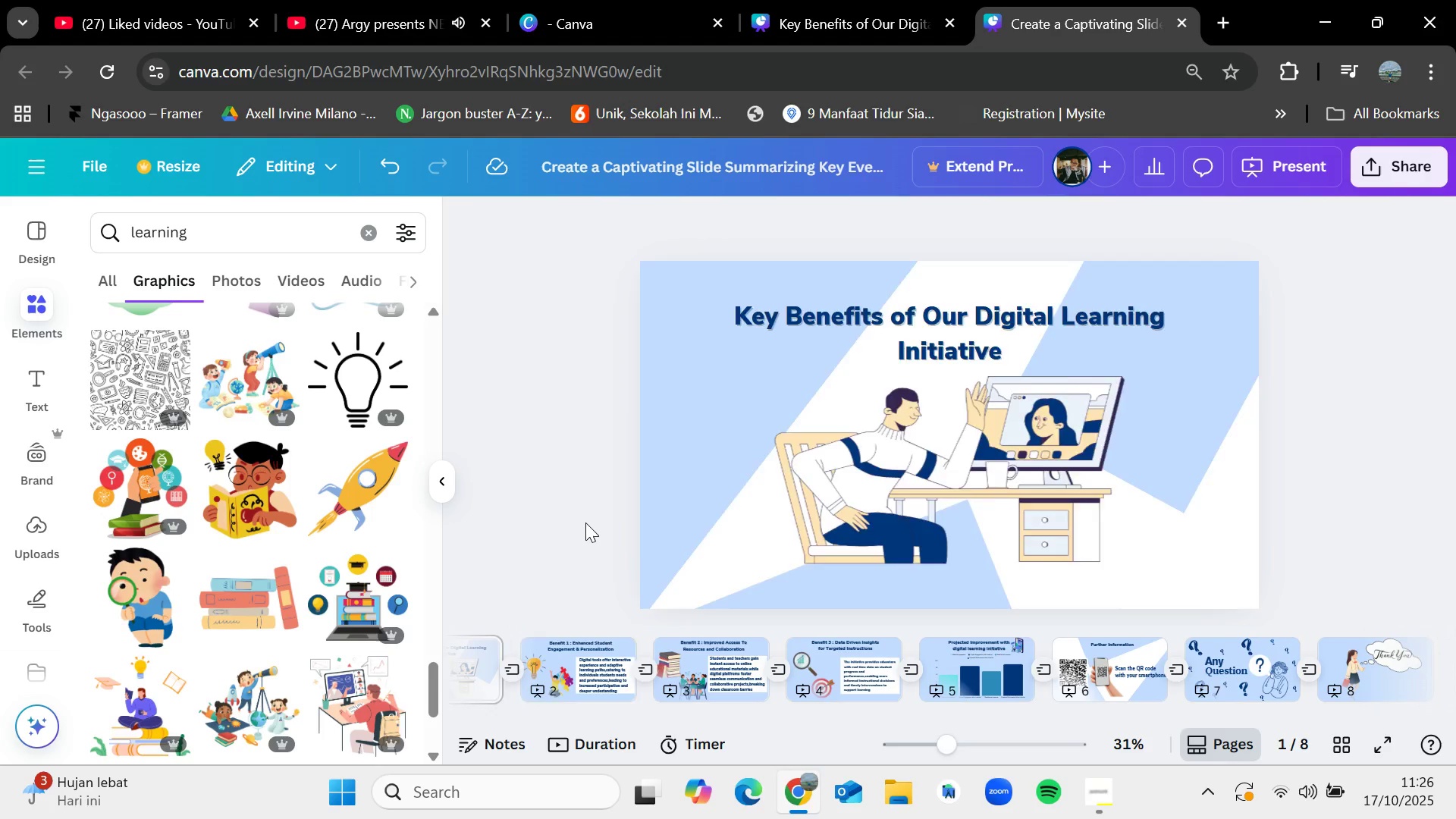 
key(ArrowRight)
 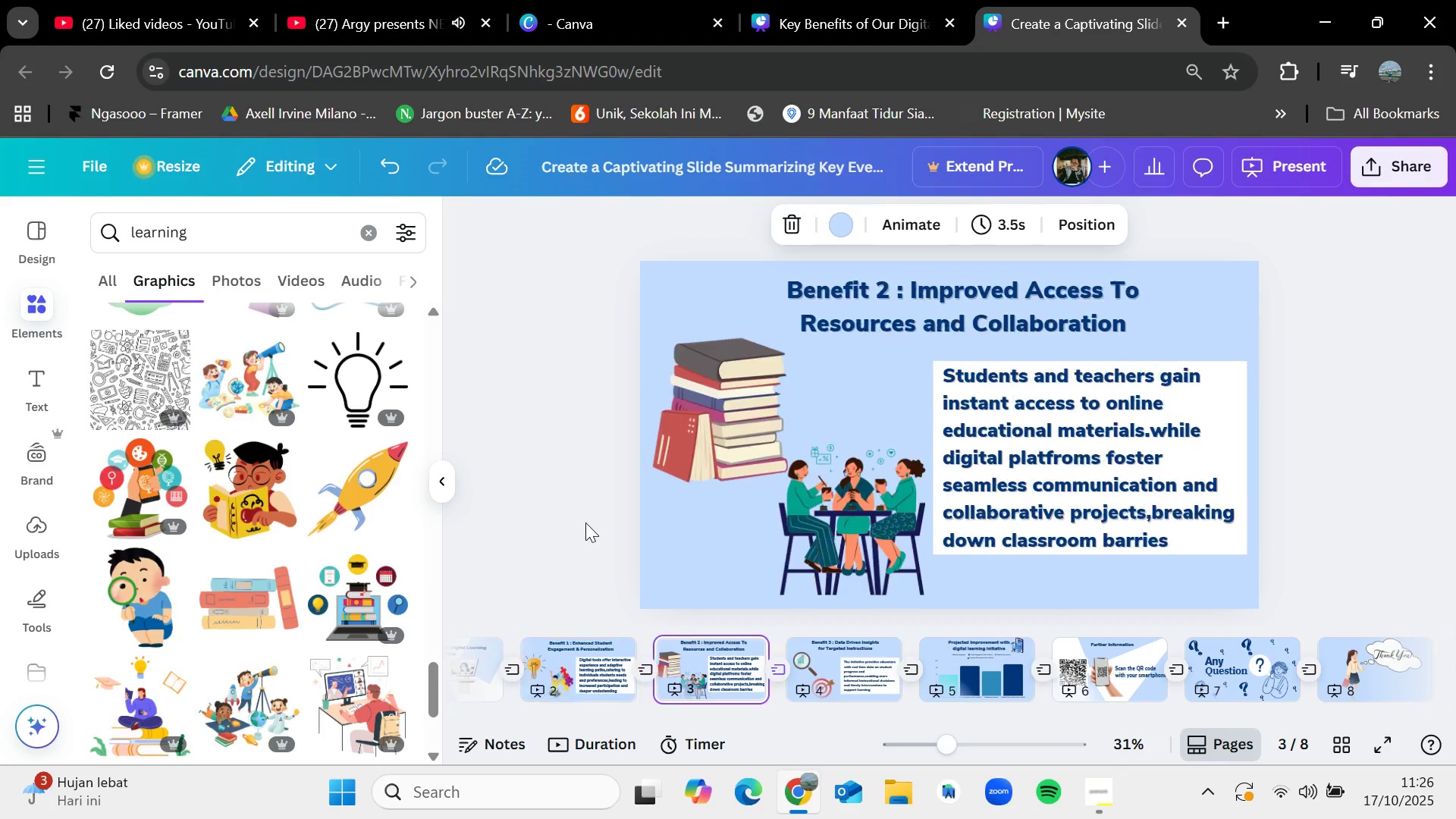 
scroll: coordinate [670, 518], scroll_direction: up, amount: 2.0
 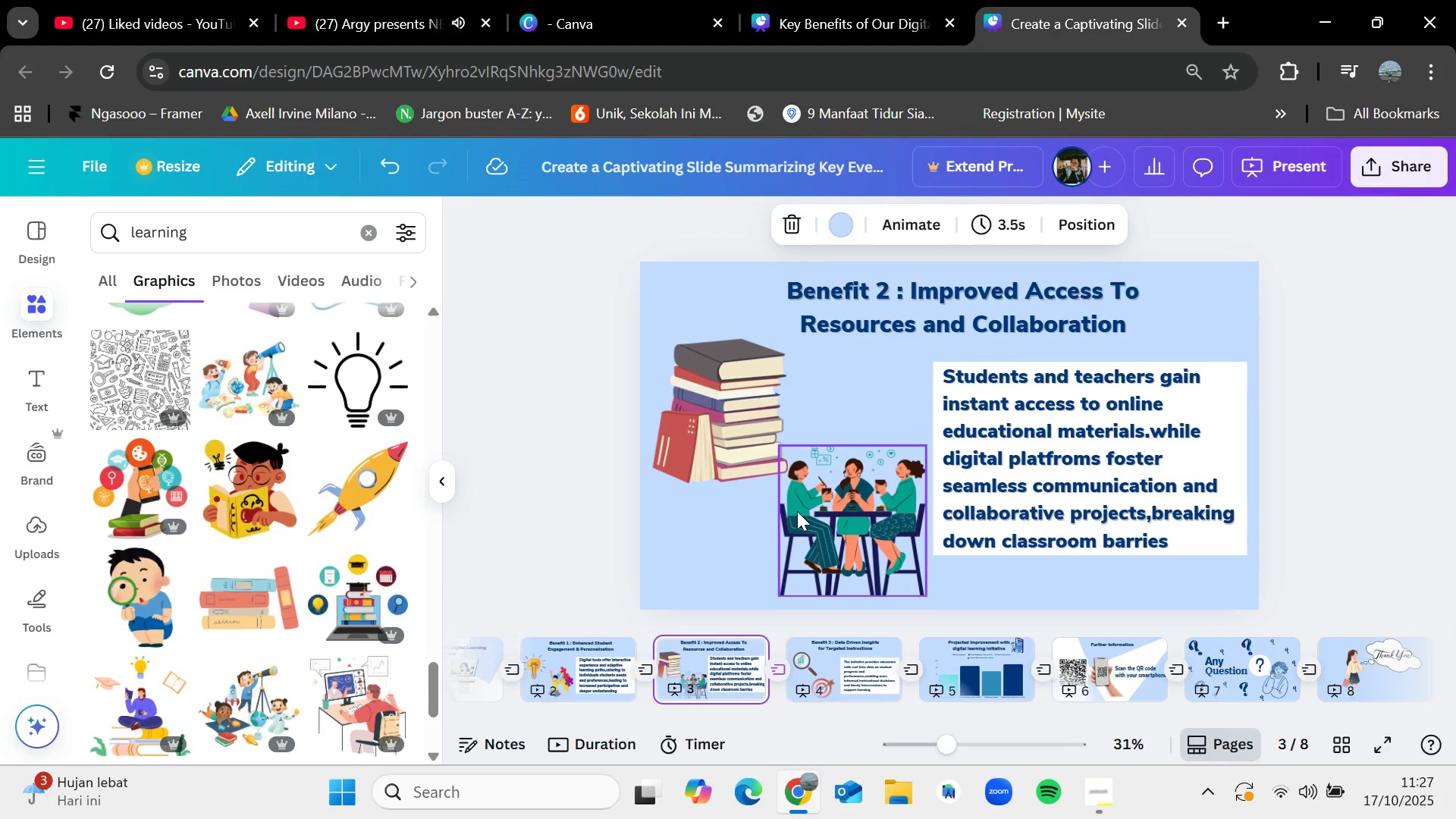 
key(ArrowLeft)
 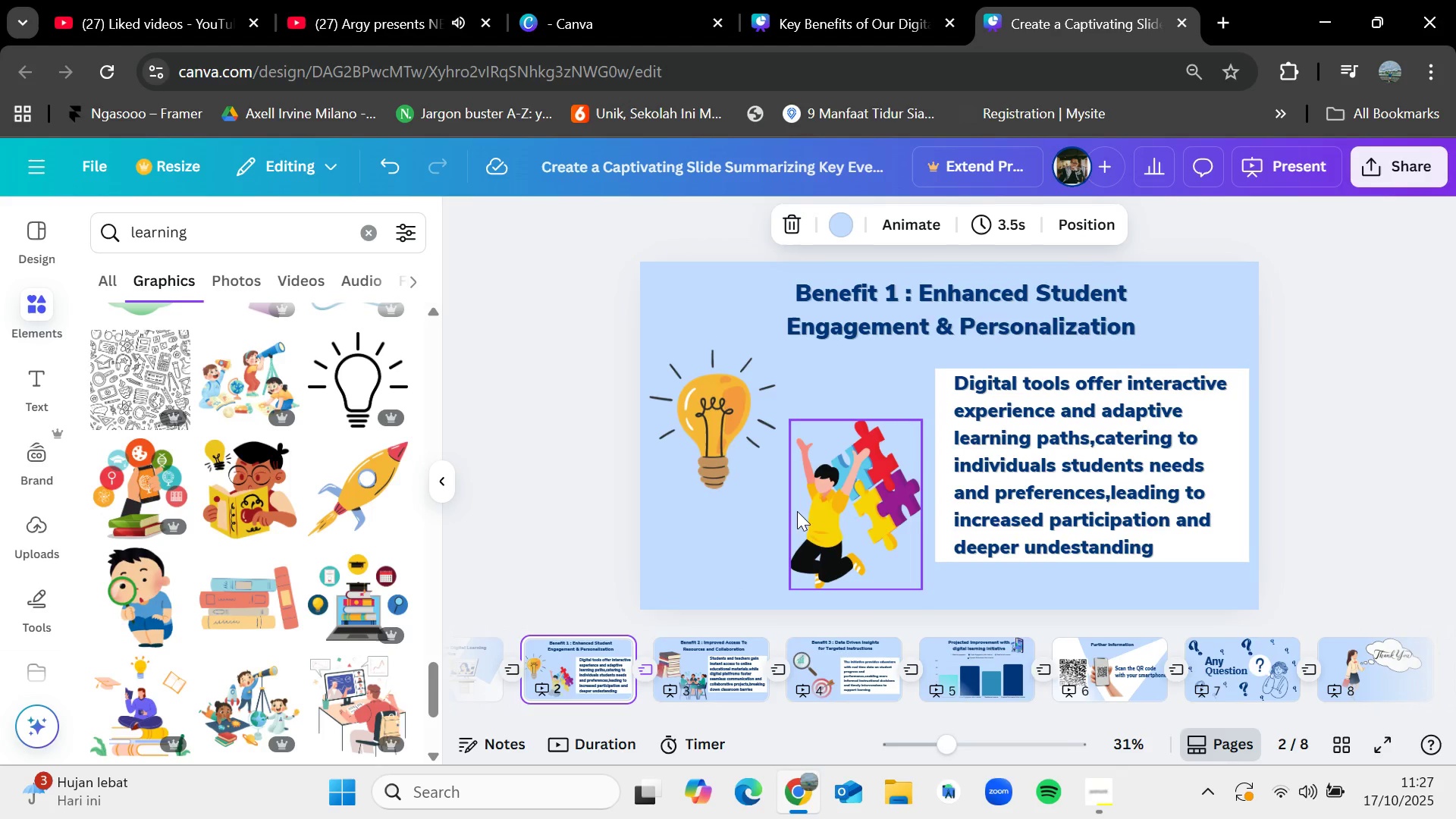 
key(ArrowRight)
 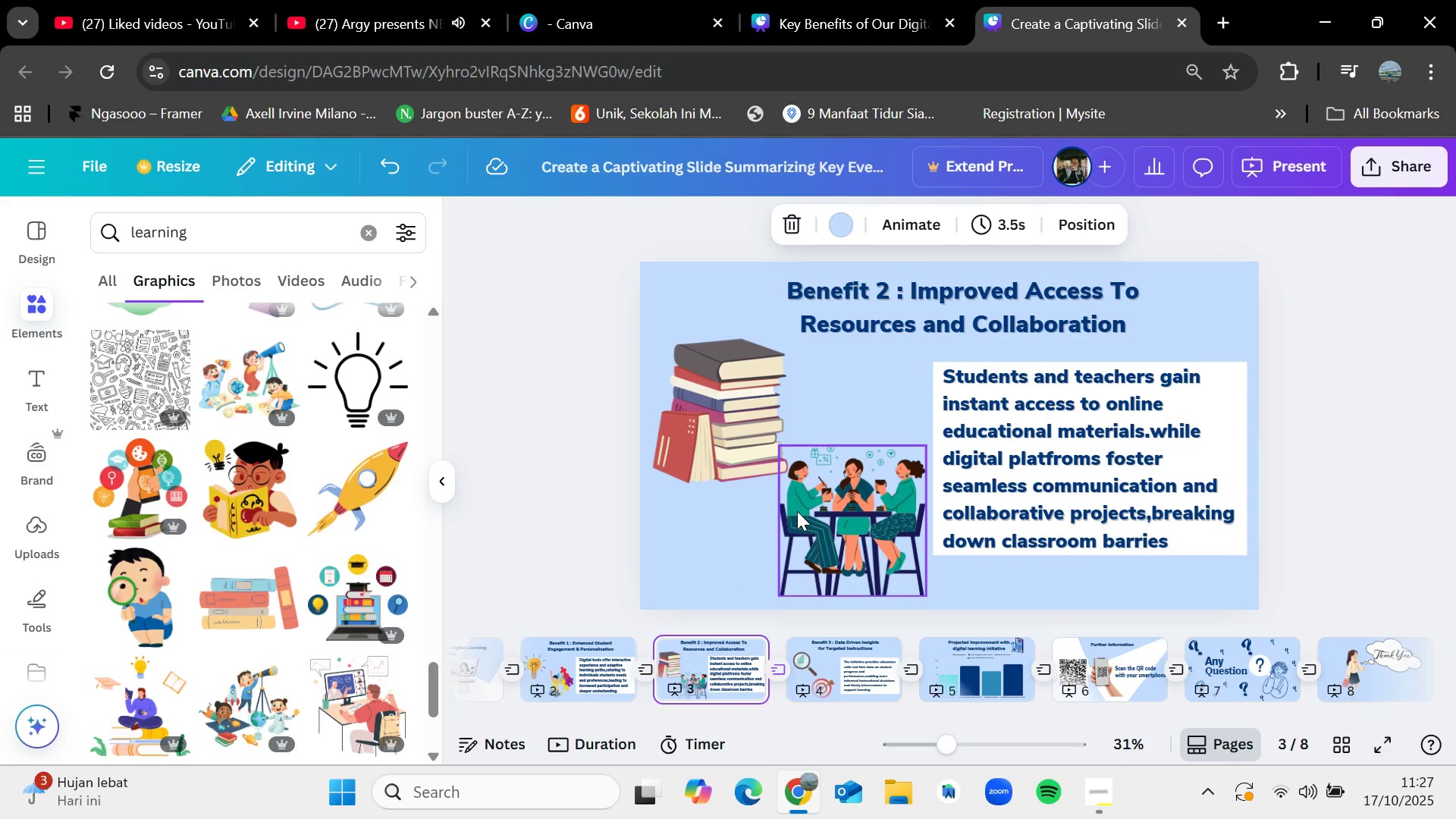 
key(ArrowRight)
 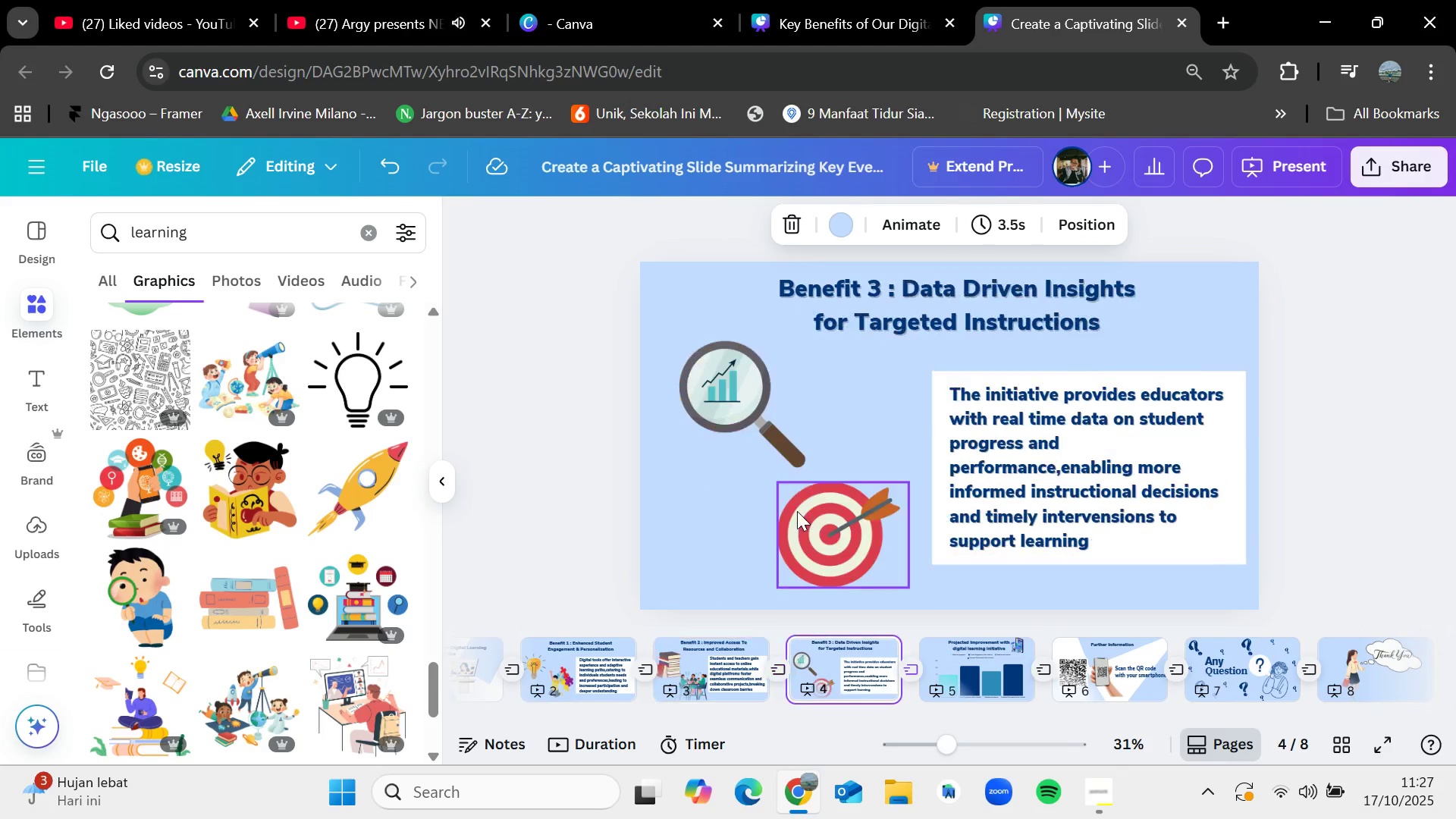 
key(ArrowRight)
 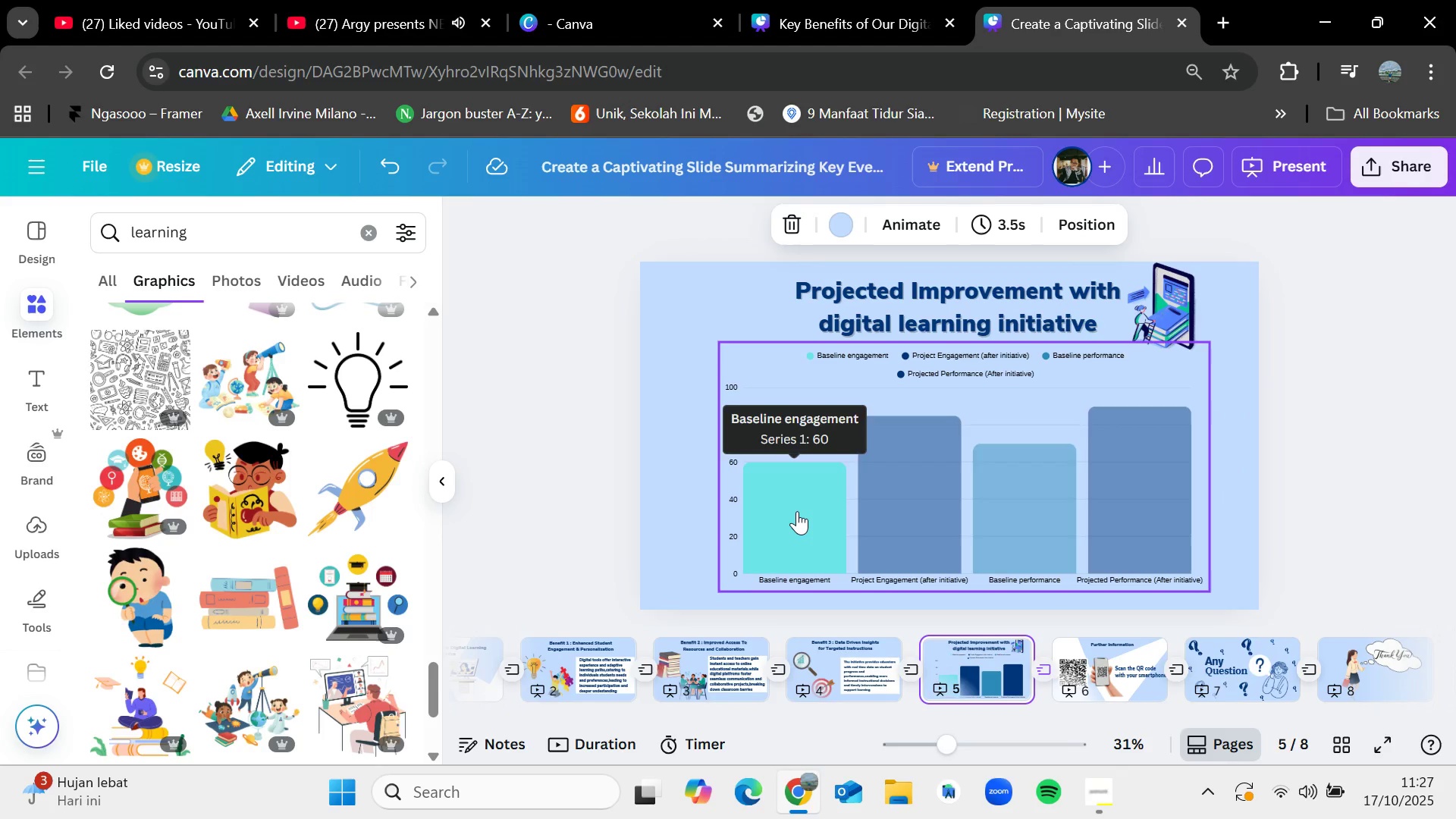 
key(ArrowLeft)
 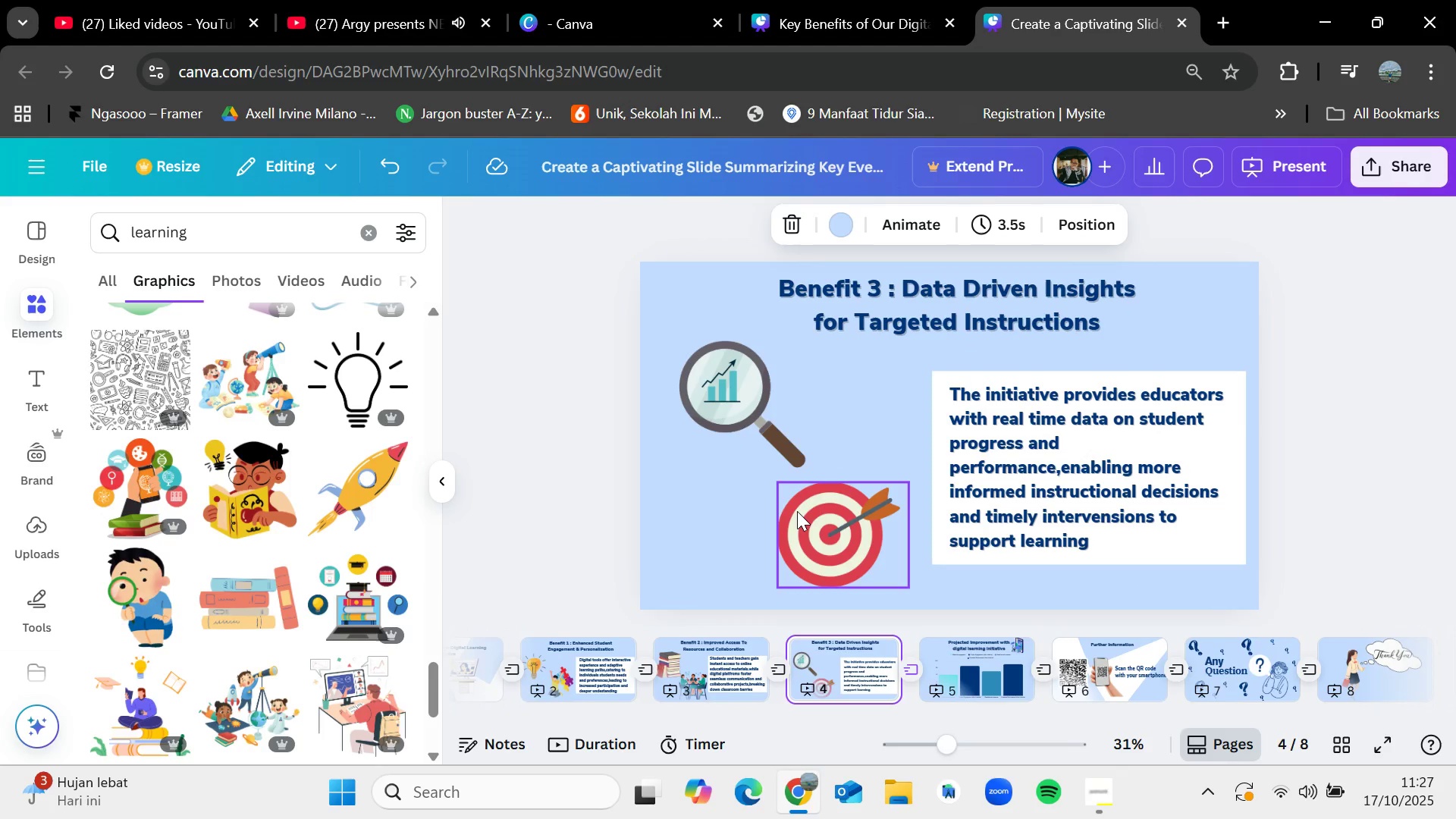 
key(ArrowRight)
 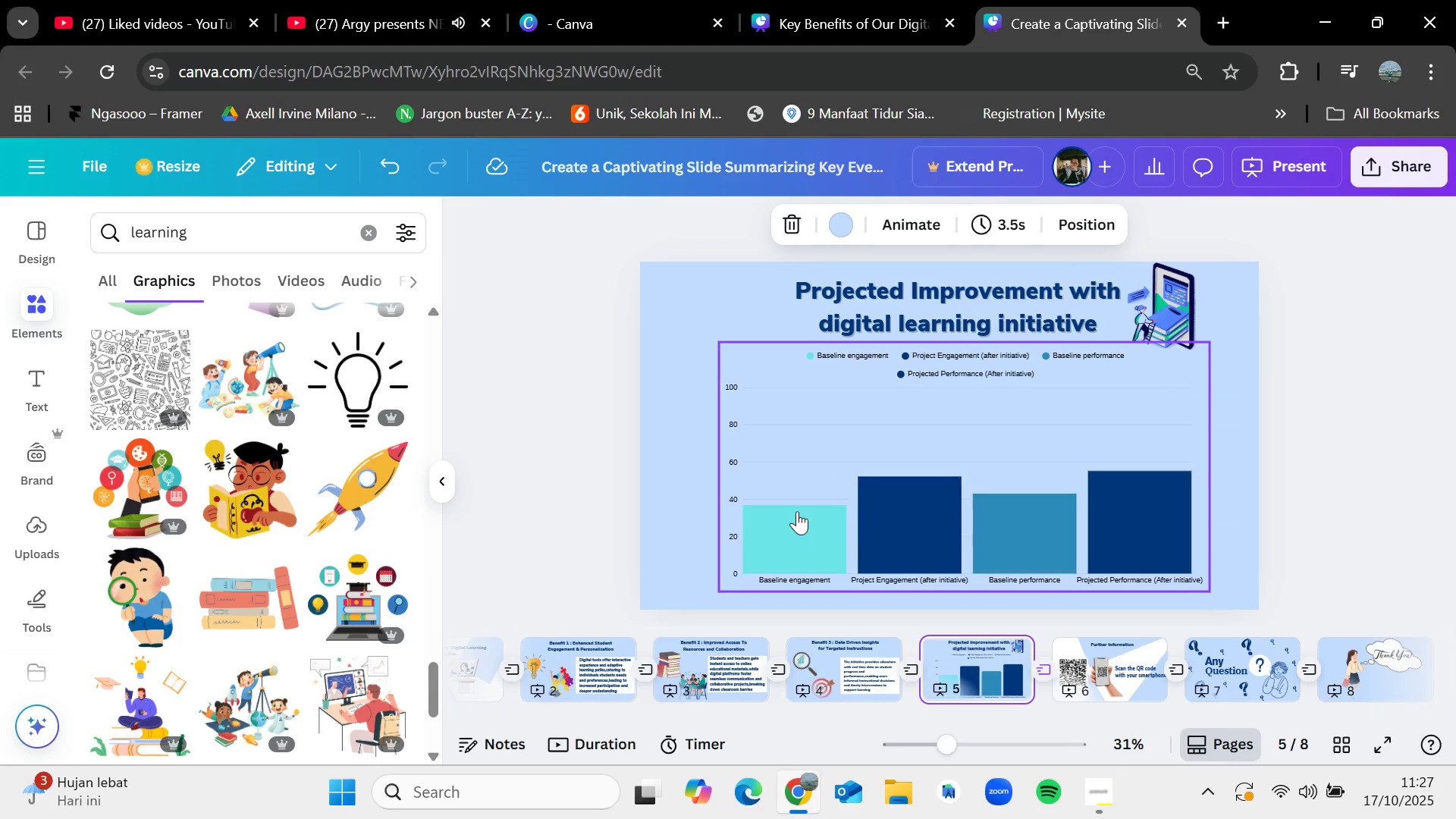 
key(ArrowRight)
 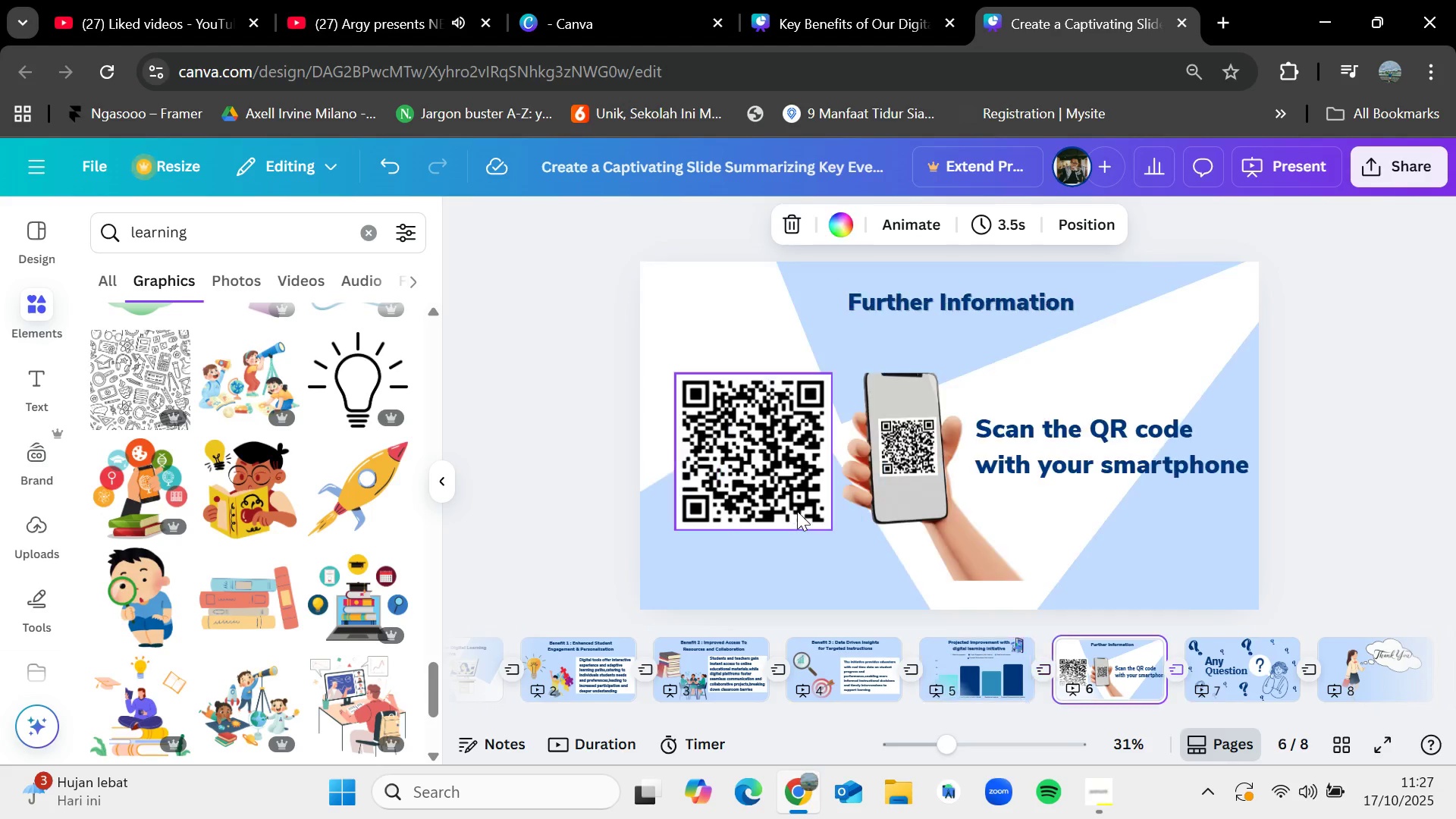 
key(ArrowRight)
 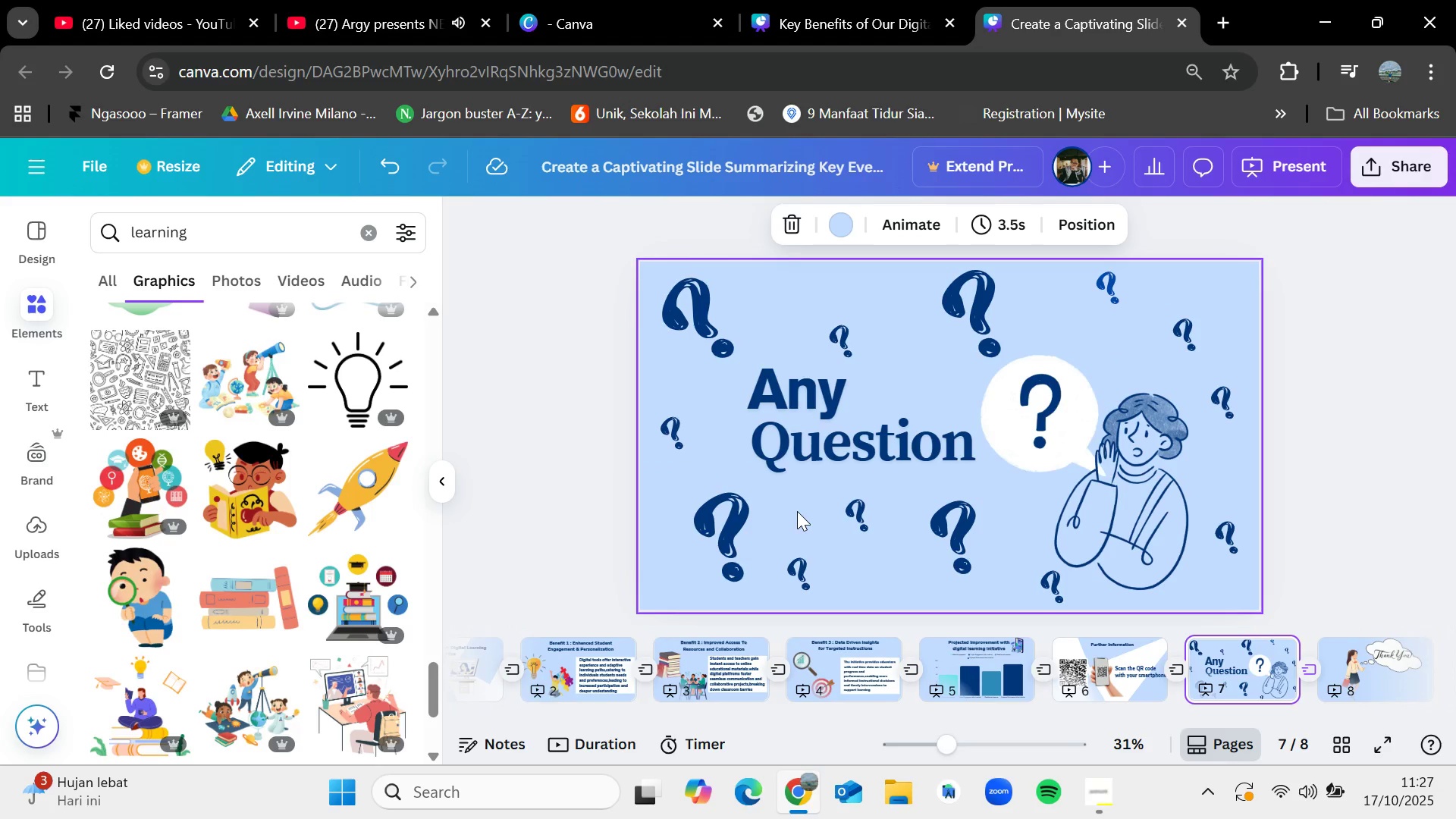 
wait(10.33)
 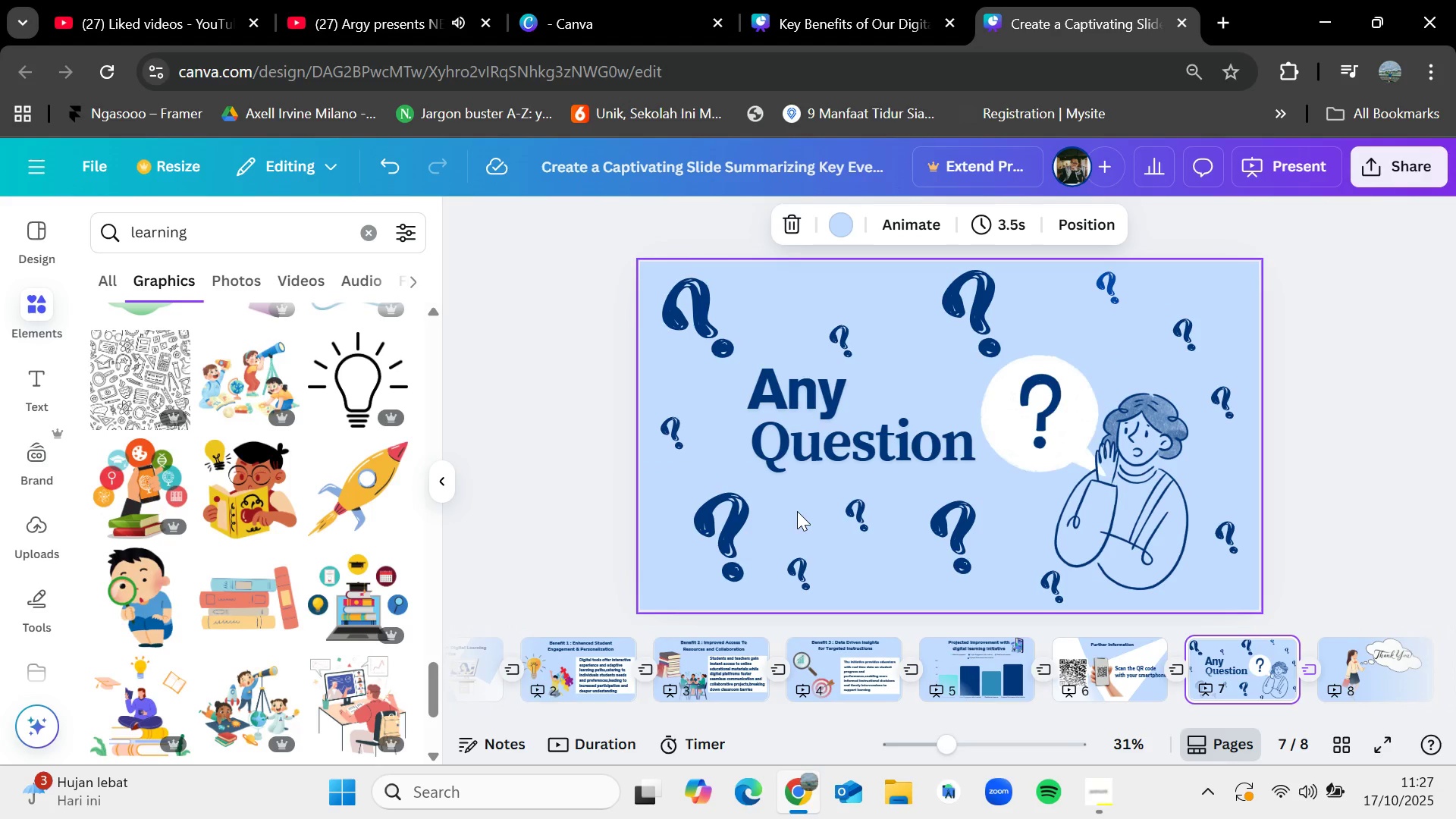 
key(ArrowLeft)
 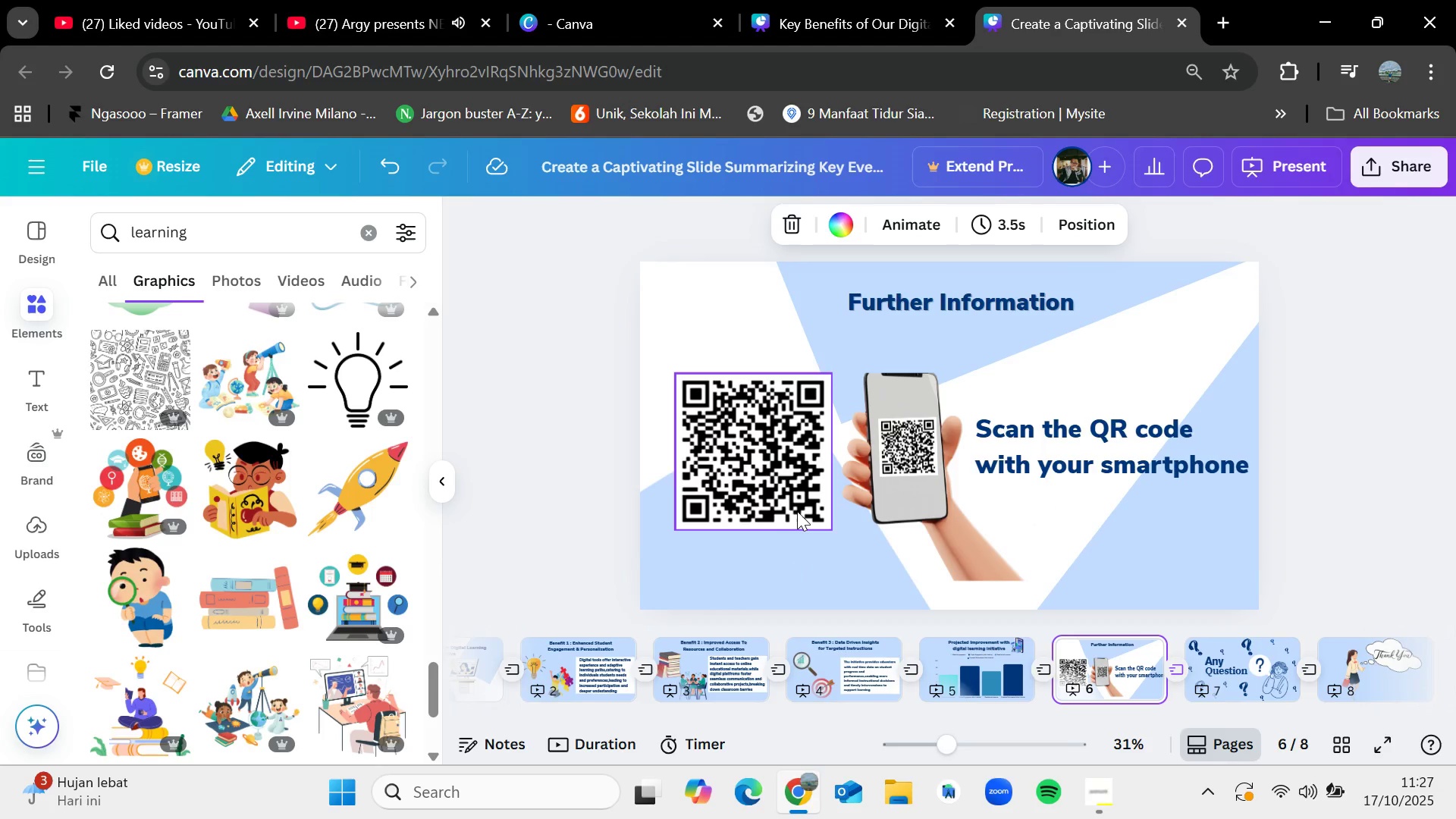 
key(ArrowLeft)
 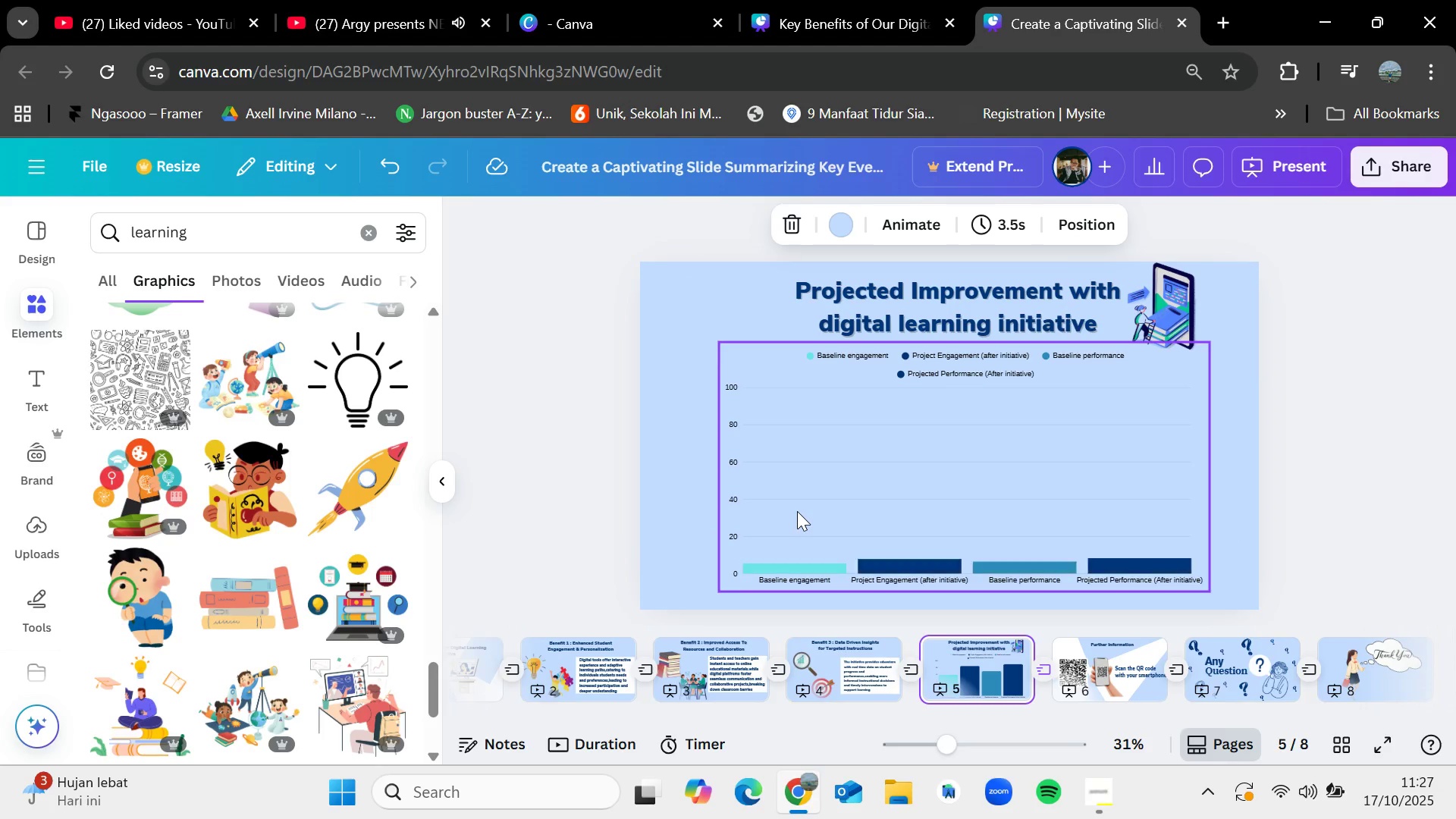 
key(ArrowLeft)
 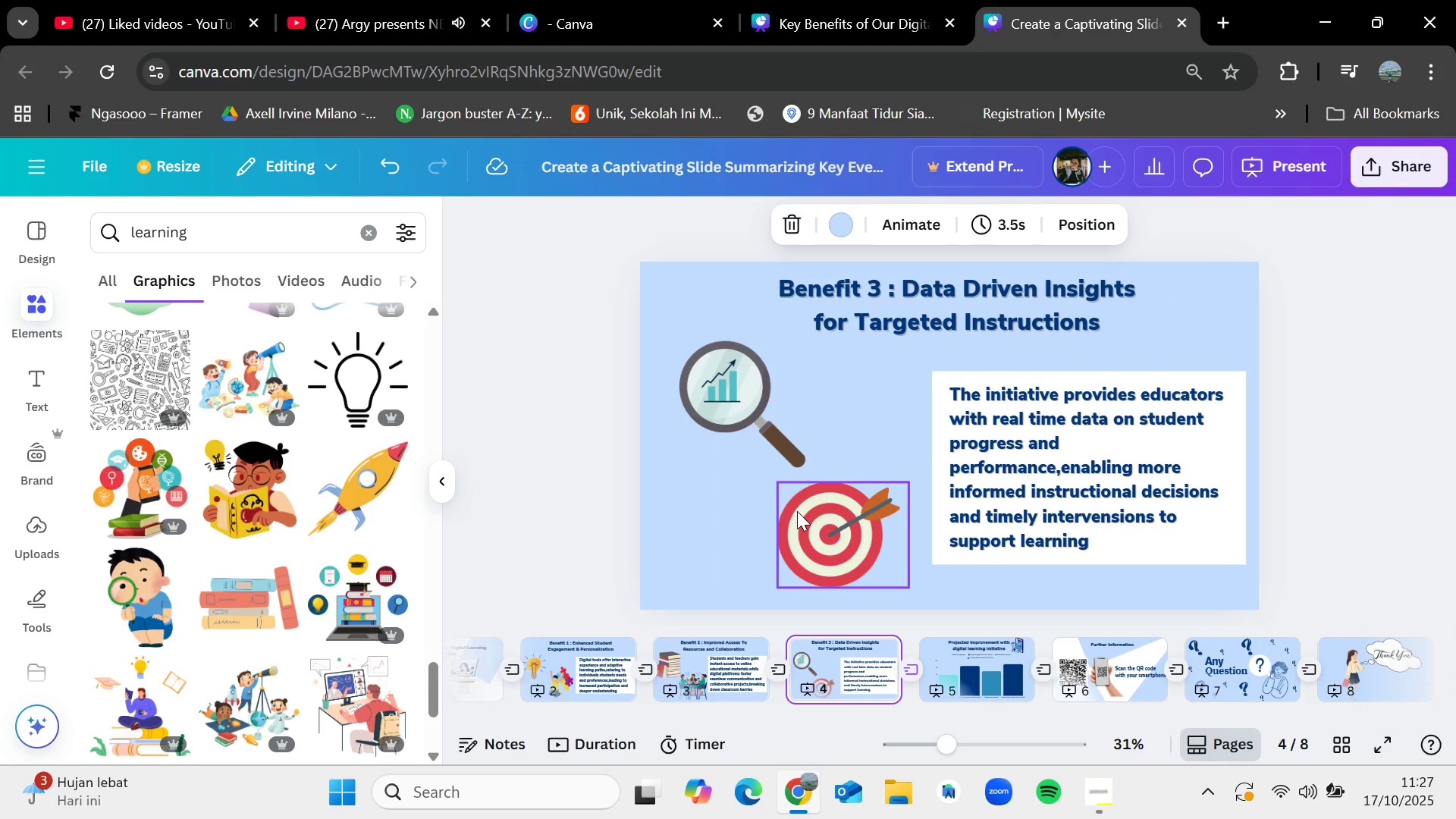 
key(ArrowLeft)
 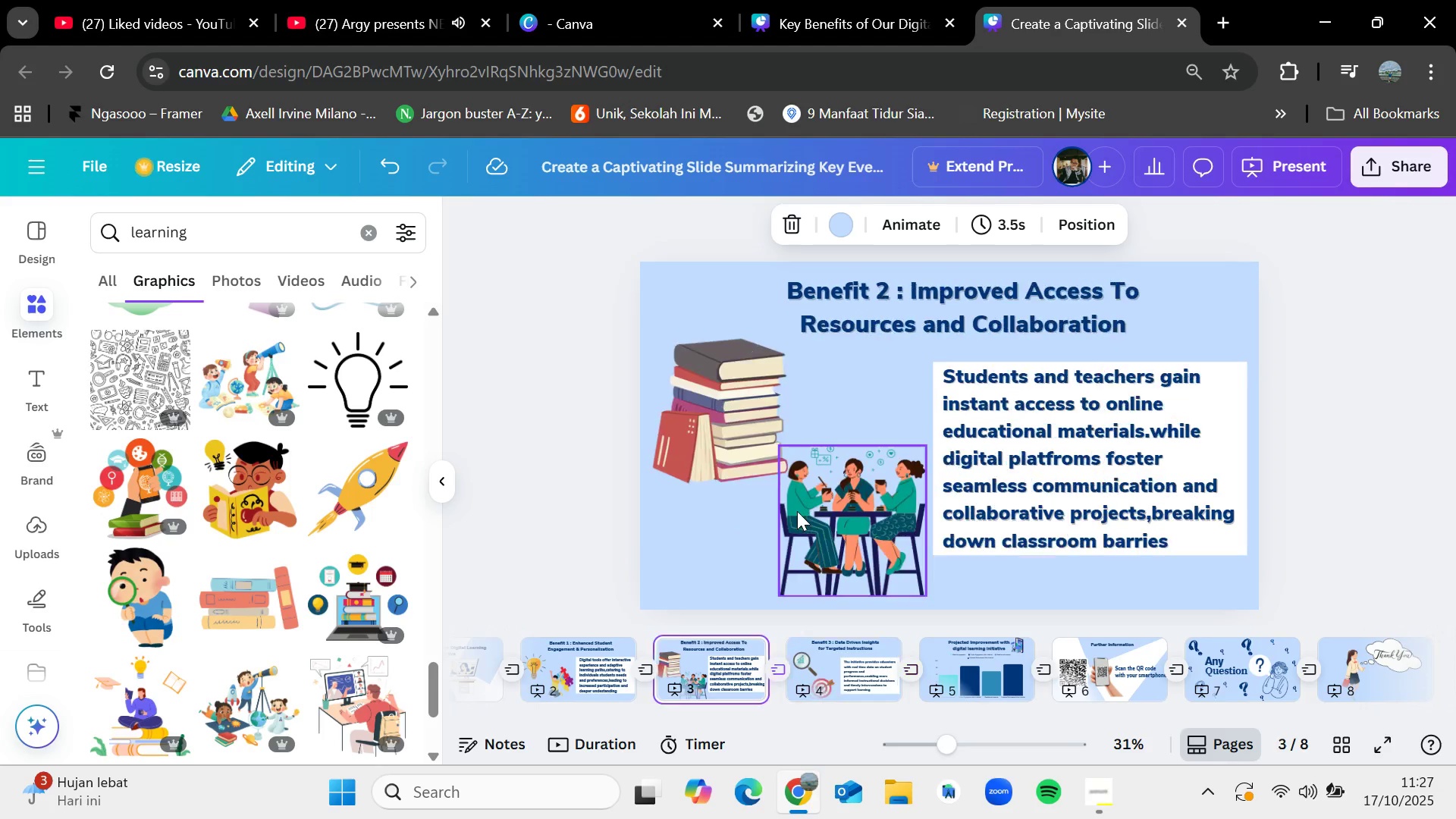 
key(ArrowLeft)
 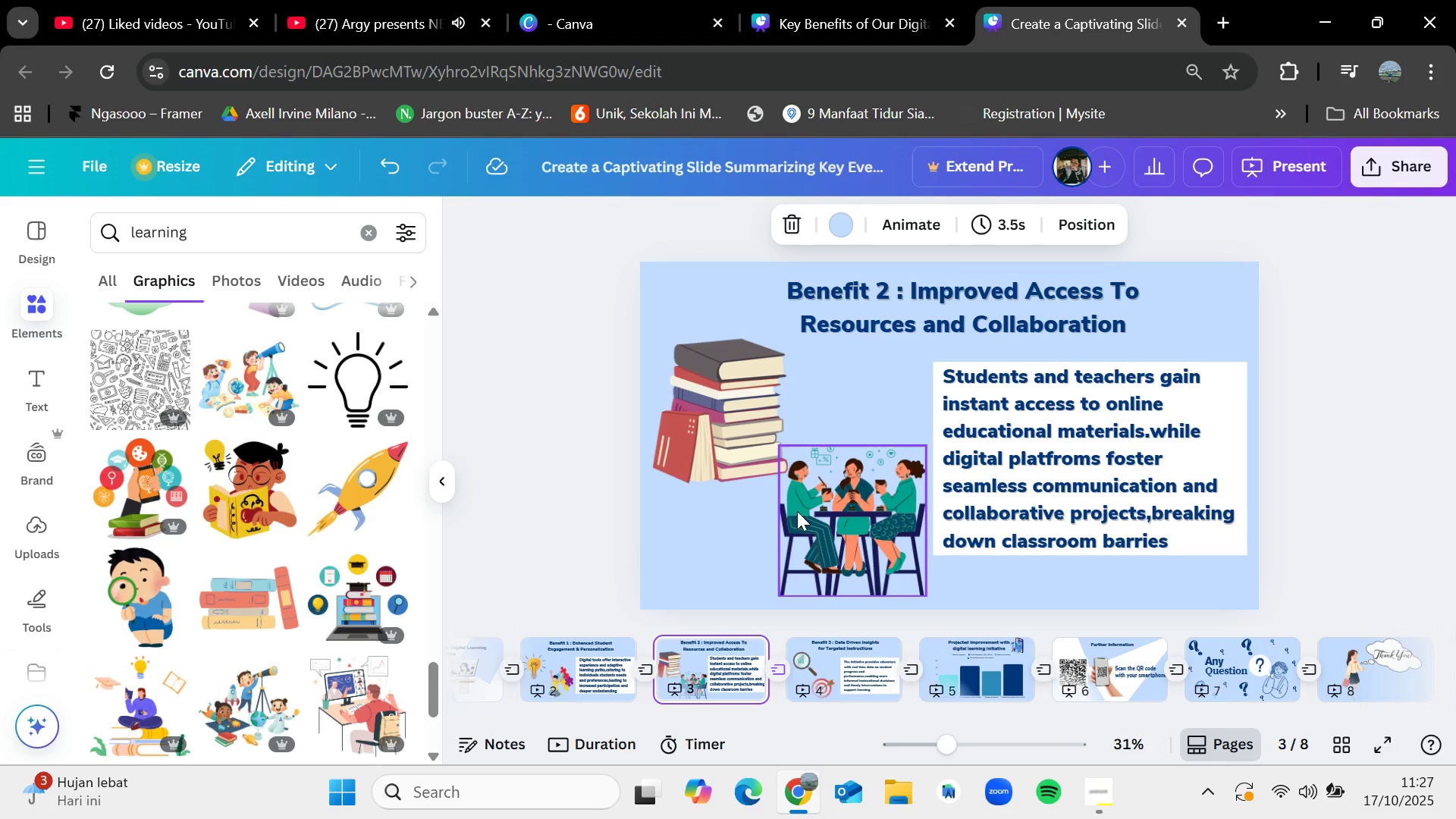 
key(ArrowLeft)
 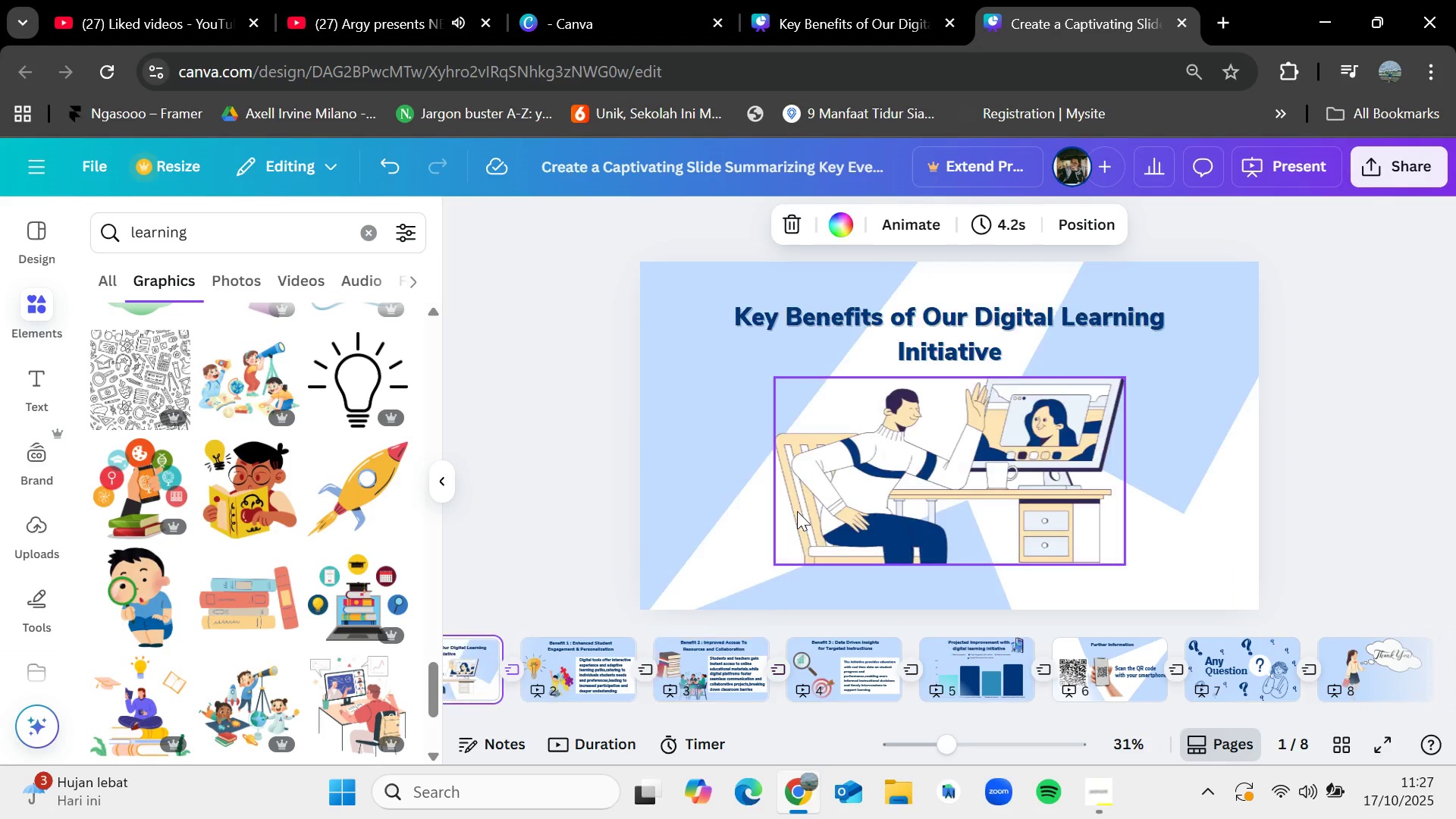 
key(ArrowLeft)
 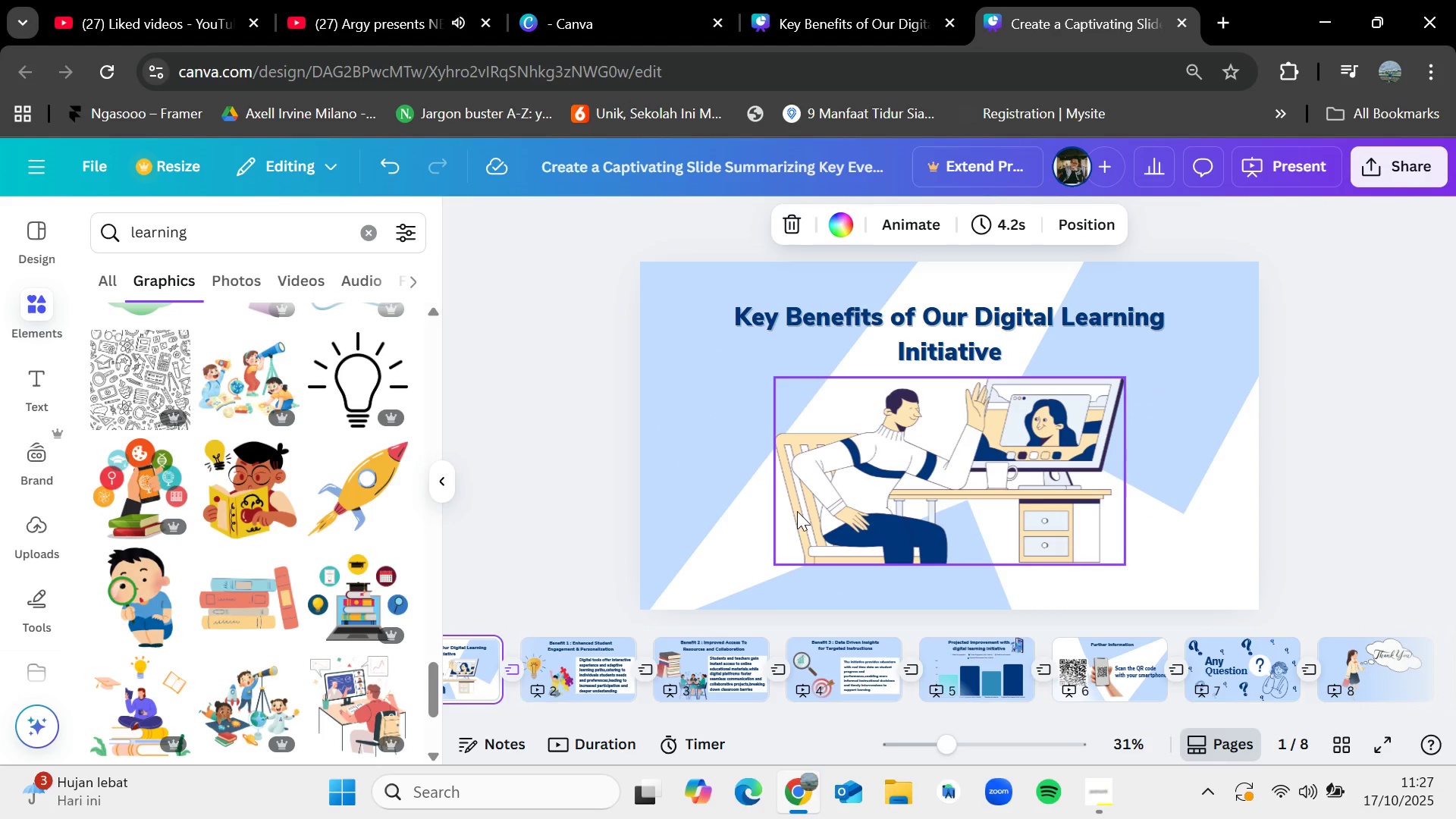 
wait(11.15)
 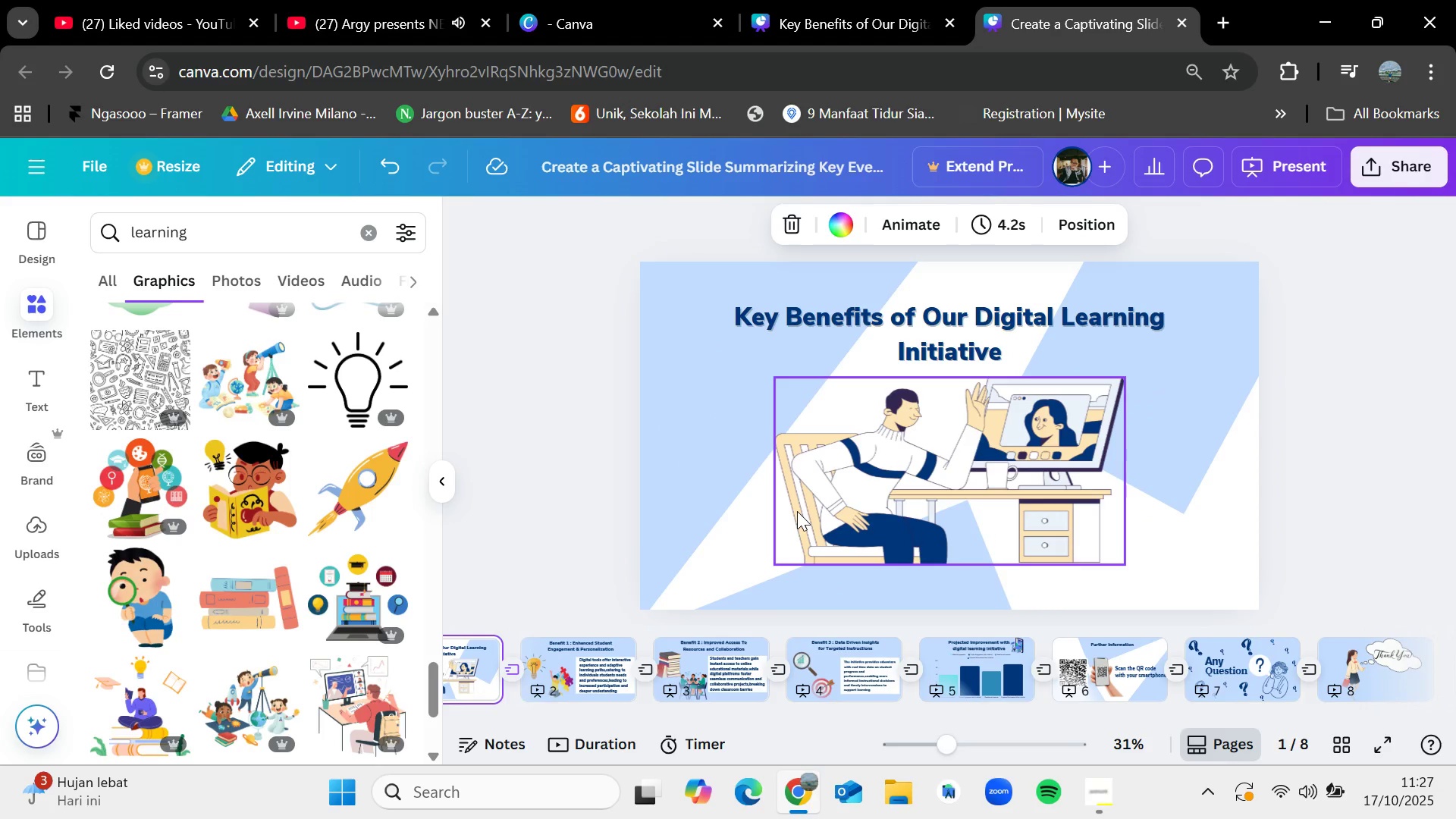 
key(ArrowRight)
 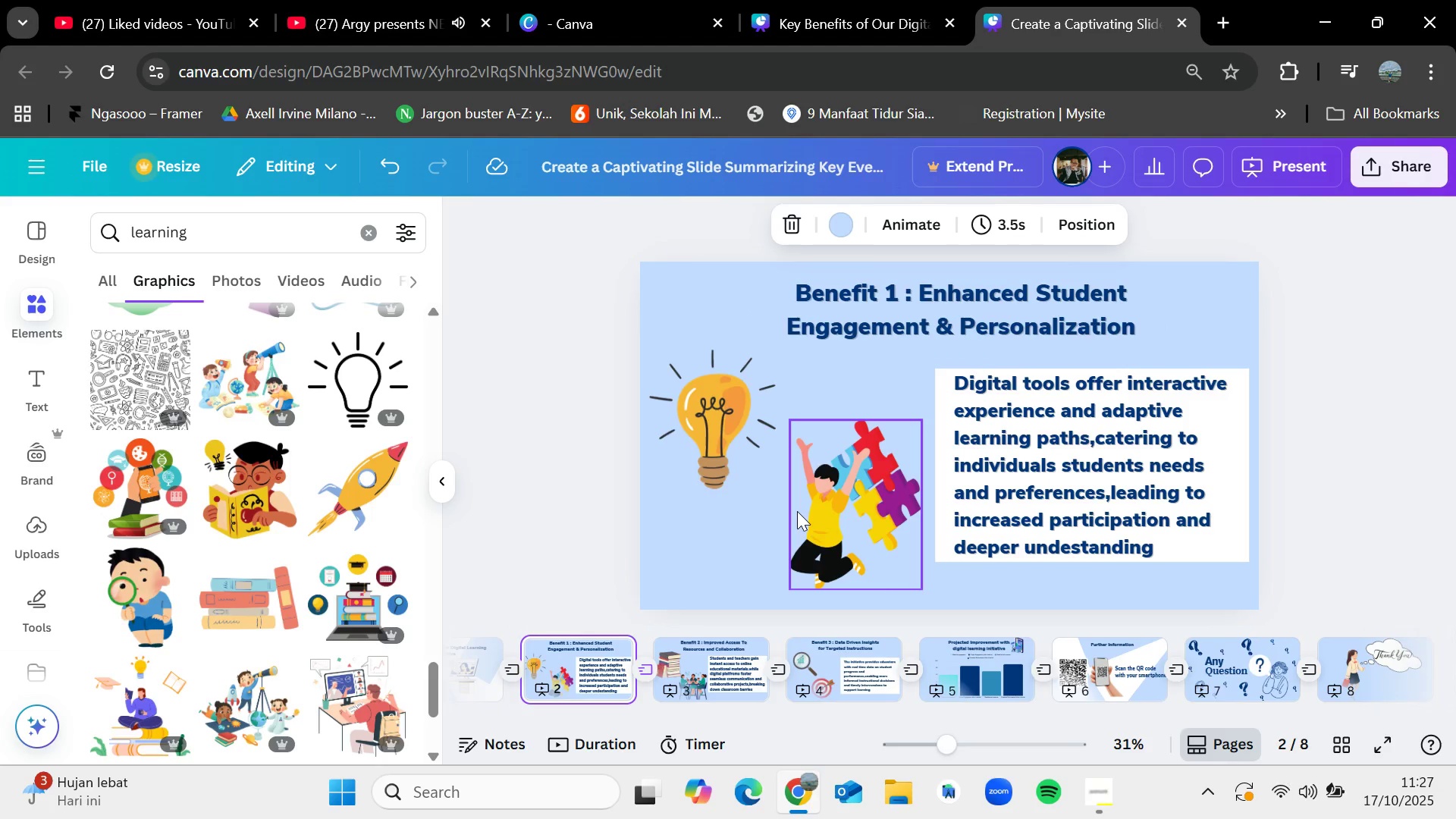 
key(ArrowLeft)
 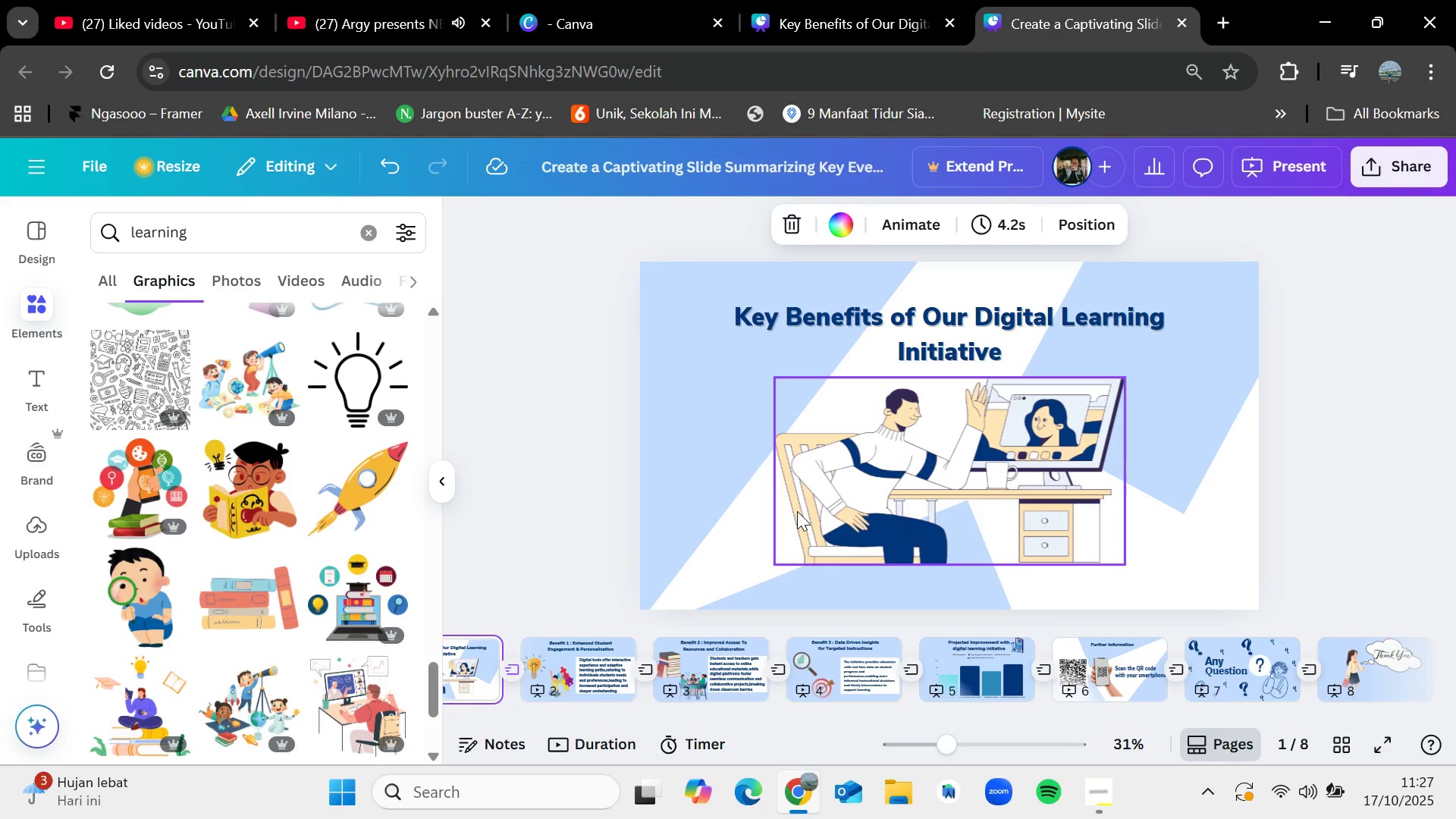 
wait(10.28)
 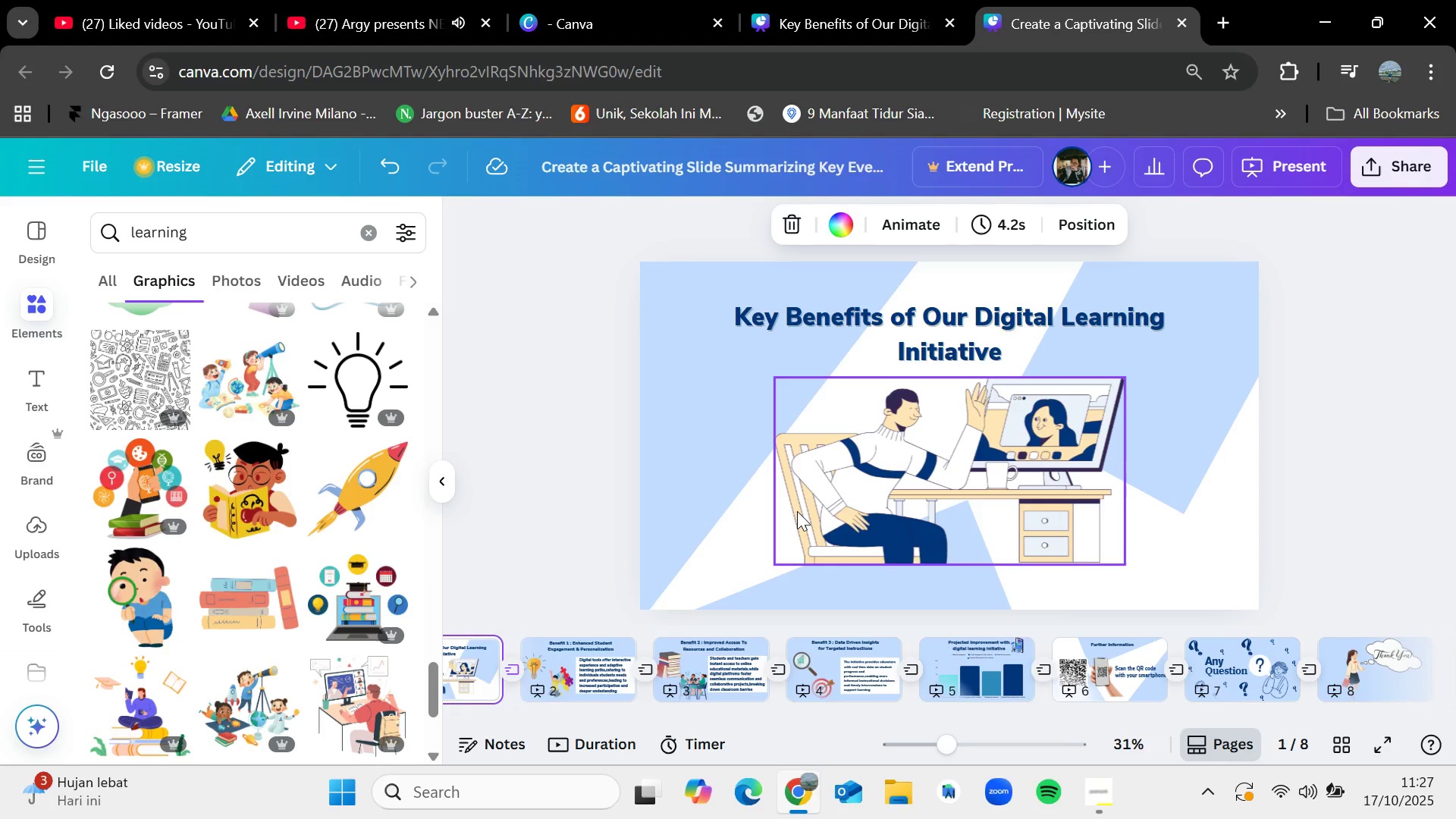 
key(ArrowRight)
 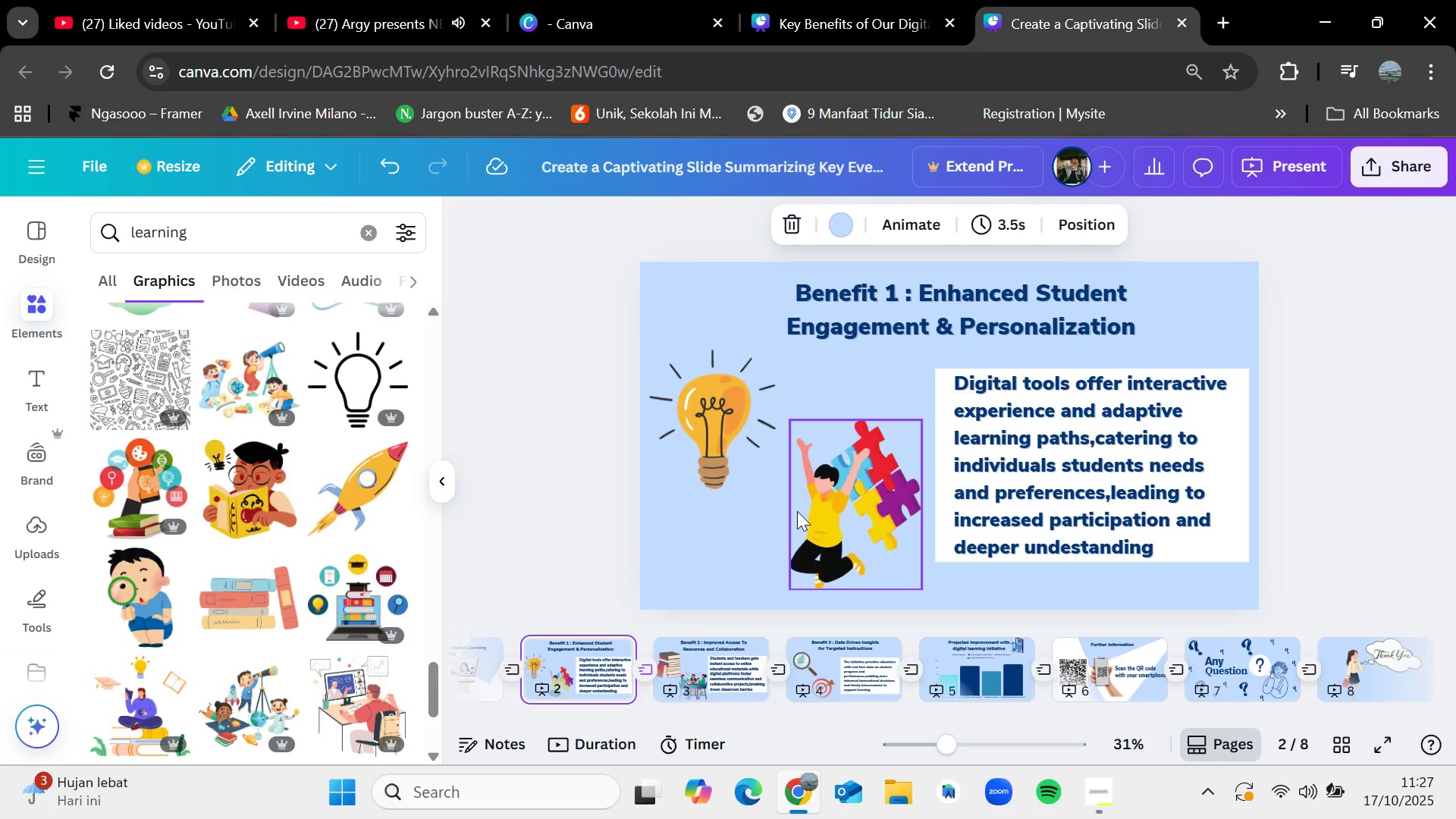 
key(ArrowRight)
 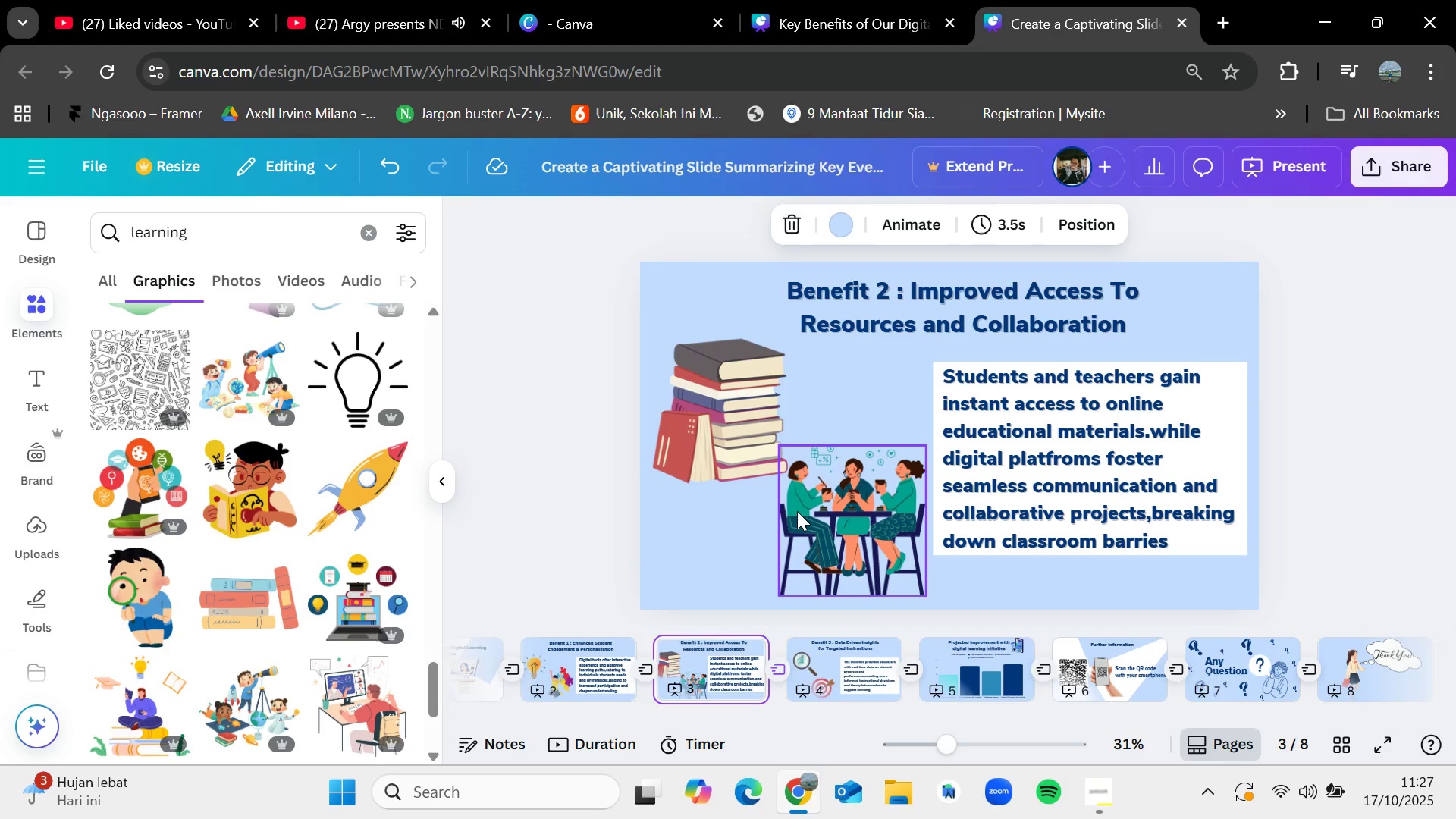 
wait(16.2)
 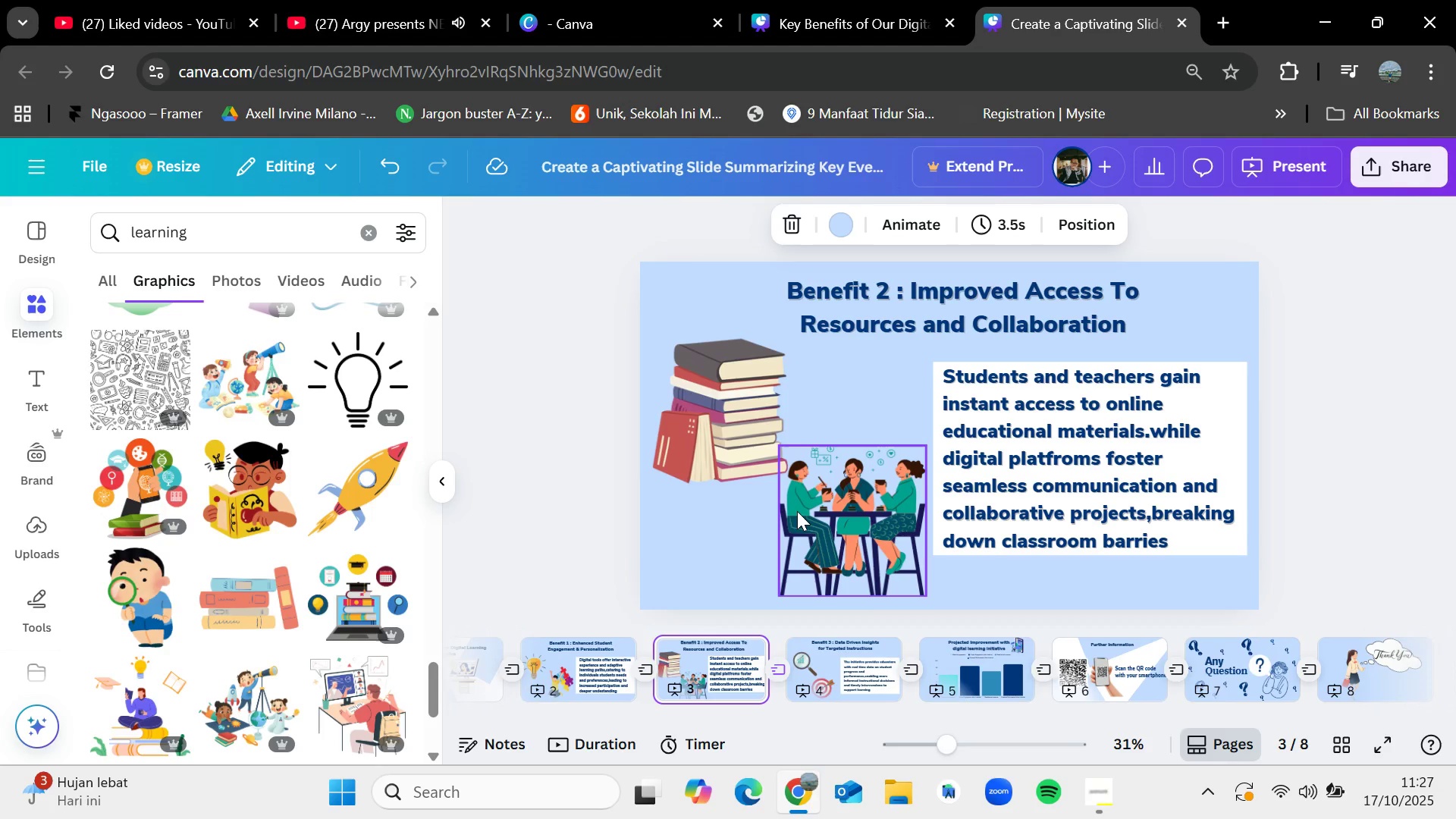 
key(ArrowRight)
 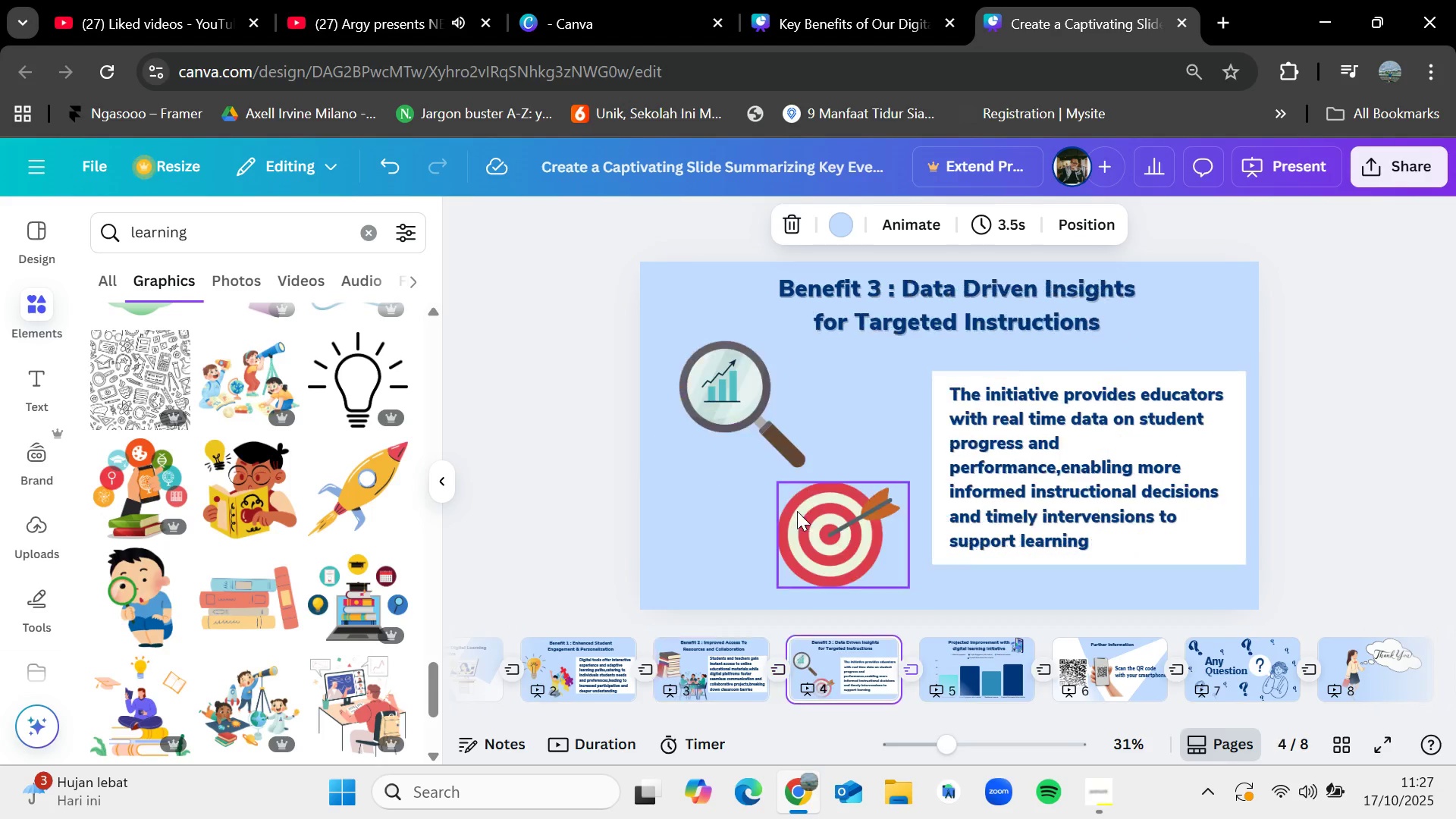 
key(ArrowRight)
 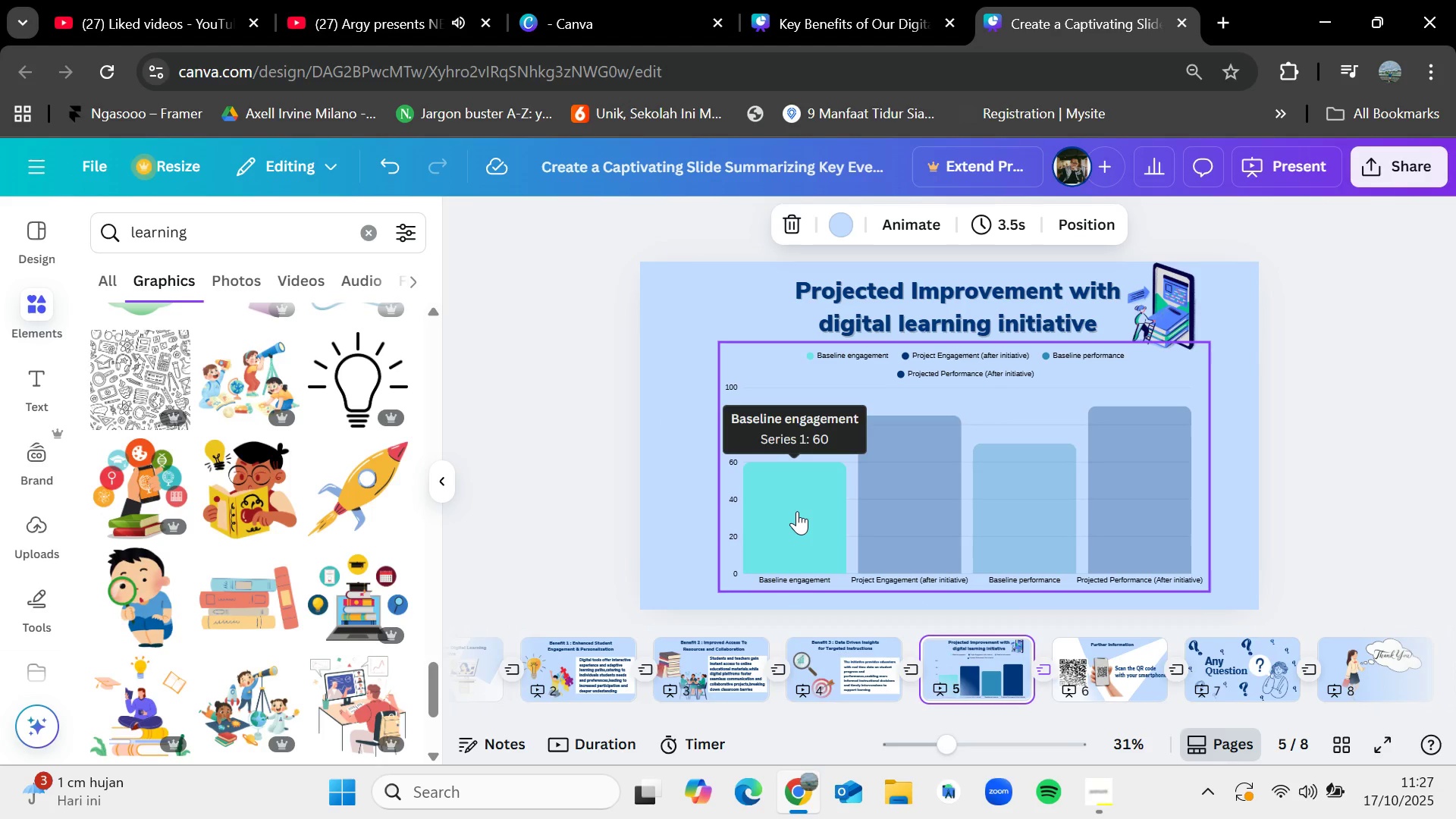 
key(ArrowLeft)
 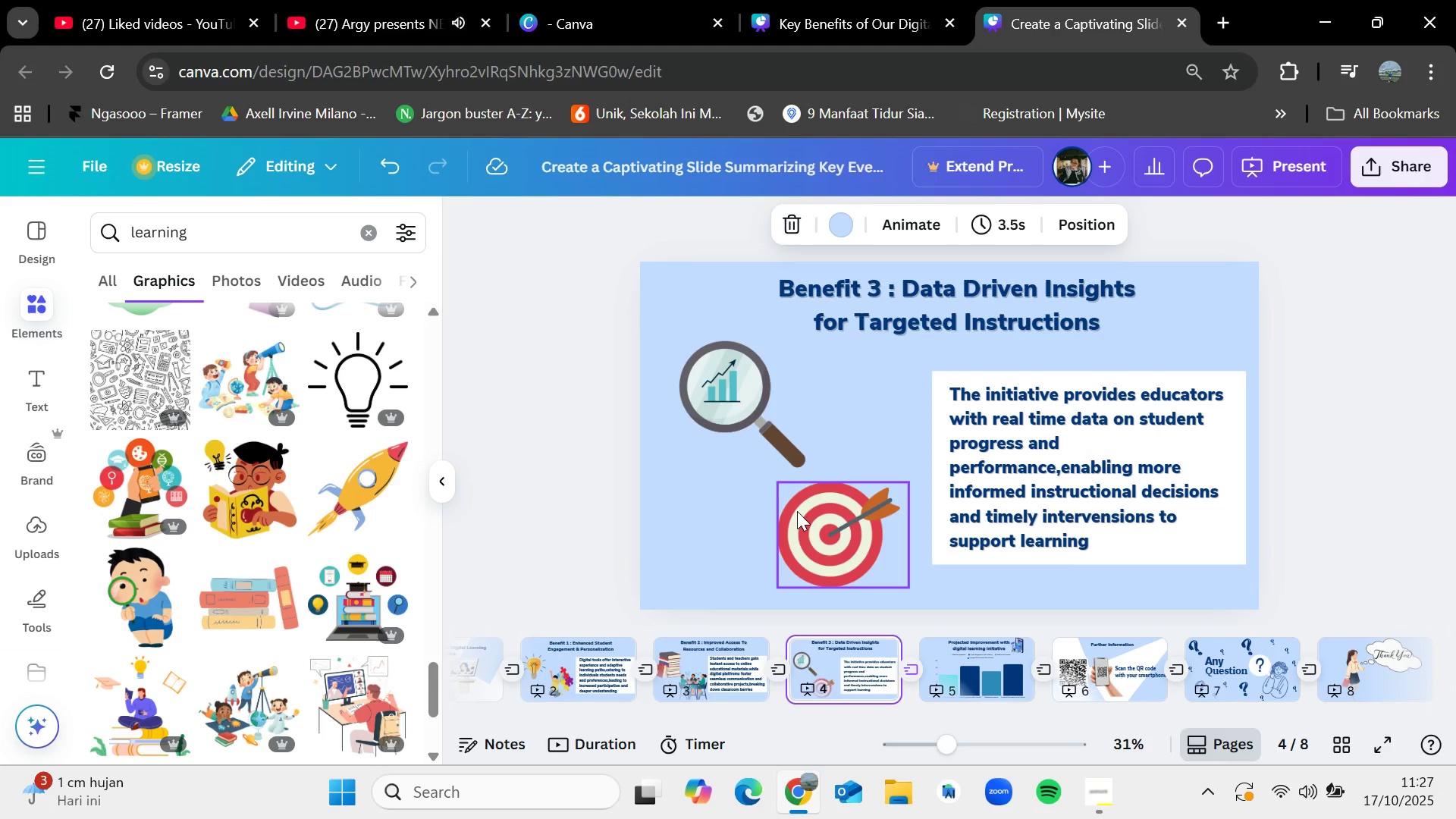 
key(ArrowRight)
 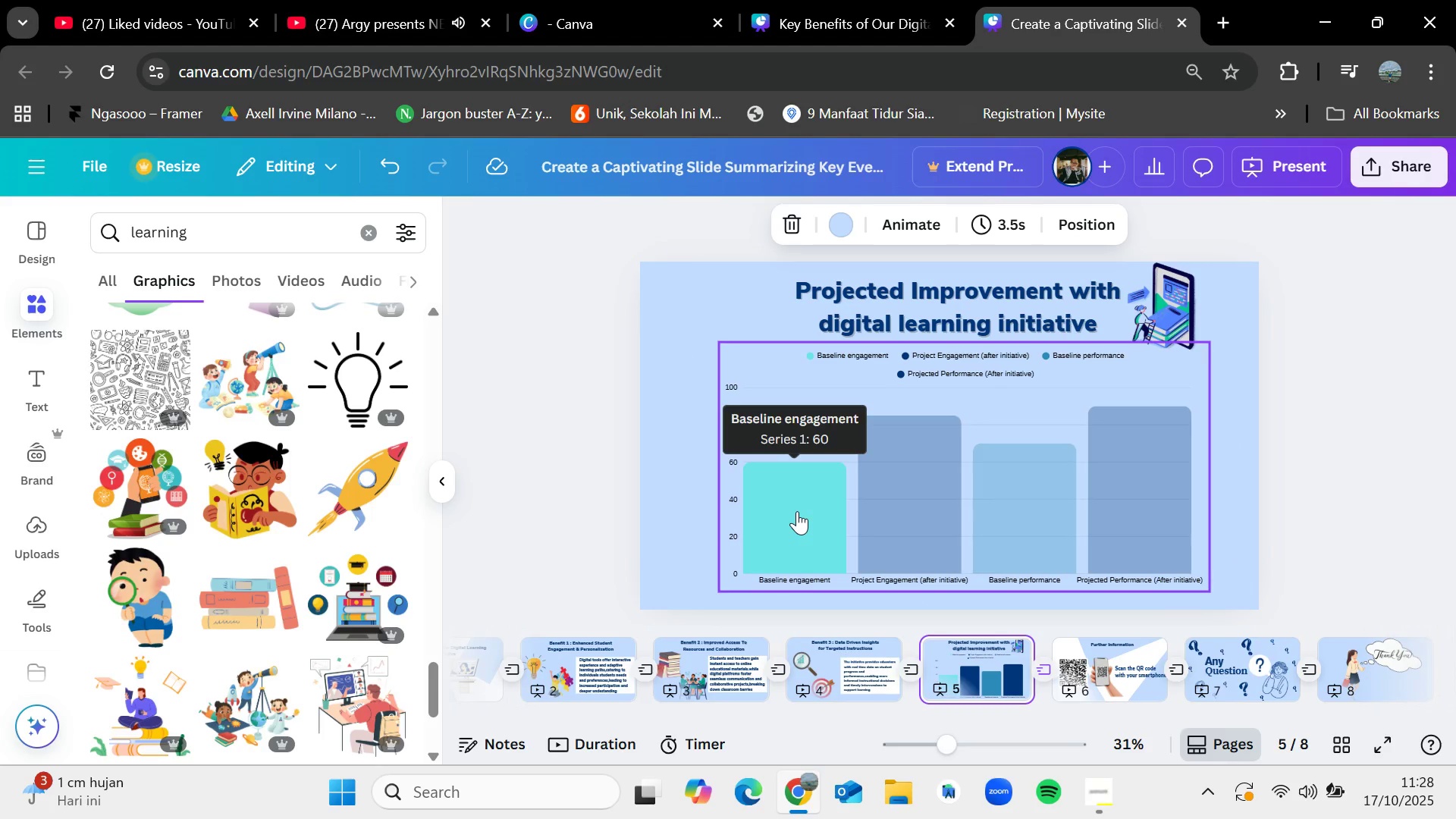 
key(ArrowRight)
 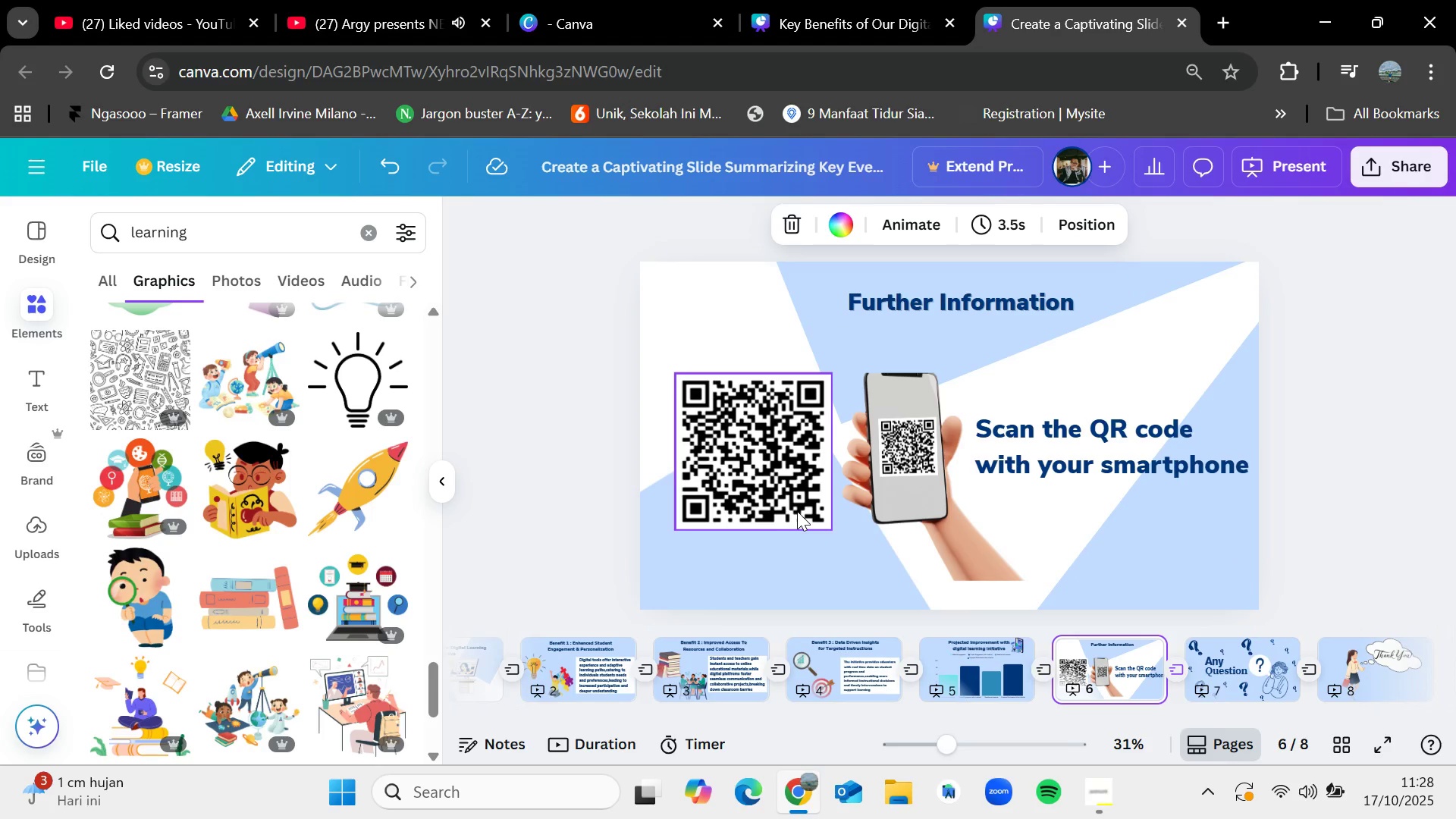 
key(ArrowRight)
 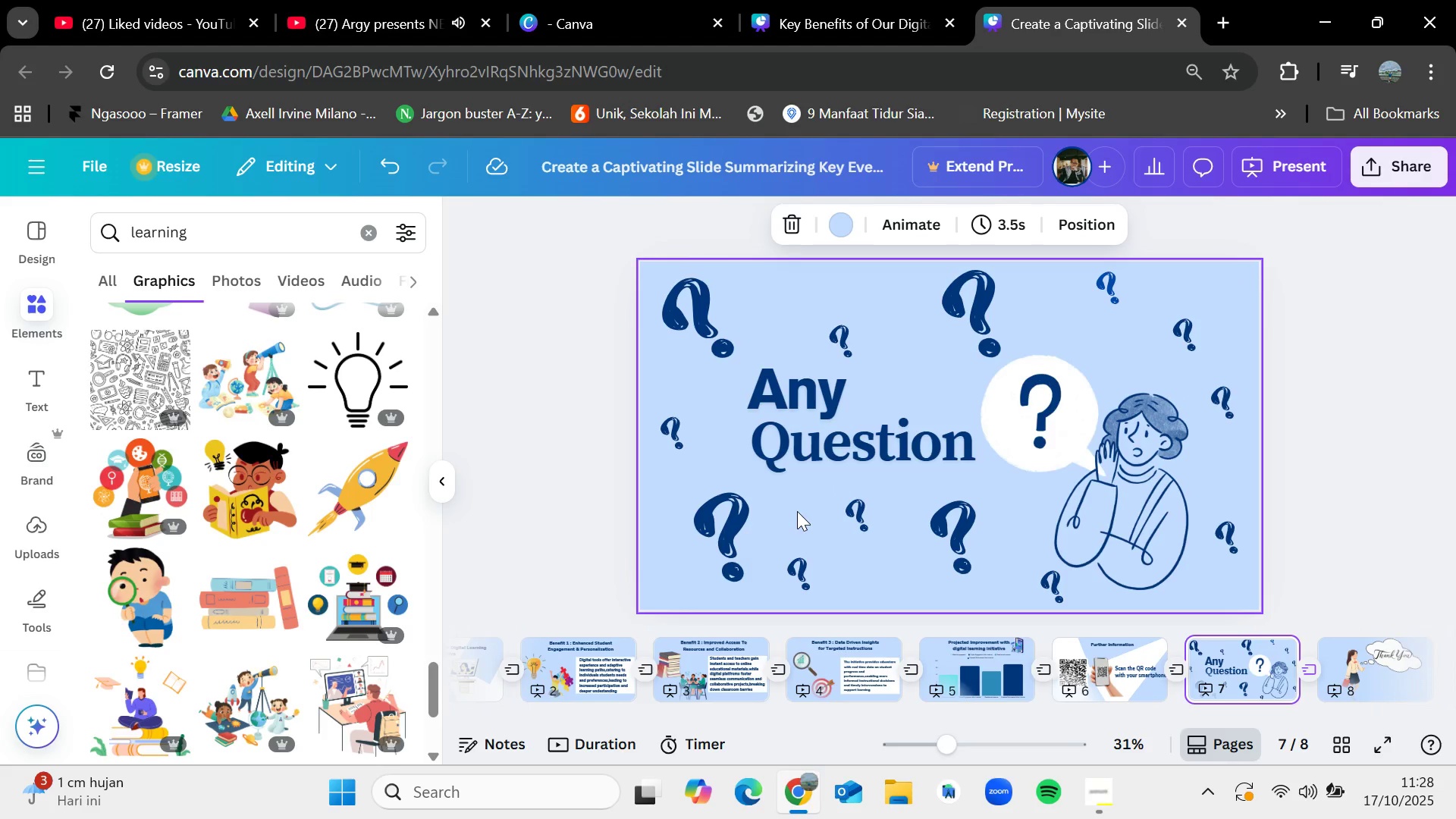 
key(ArrowRight)
 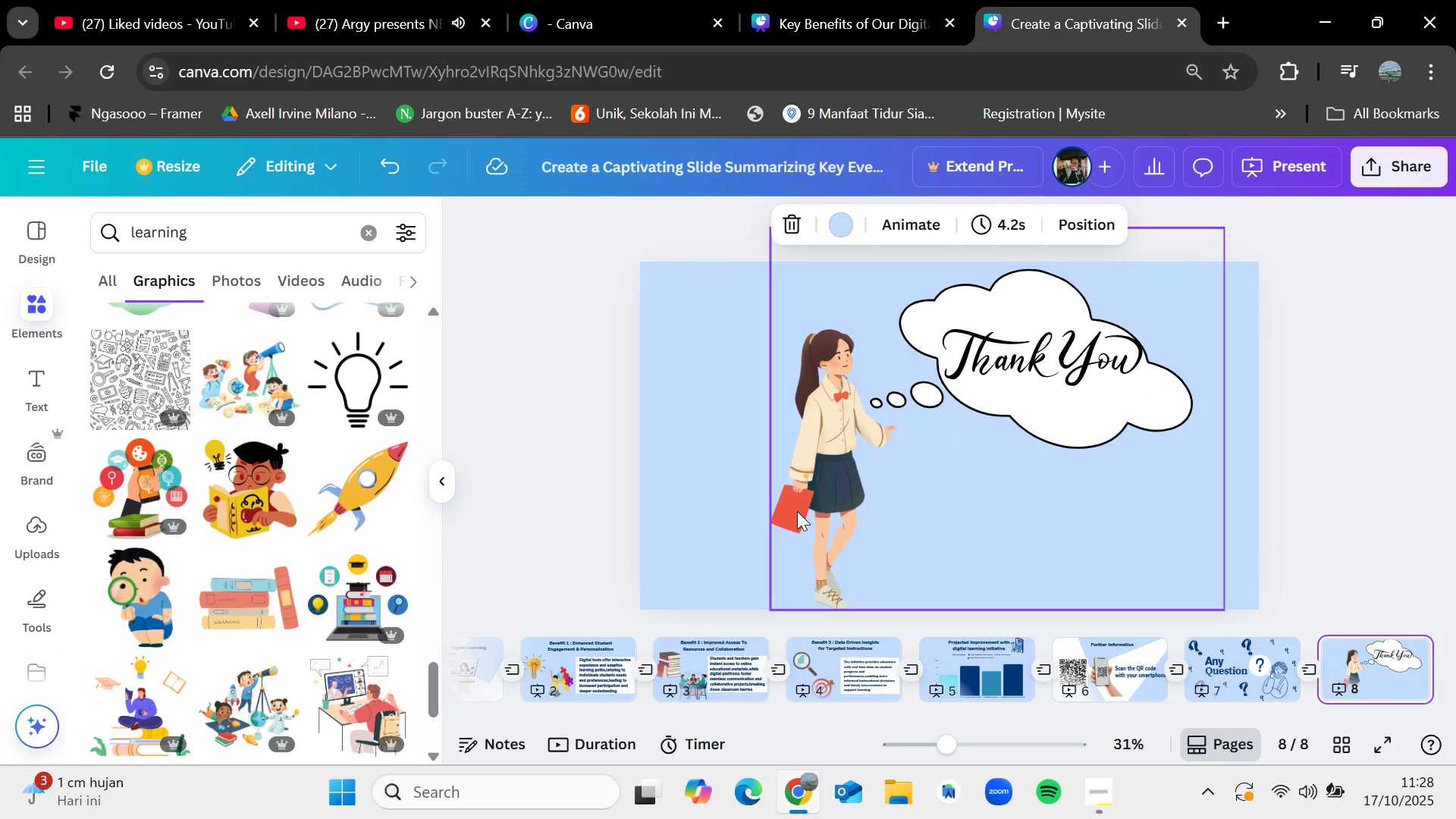 
key(ArrowLeft)
 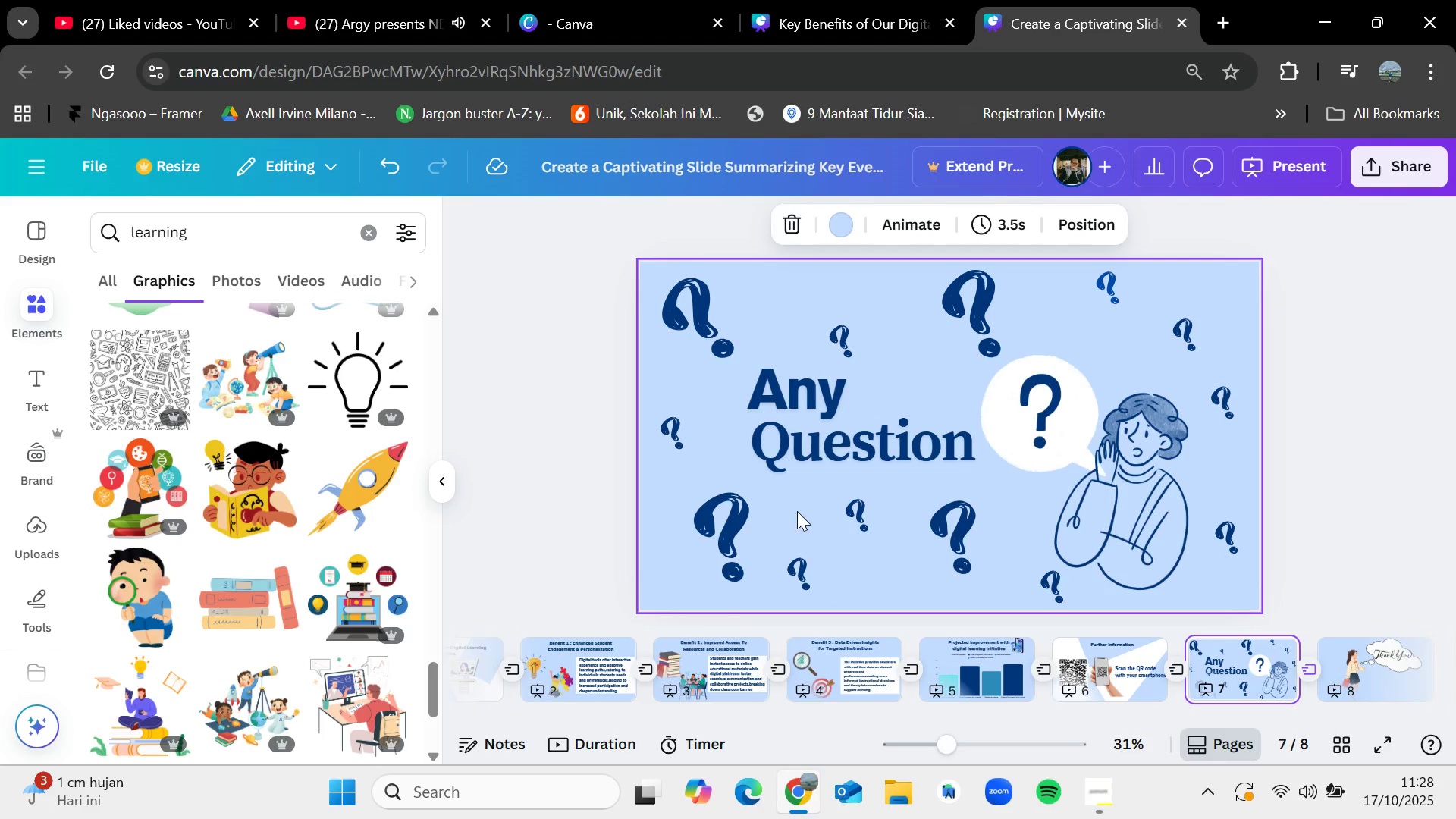 
key(ArrowLeft)
 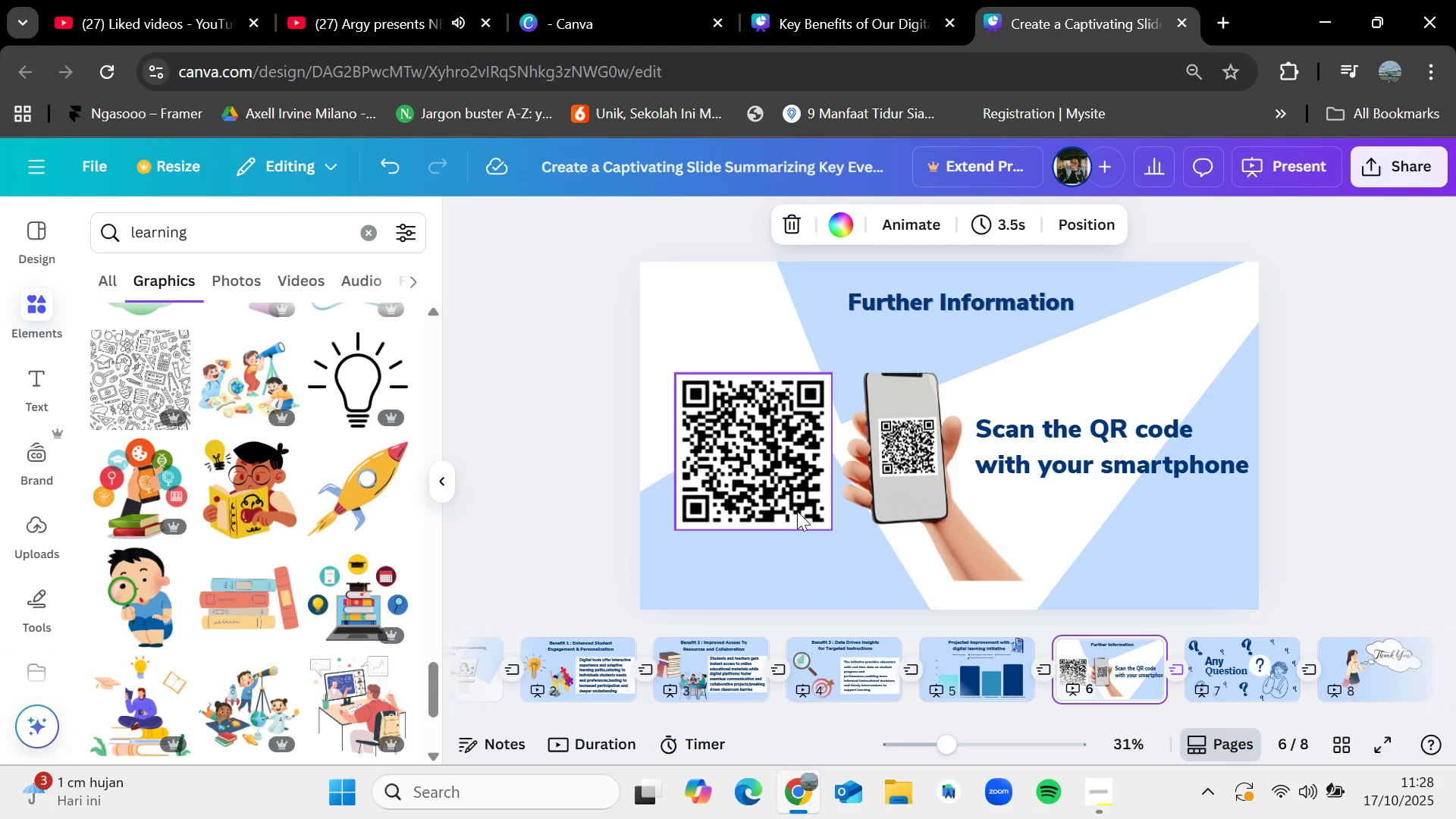 
key(ArrowLeft)
 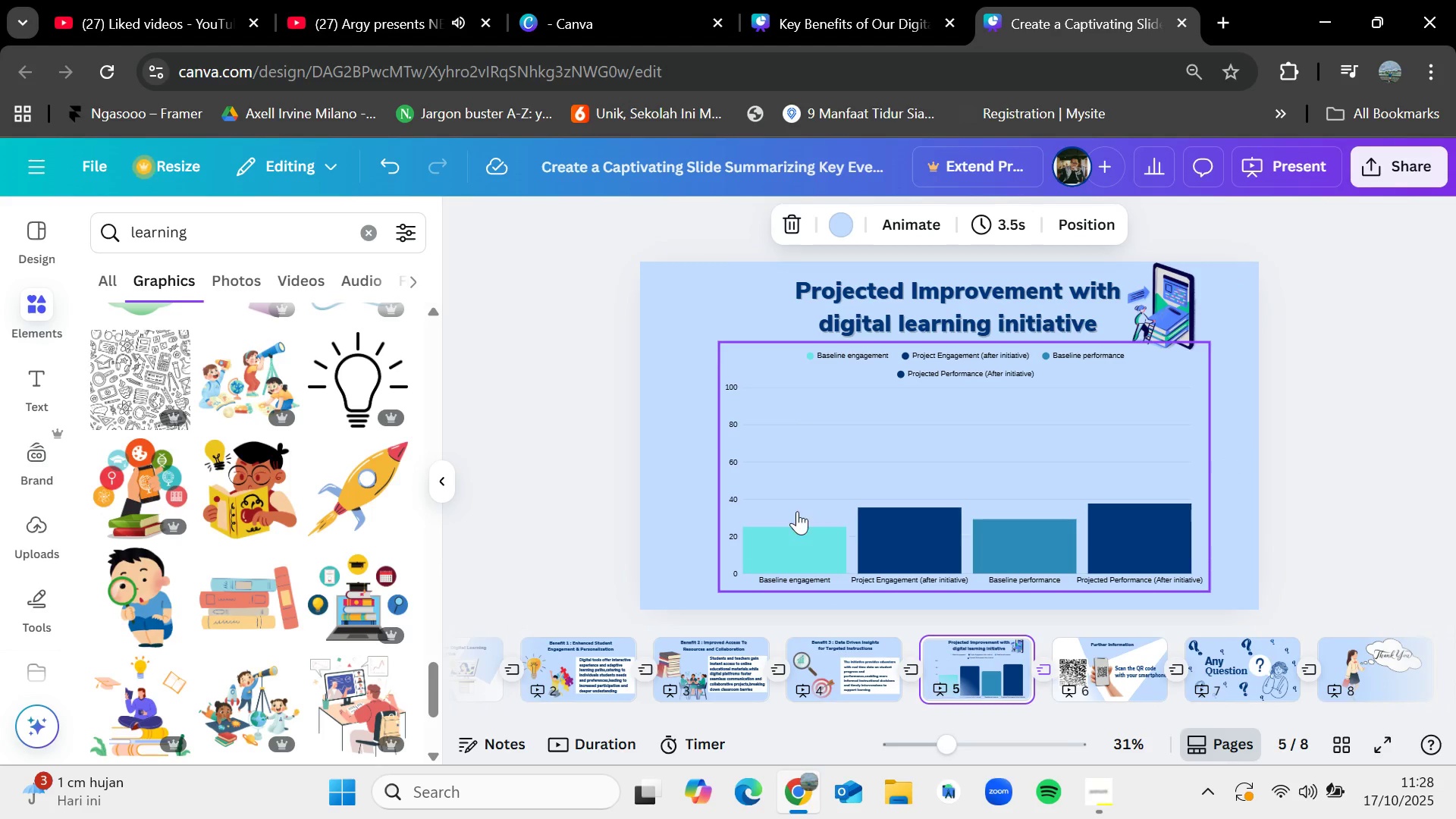 
key(ArrowLeft)
 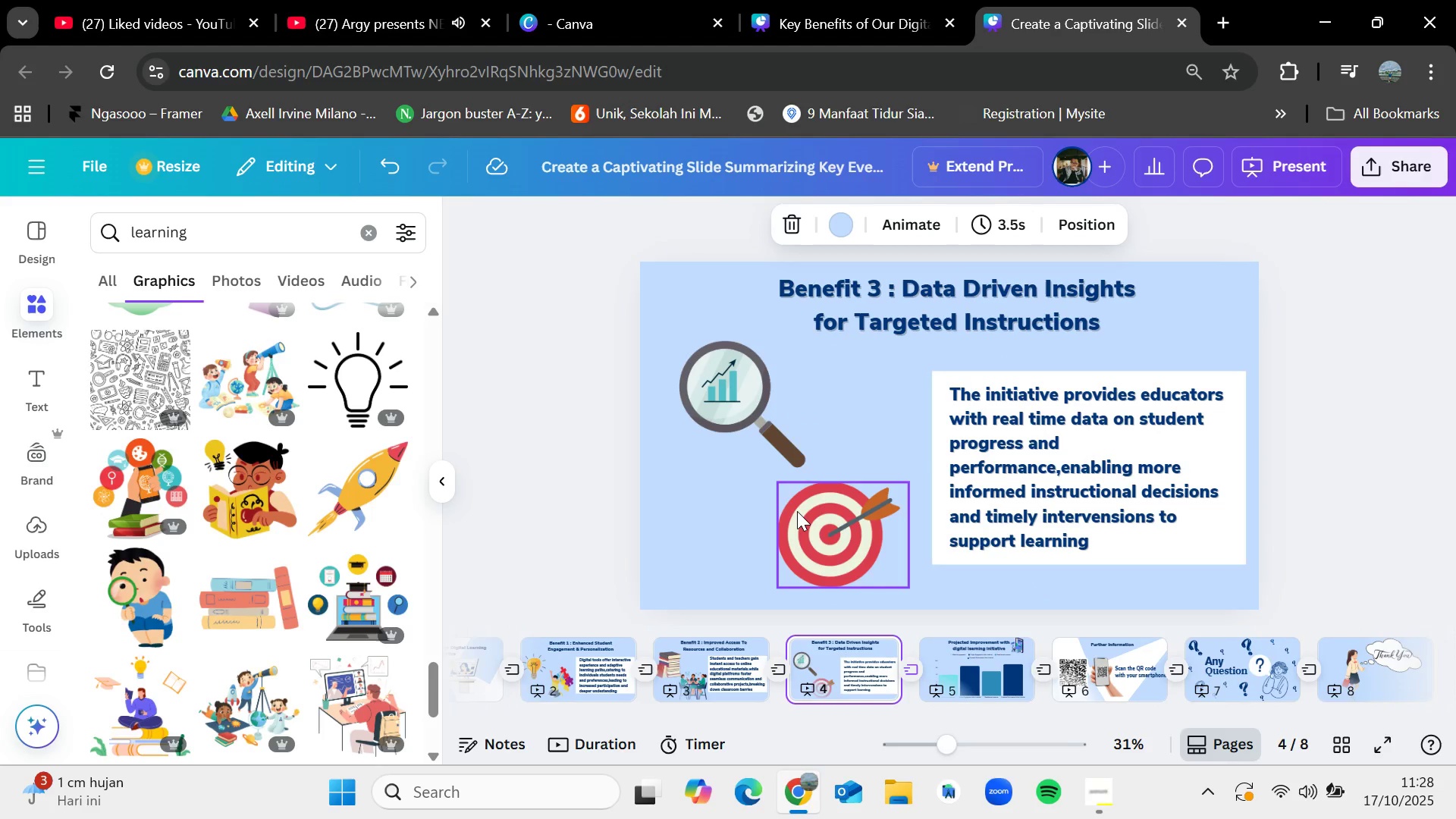 
key(ArrowLeft)
 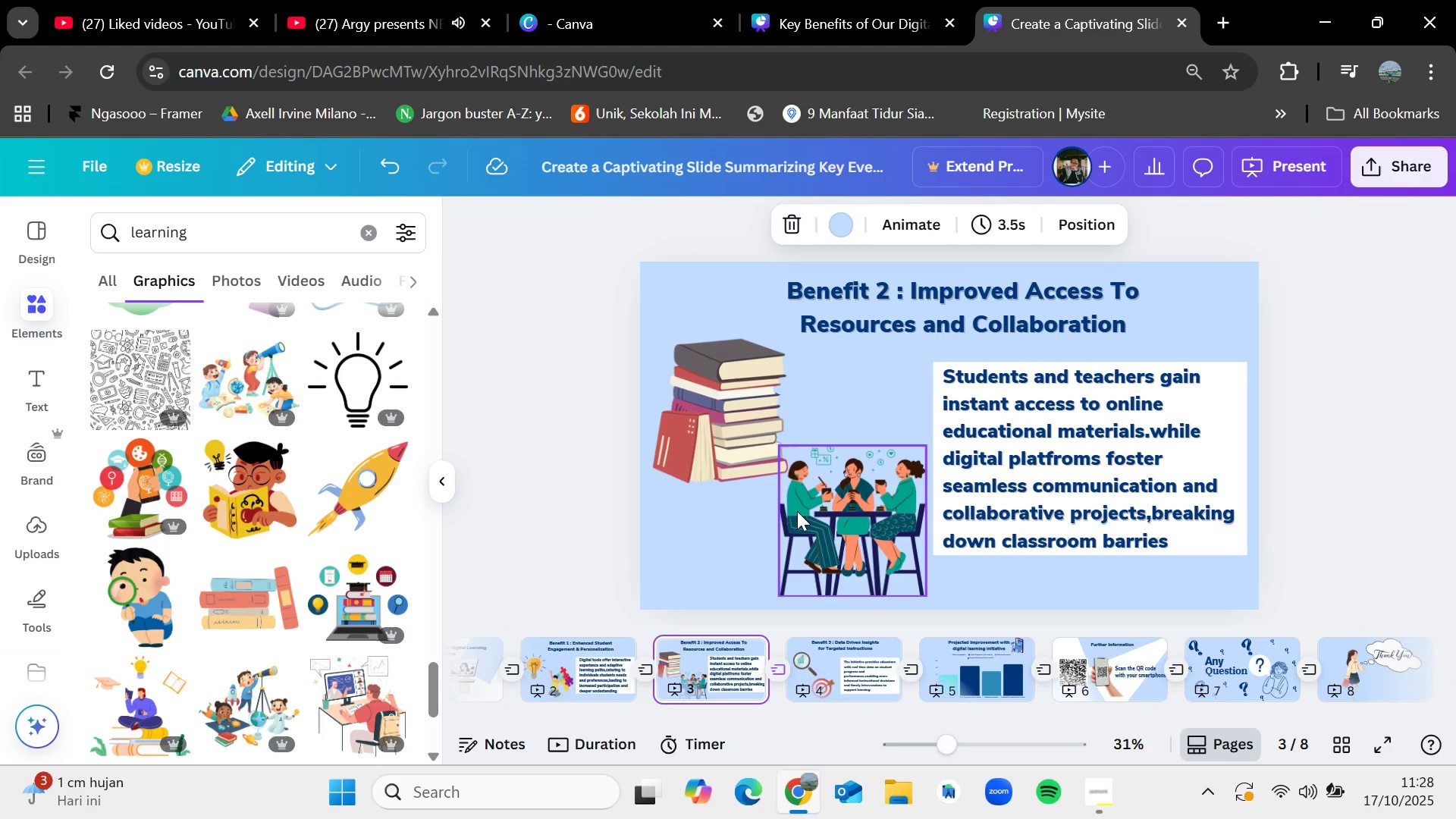 
key(ArrowRight)
 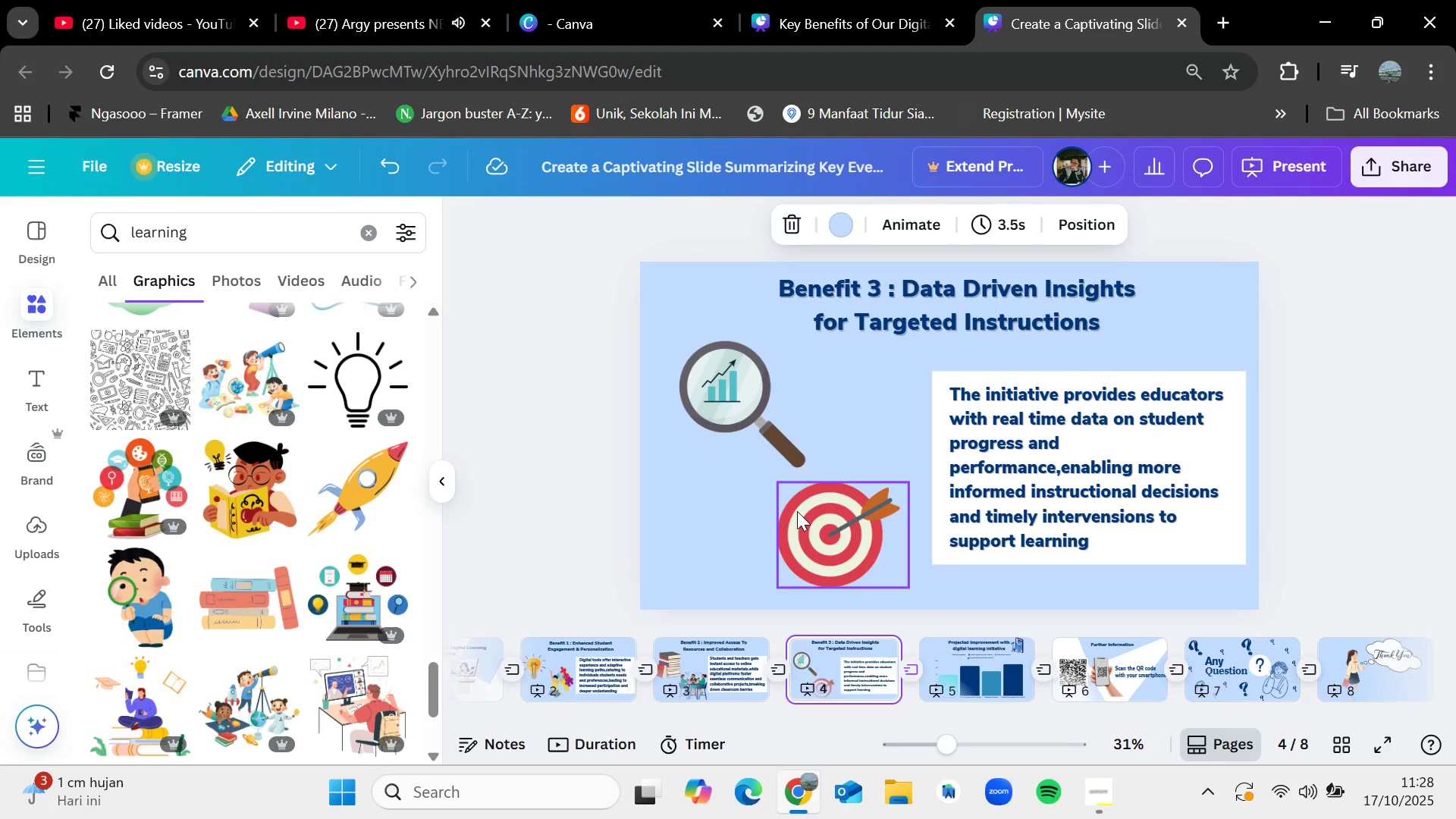 
key(ArrowRight)
 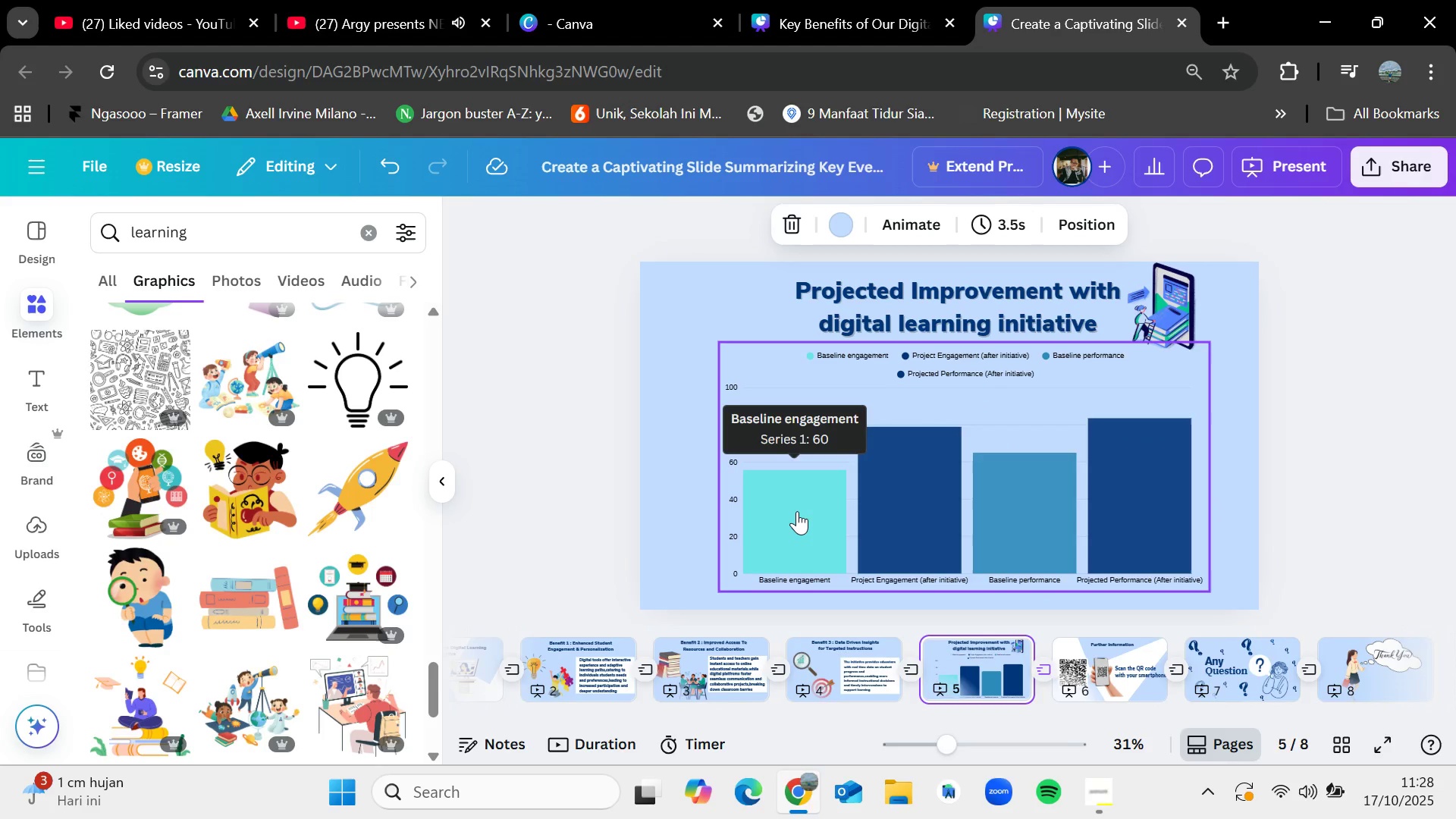 
key(ArrowLeft)
 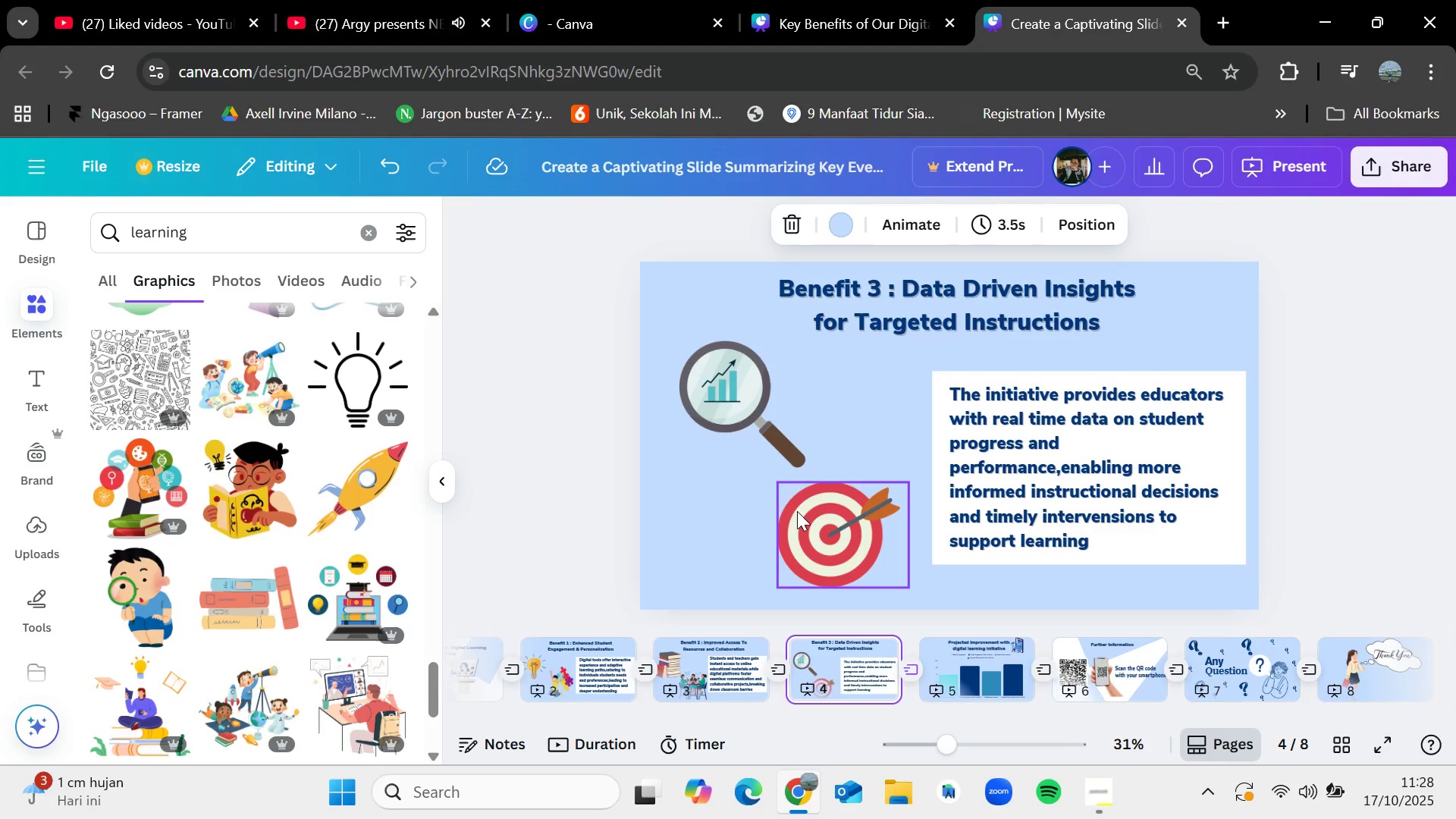 
key(ArrowLeft)
 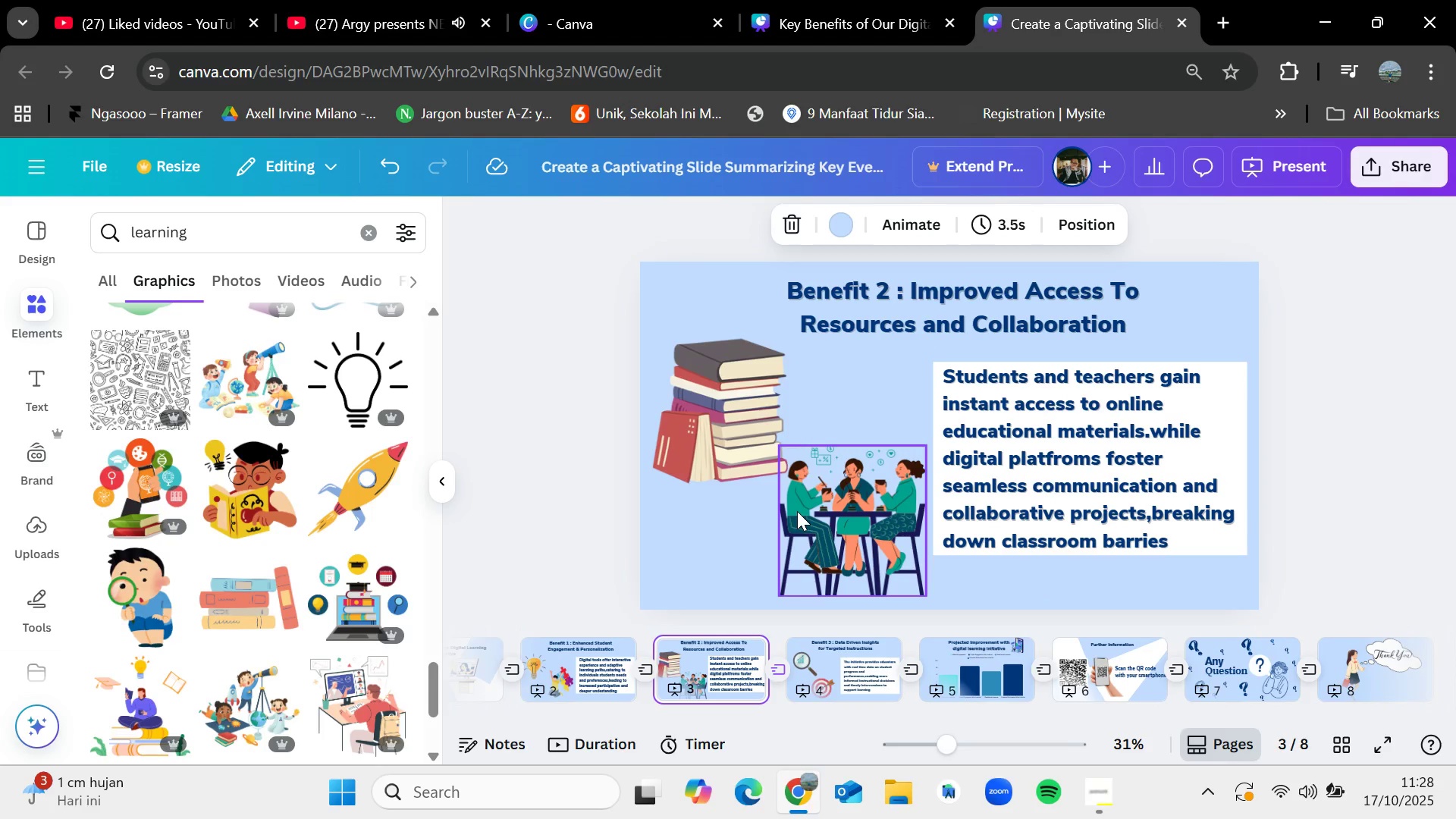 
key(ArrowLeft)
 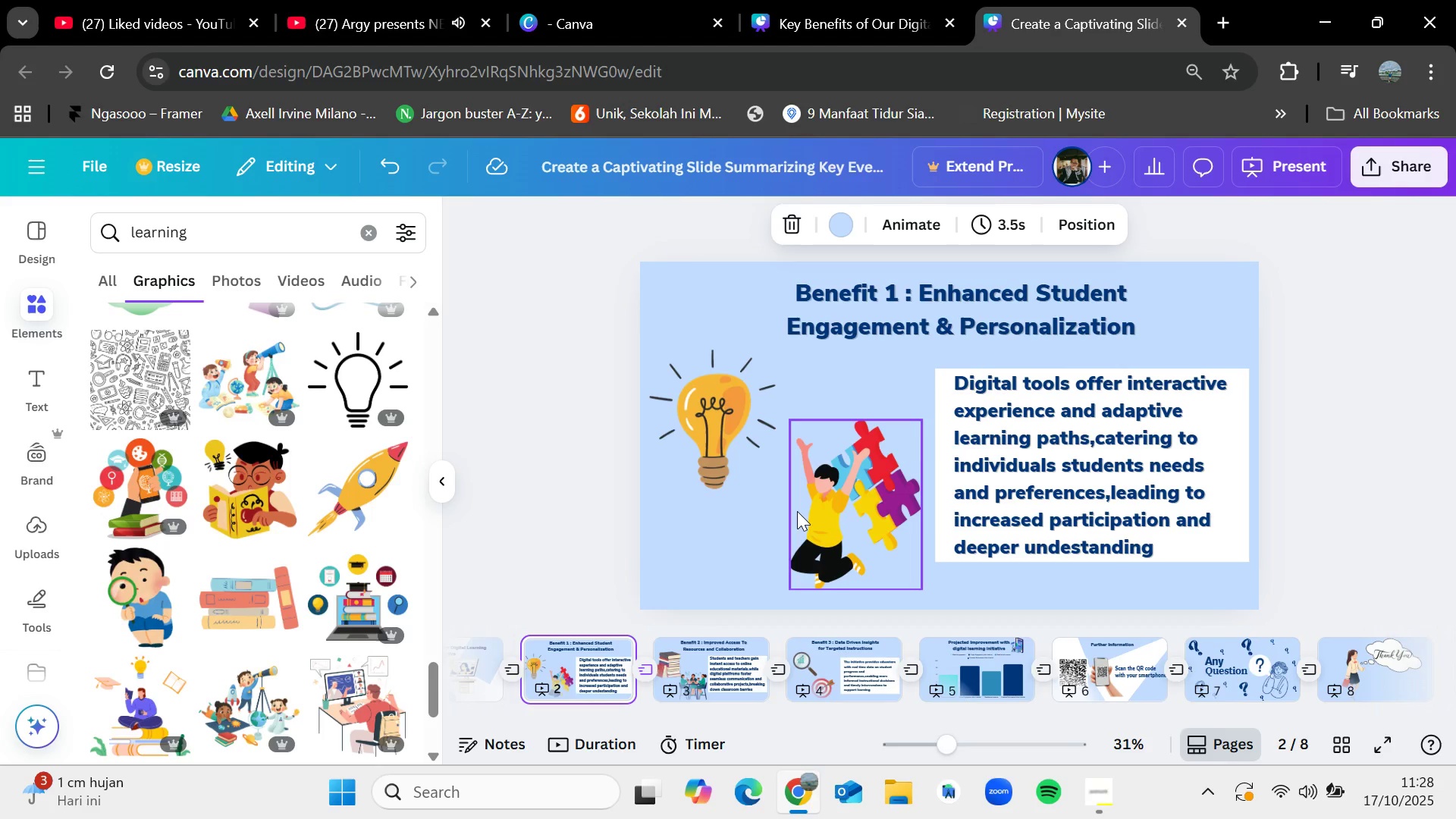 
wait(6.67)
 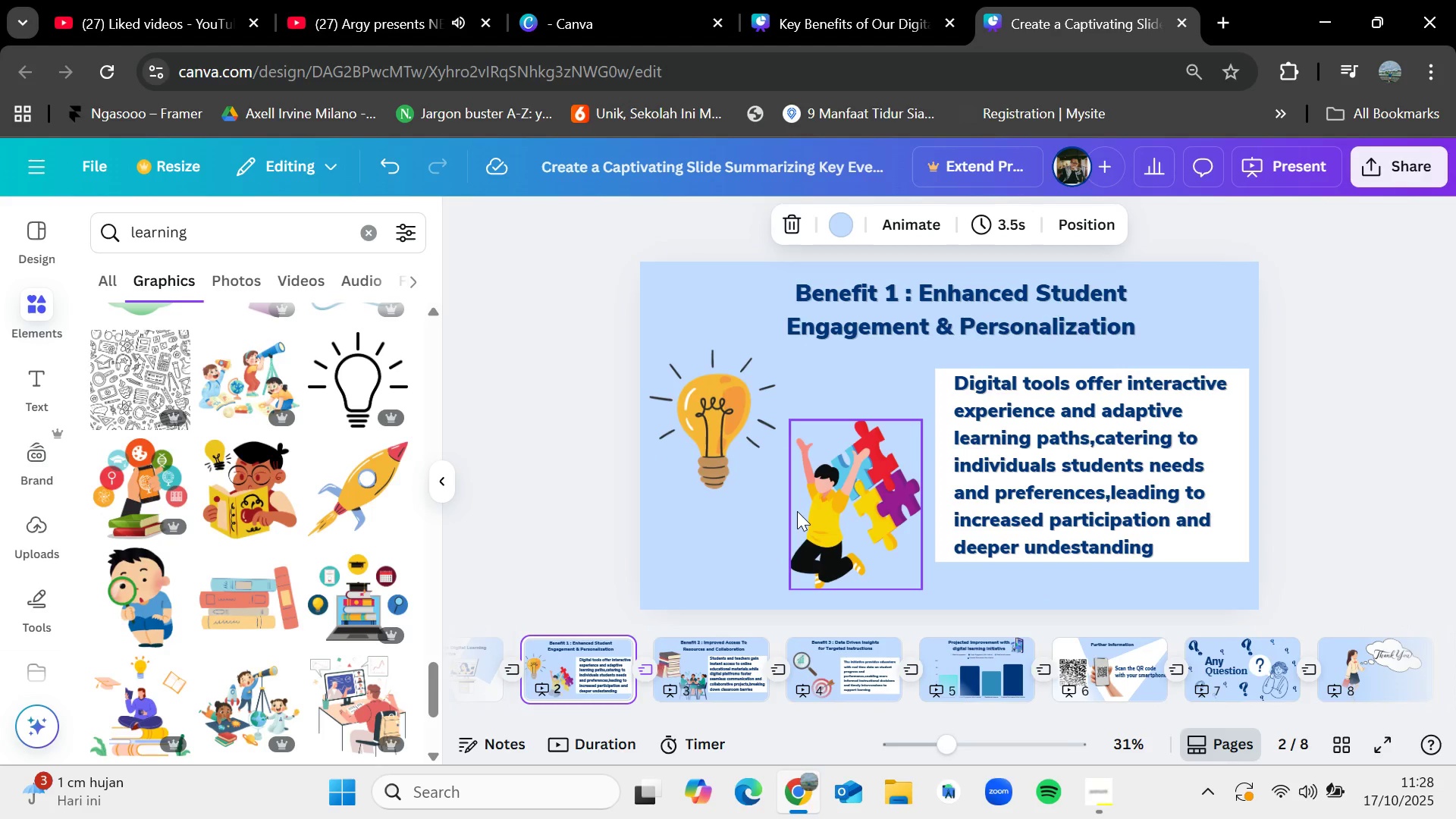 
key(ArrowLeft)
 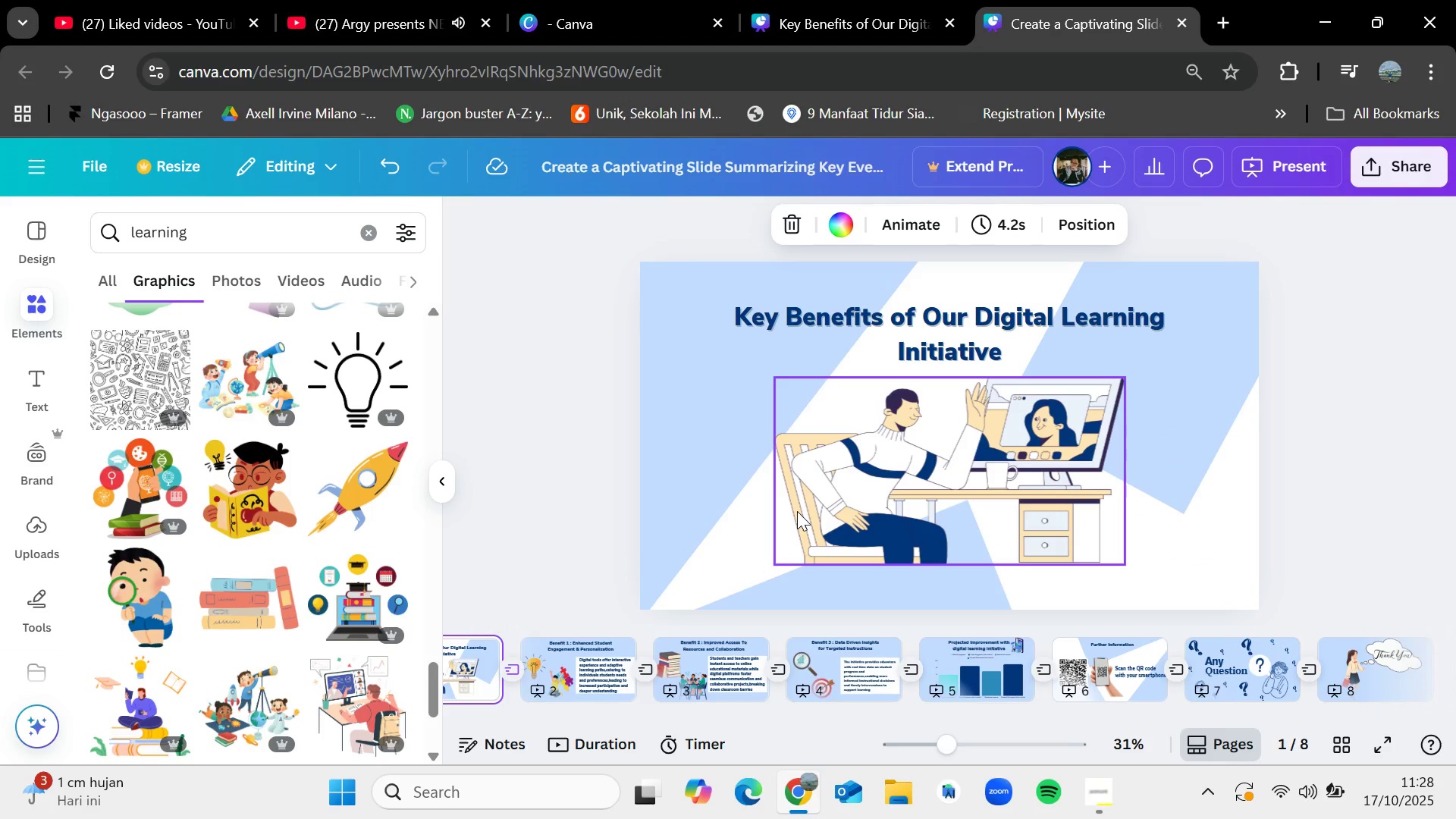 
key(ArrowRight)
 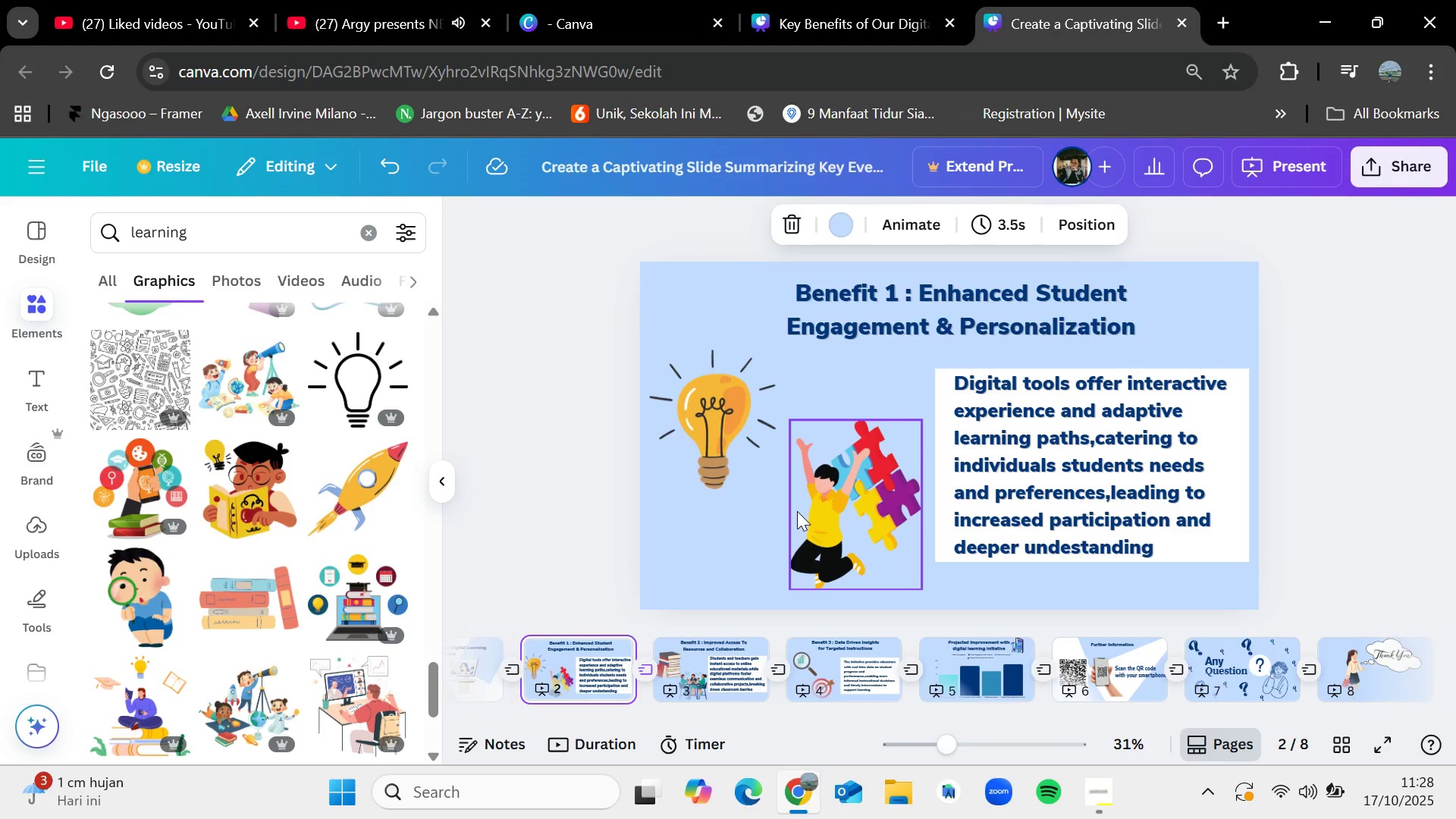 
key(ArrowRight)
 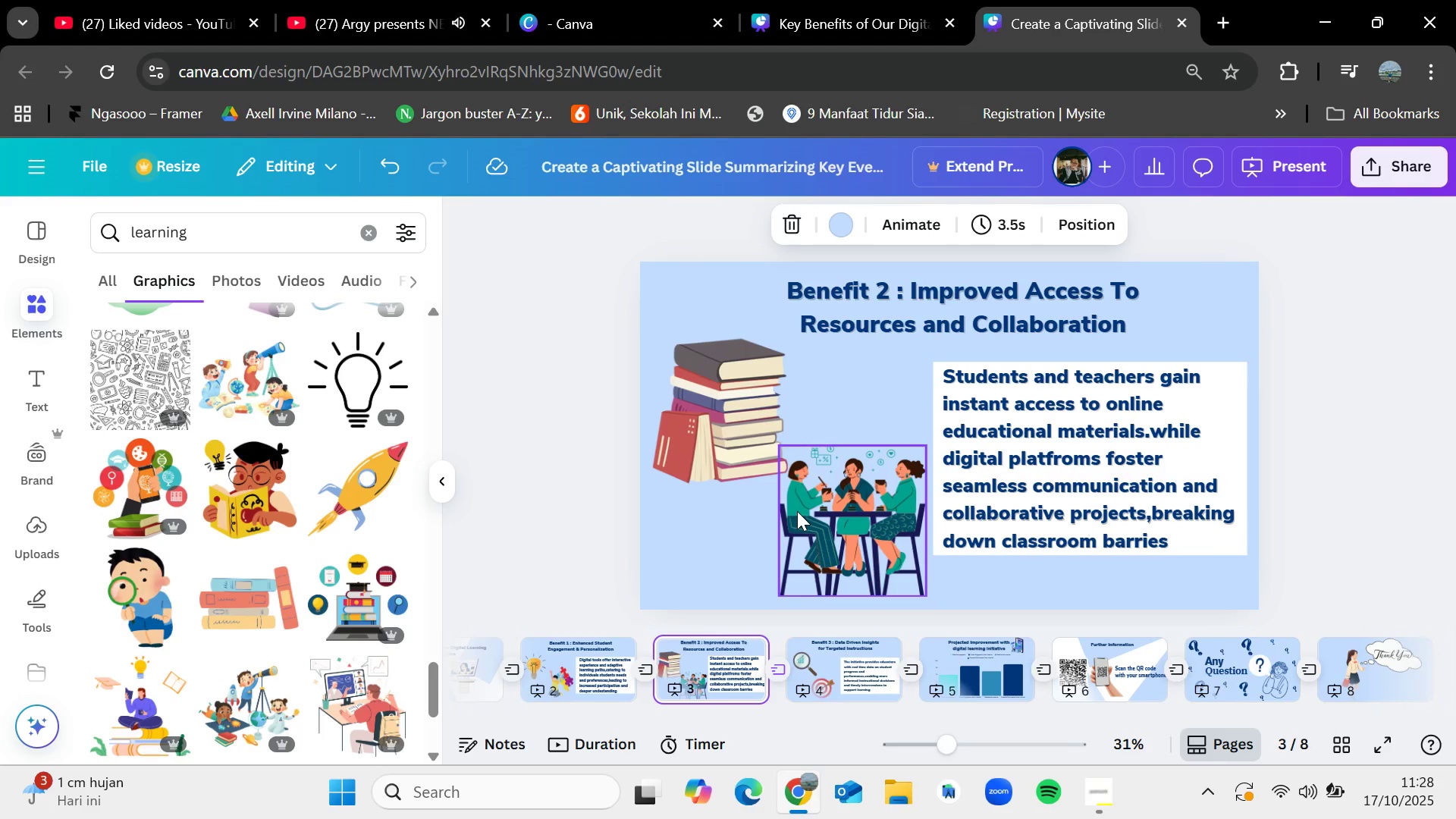 
key(ArrowRight)
 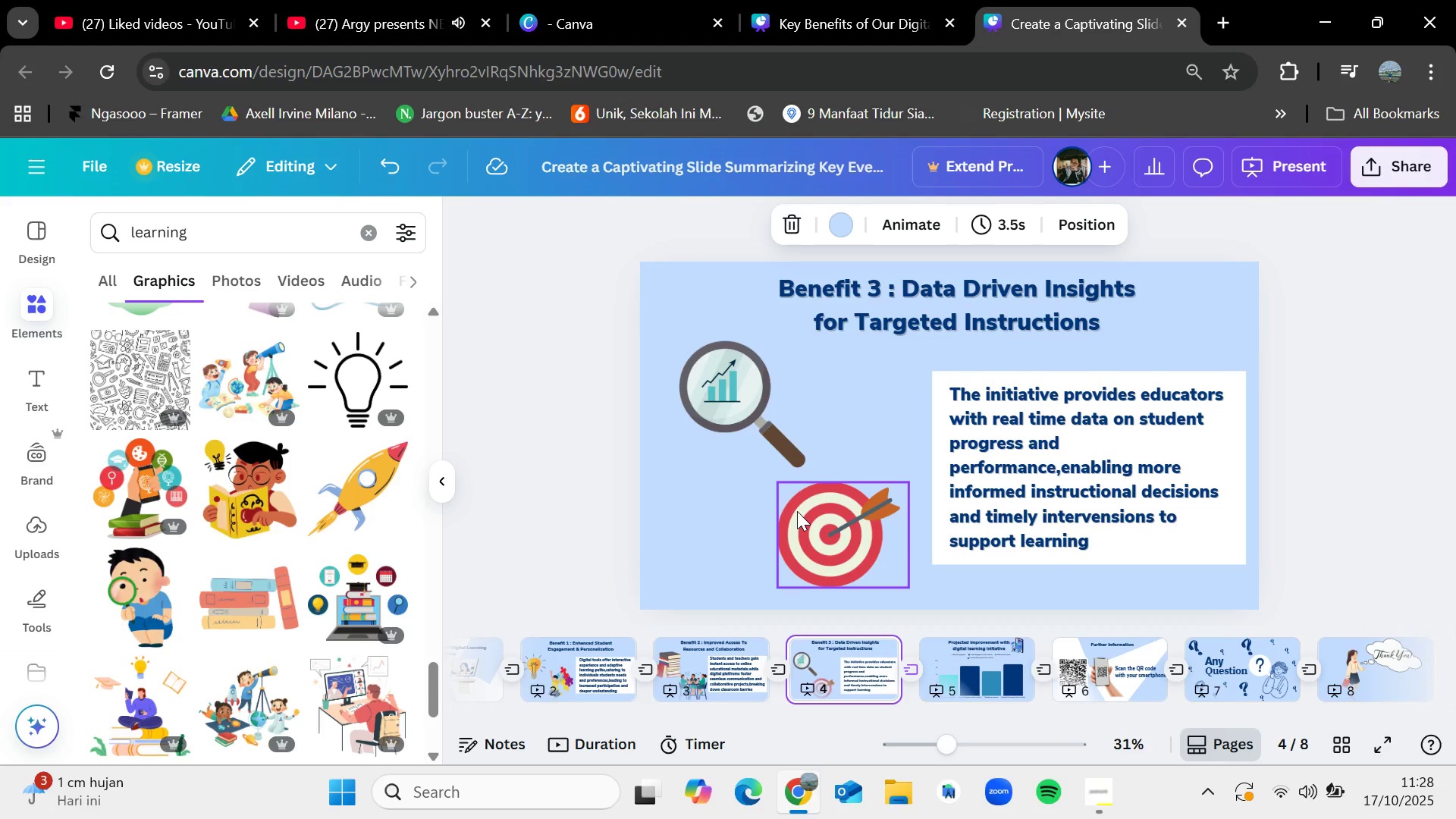 
wait(17.05)
 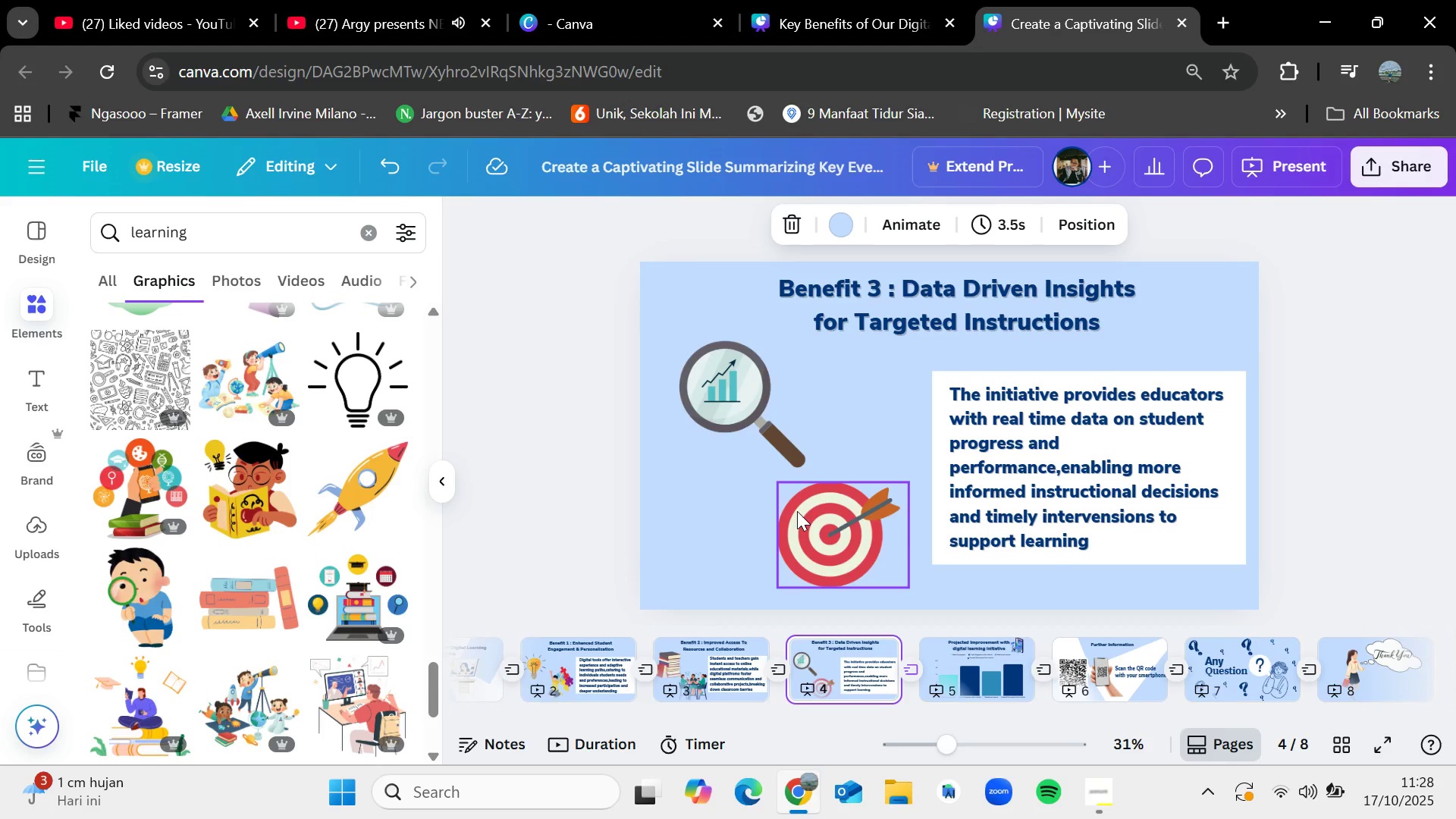 
key(ArrowLeft)
 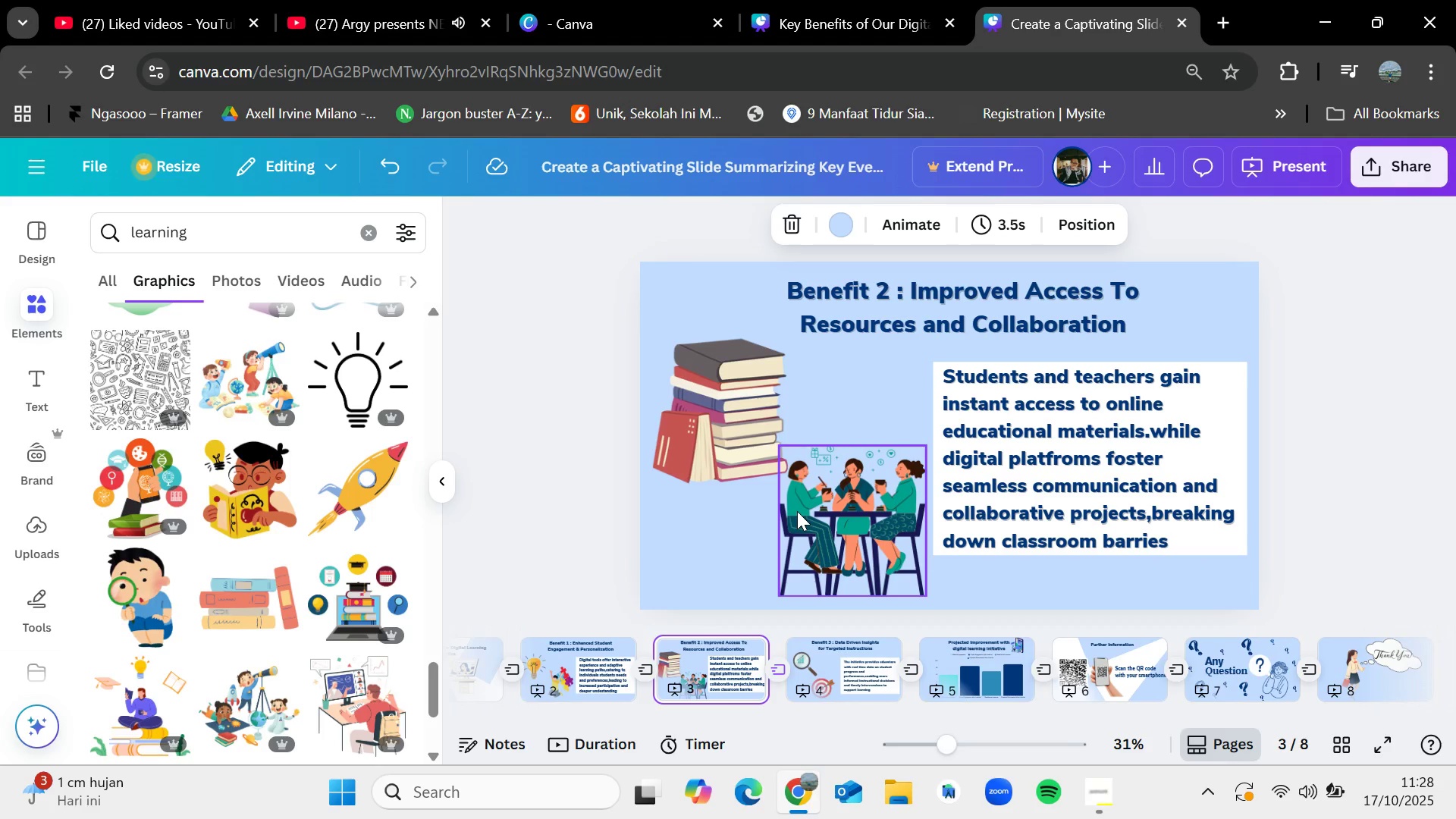 
key(ArrowLeft)
 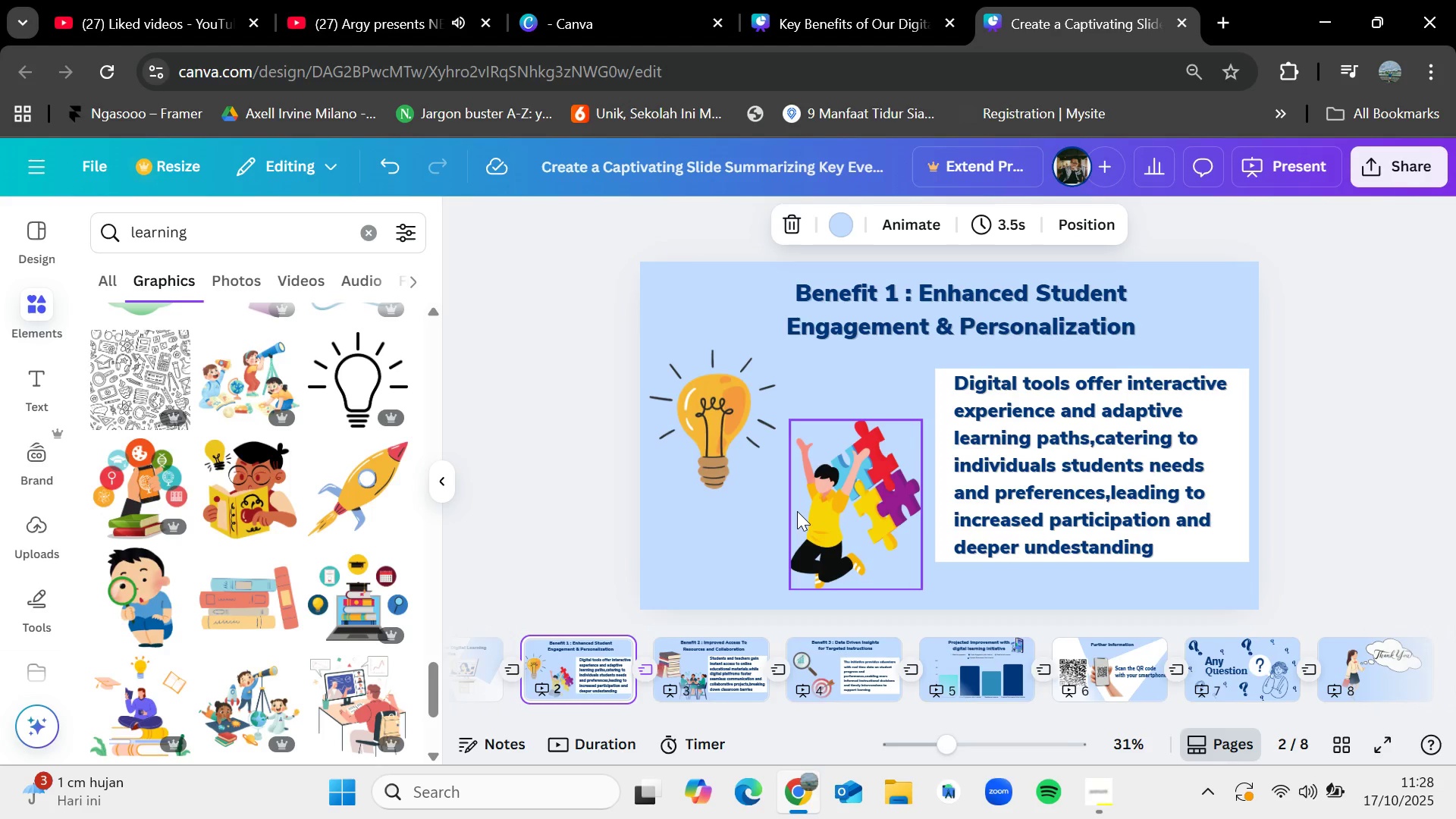 
key(ArrowRight)
 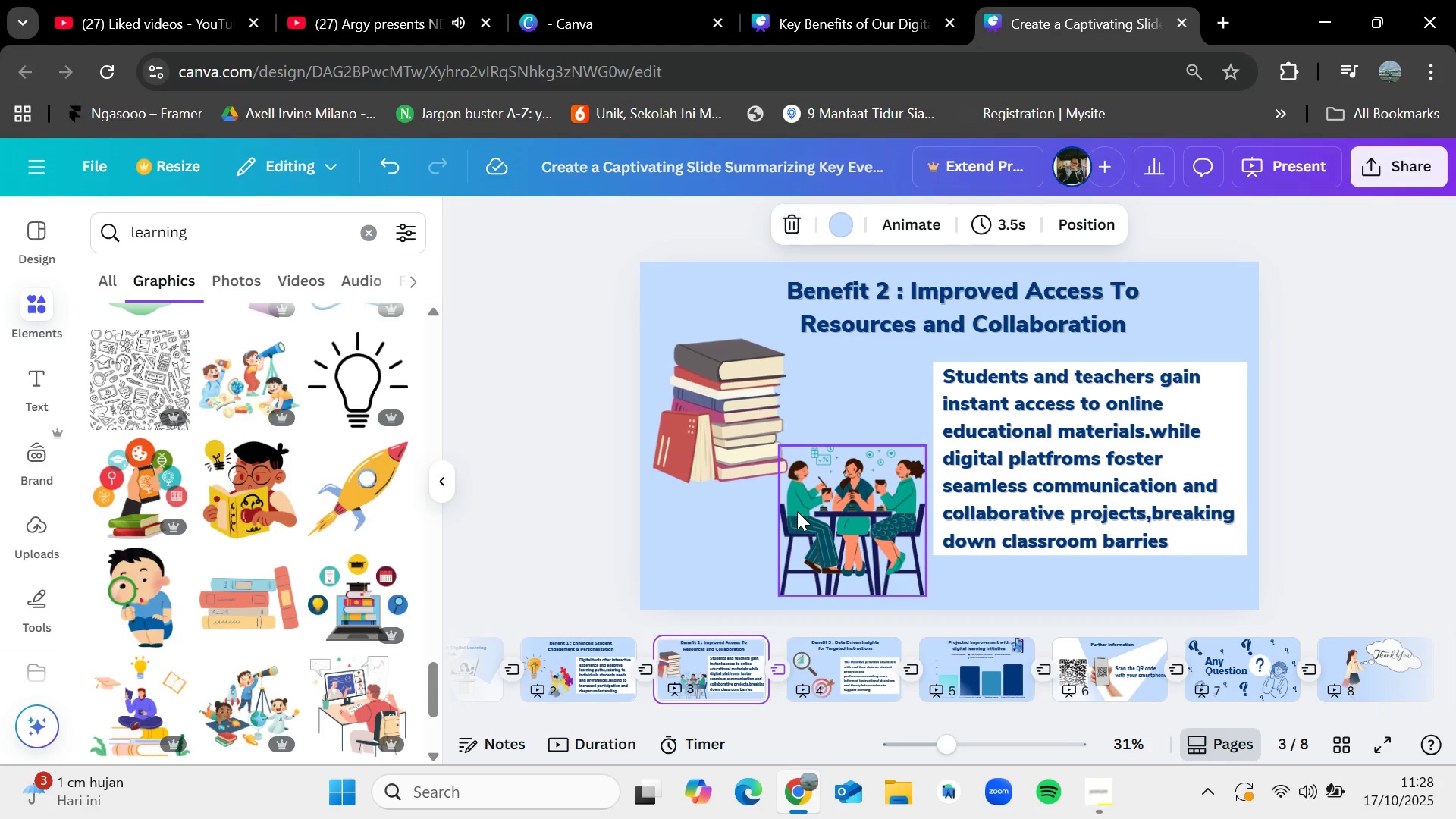 
key(ArrowRight)
 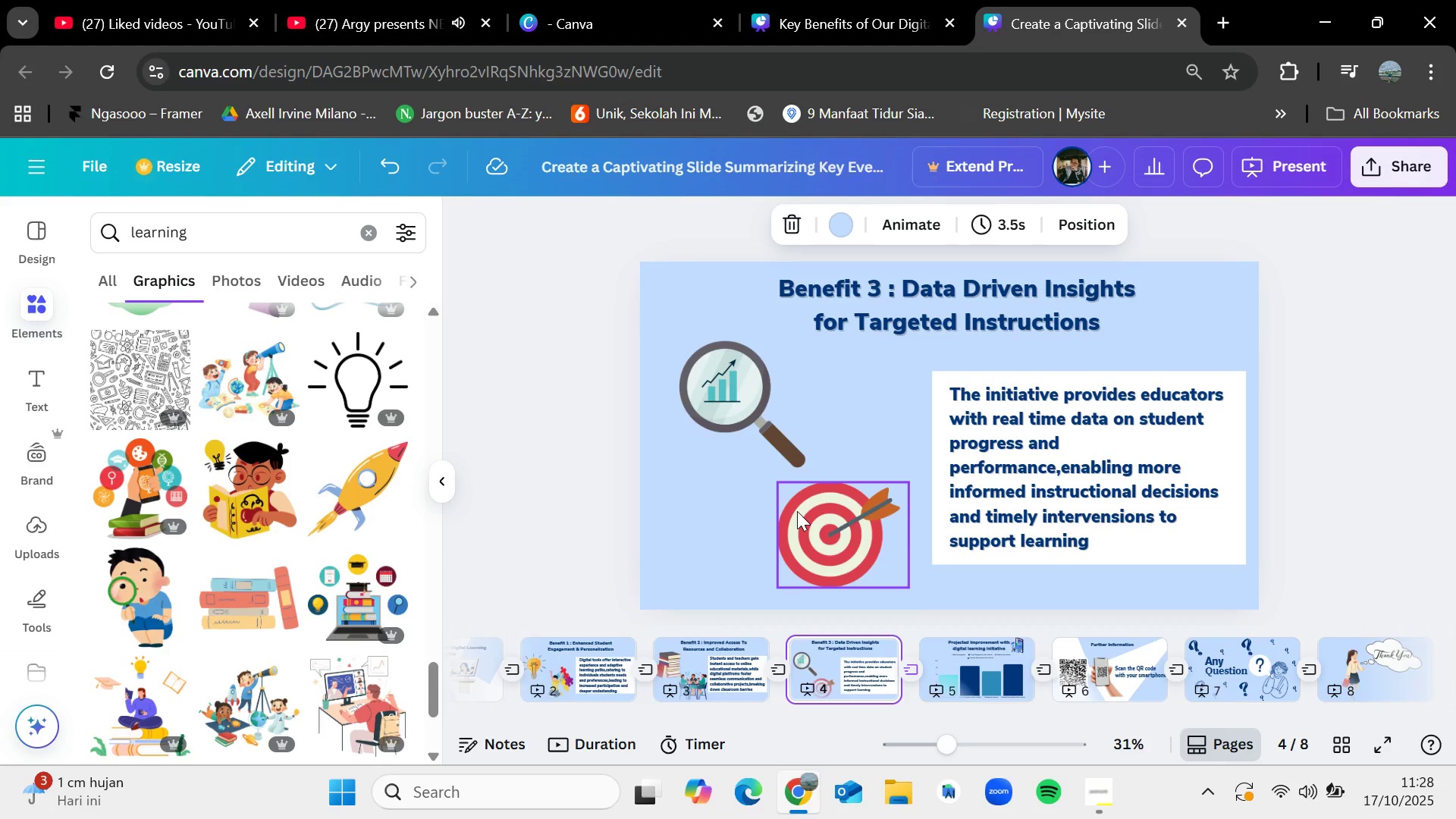 
wait(10.62)
 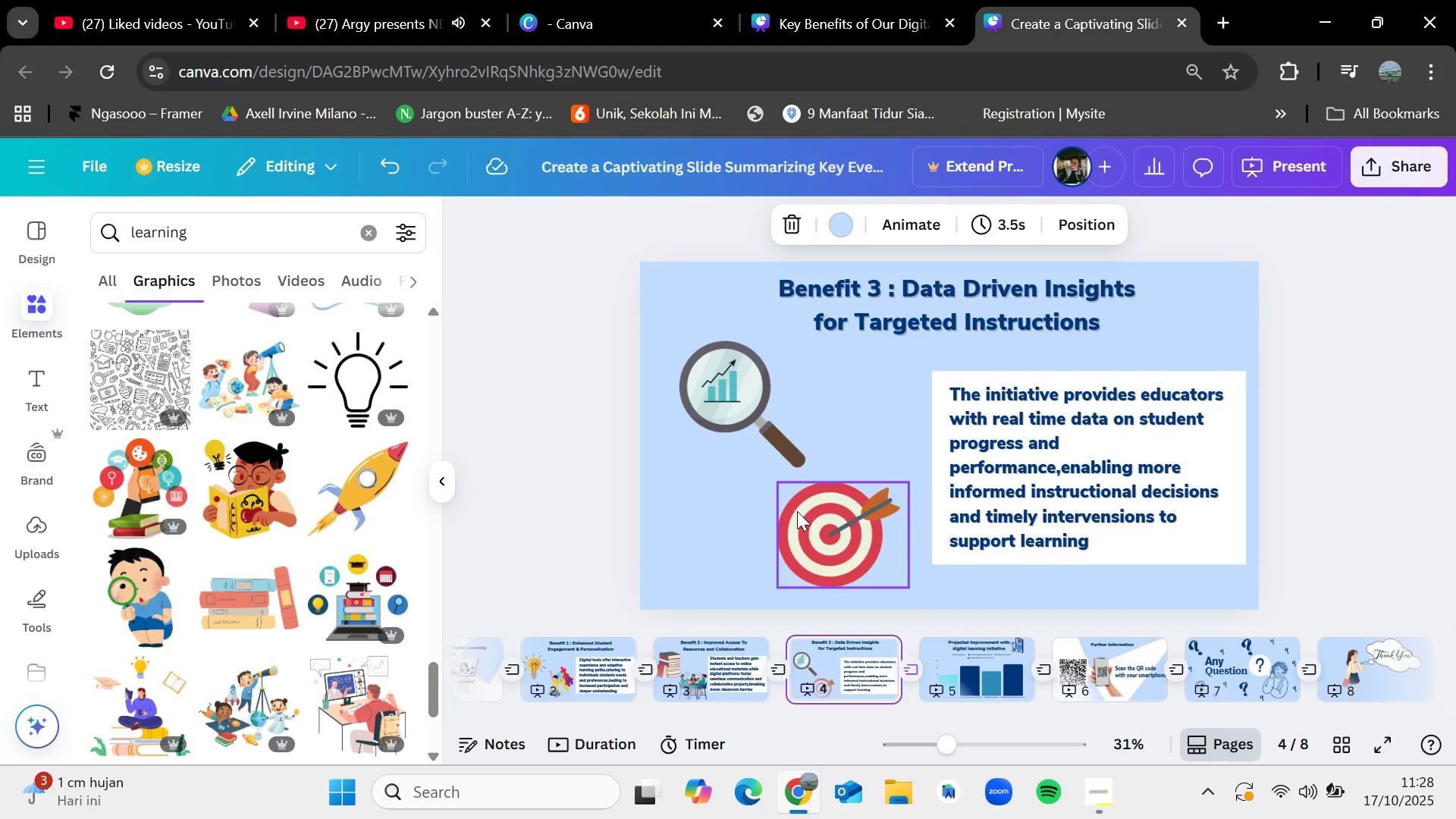 
key(ArrowLeft)
 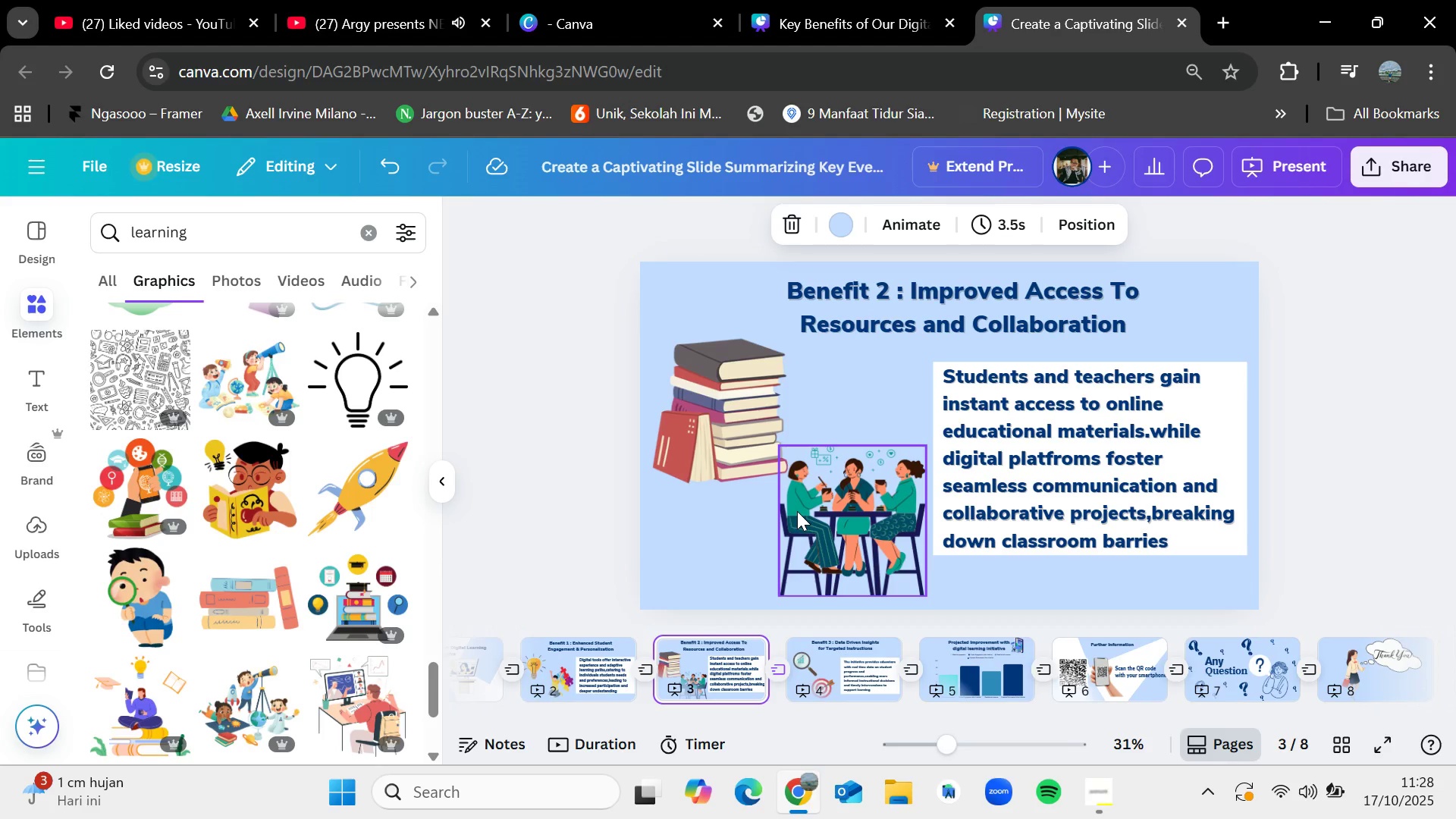 
key(ArrowRight)
 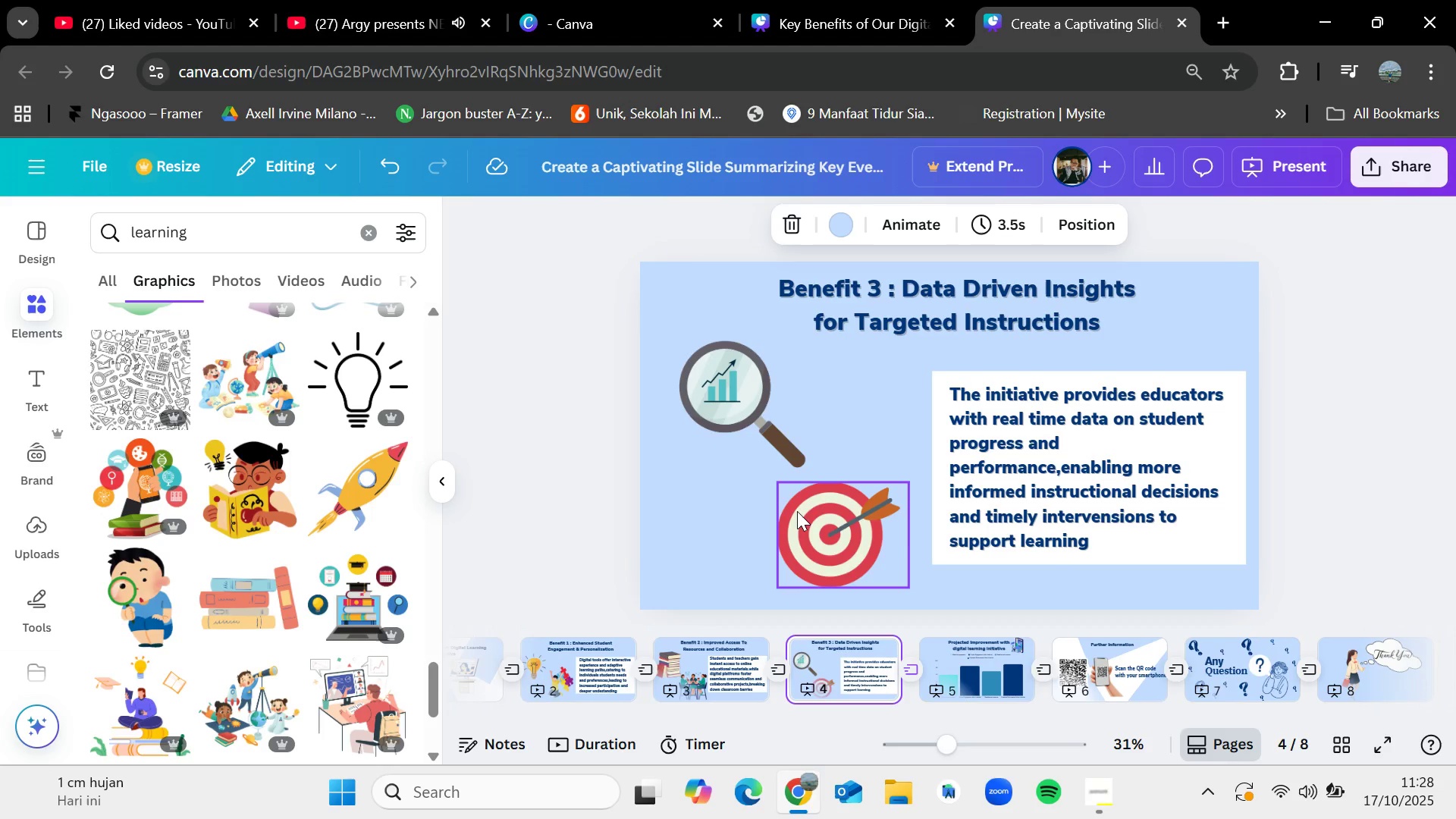 
key(ArrowRight)
 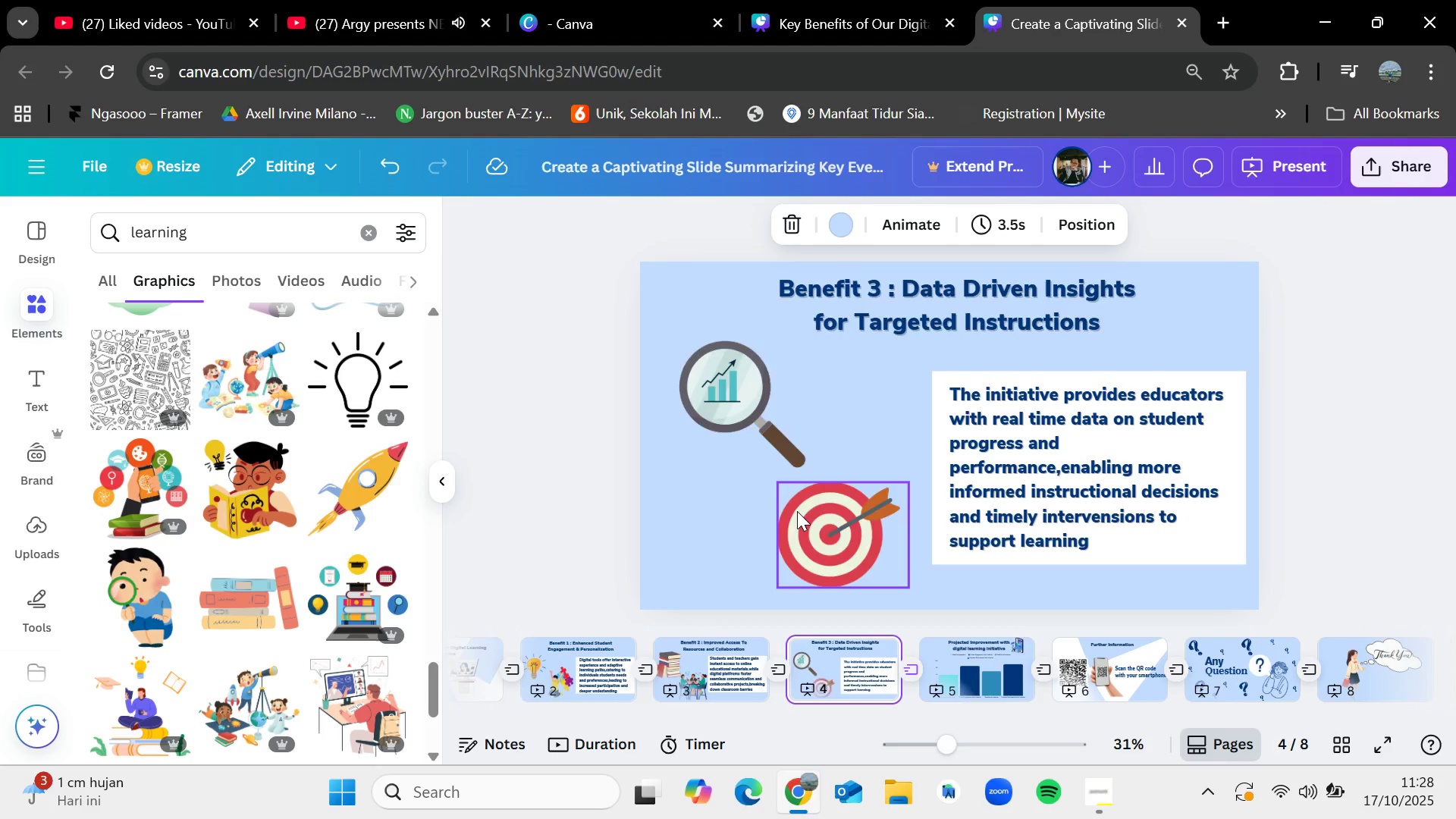 
key(ArrowRight)
 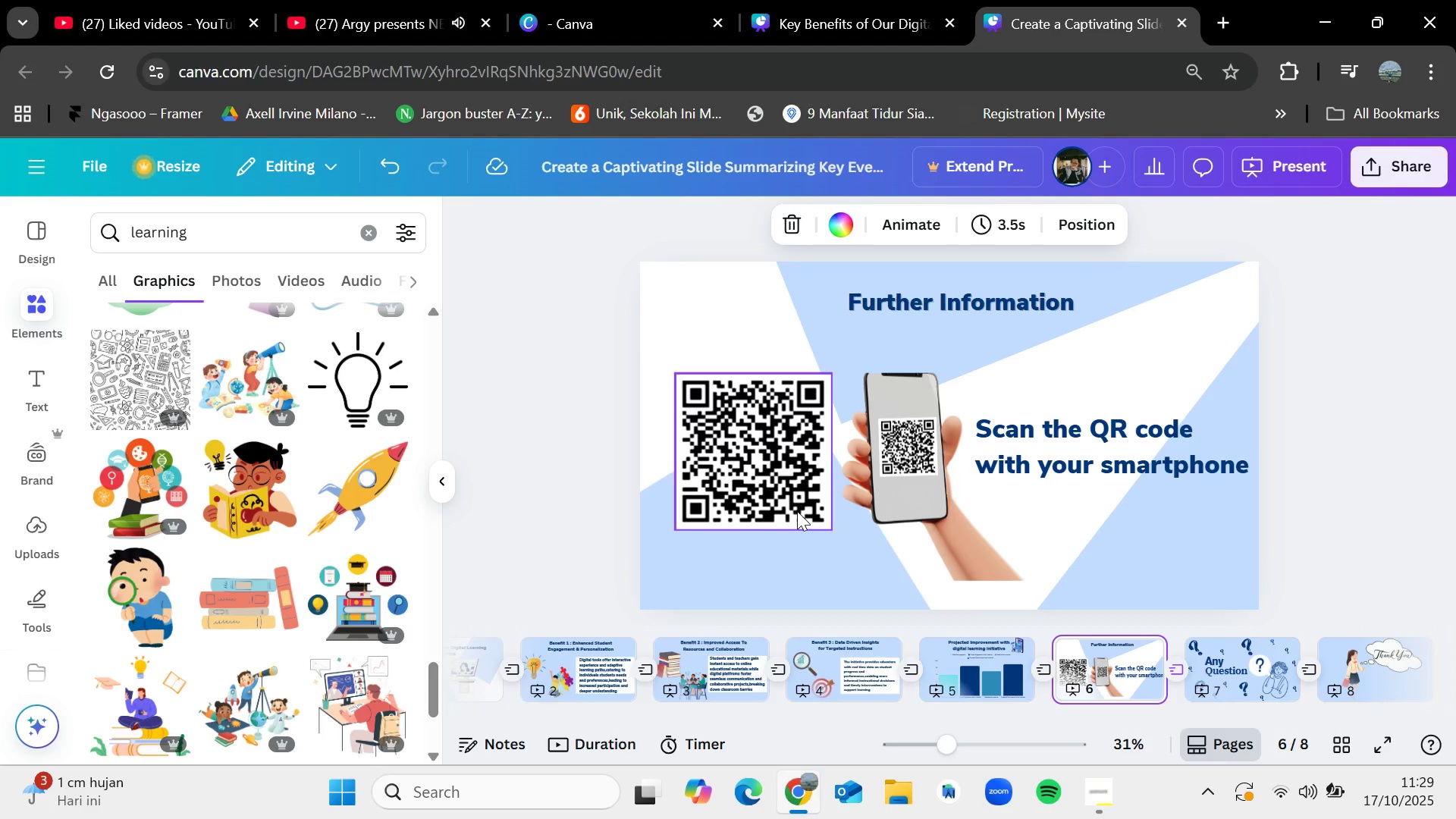 
wait(6.98)
 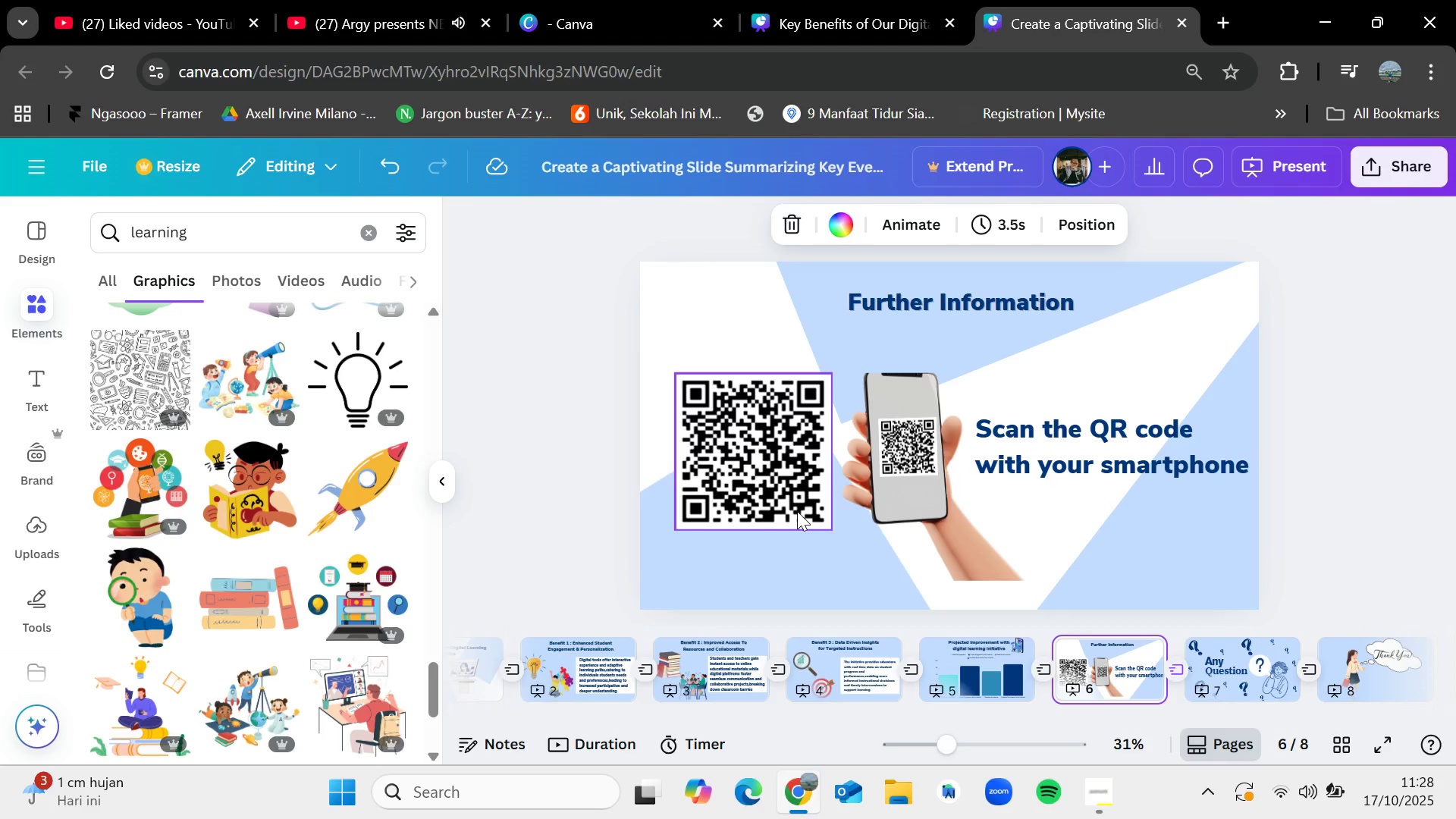 
key(ArrowRight)
 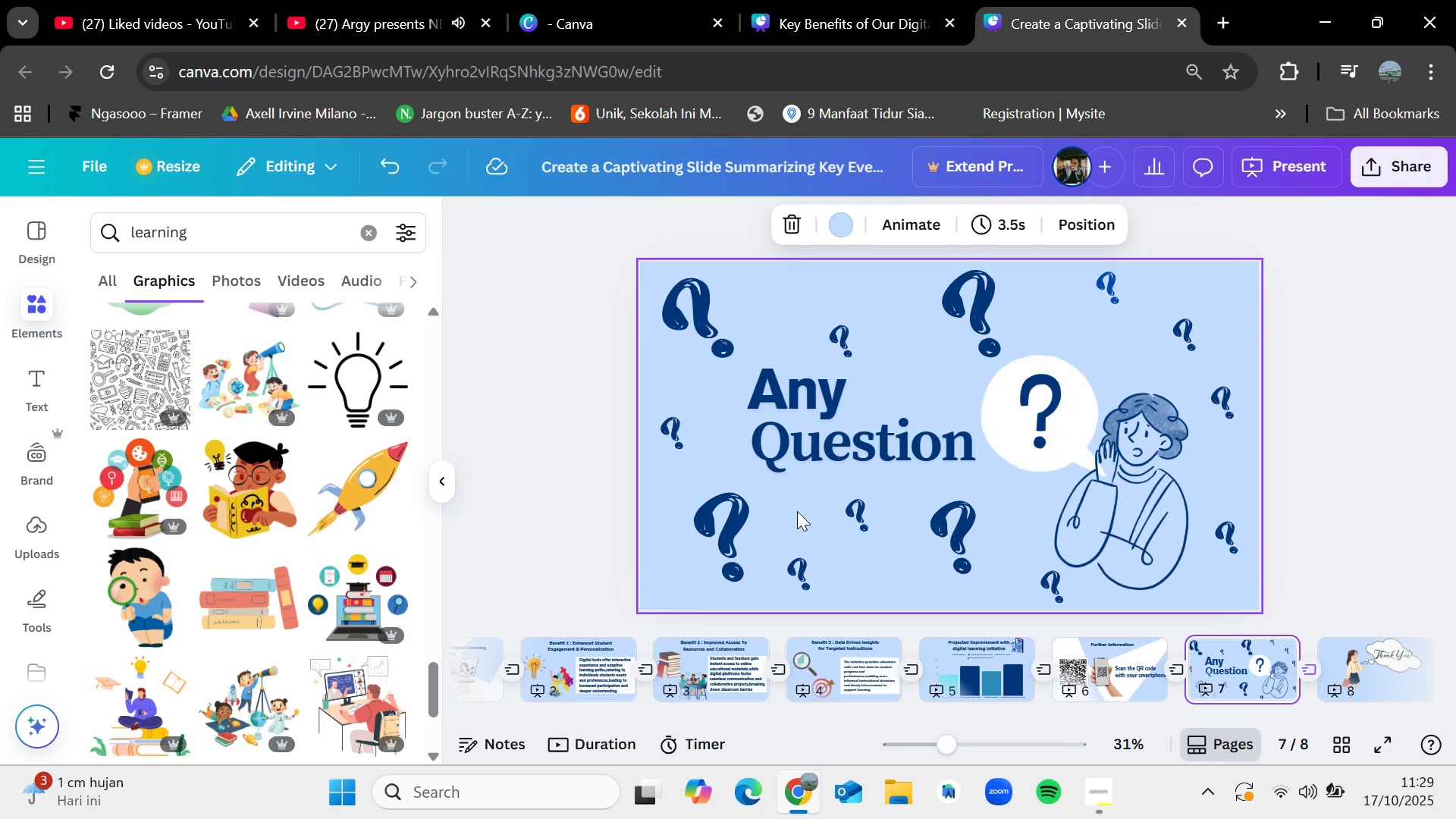 
key(ArrowLeft)
 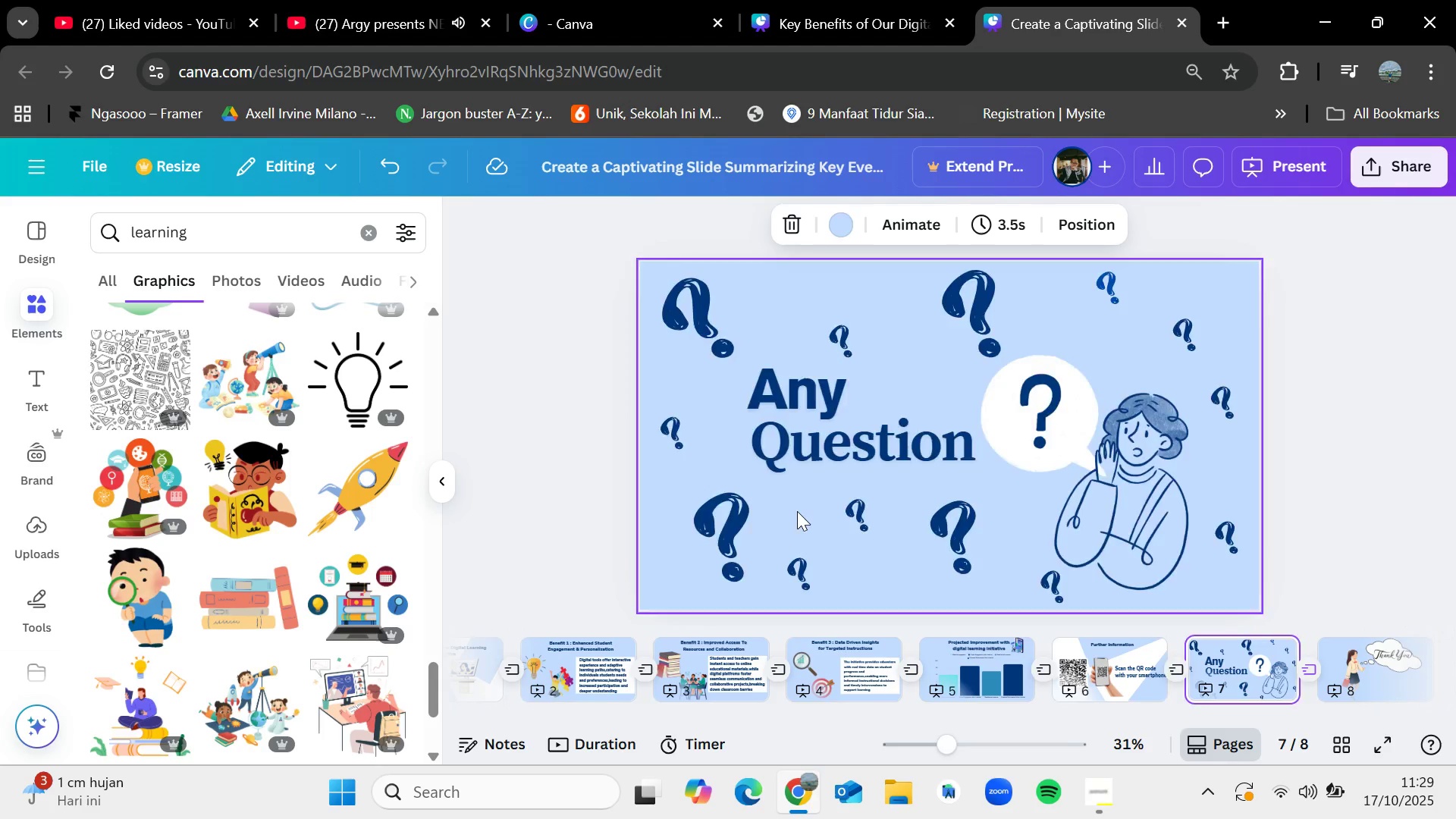 
key(ArrowLeft)
 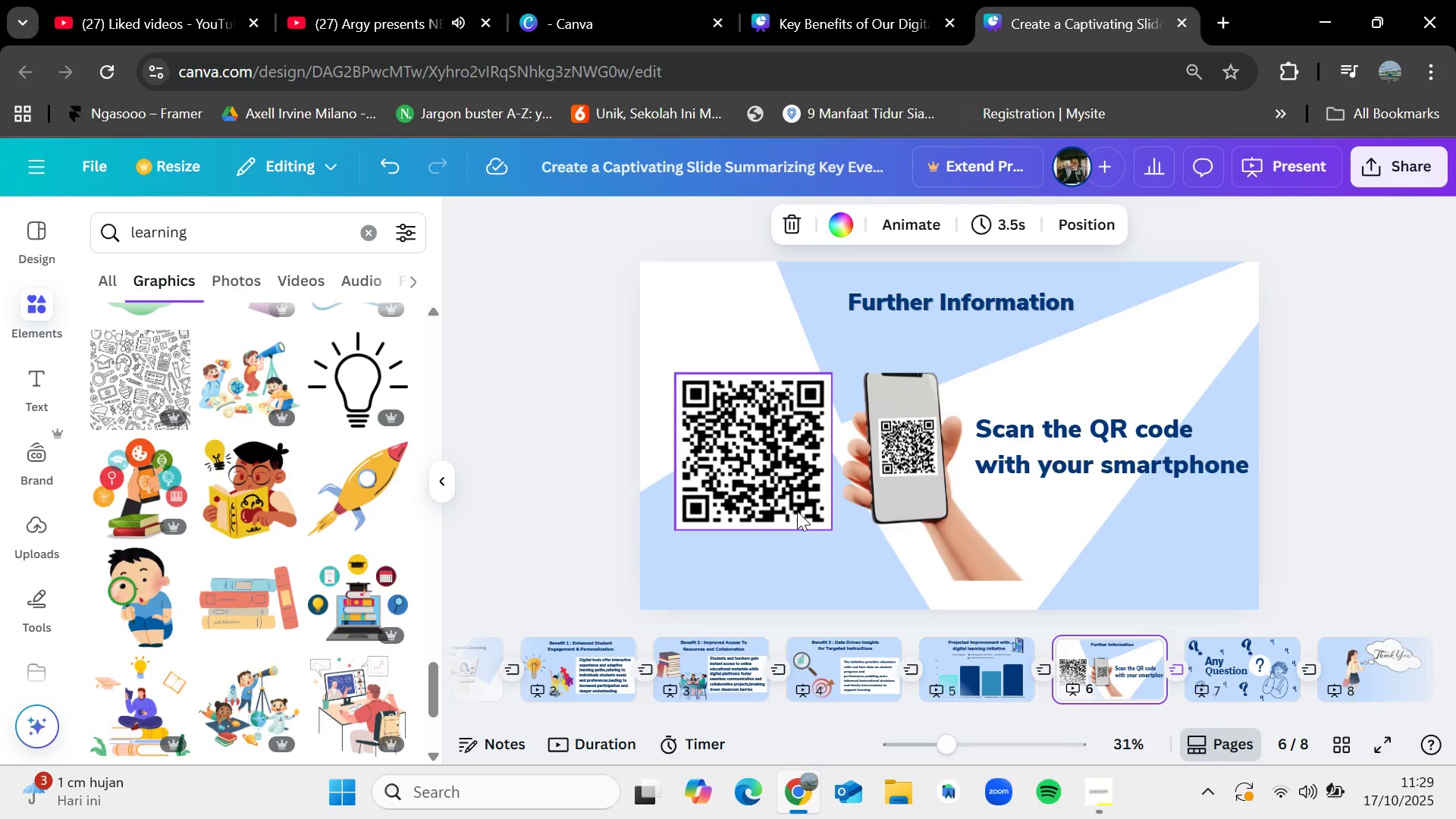 
key(ArrowLeft)
 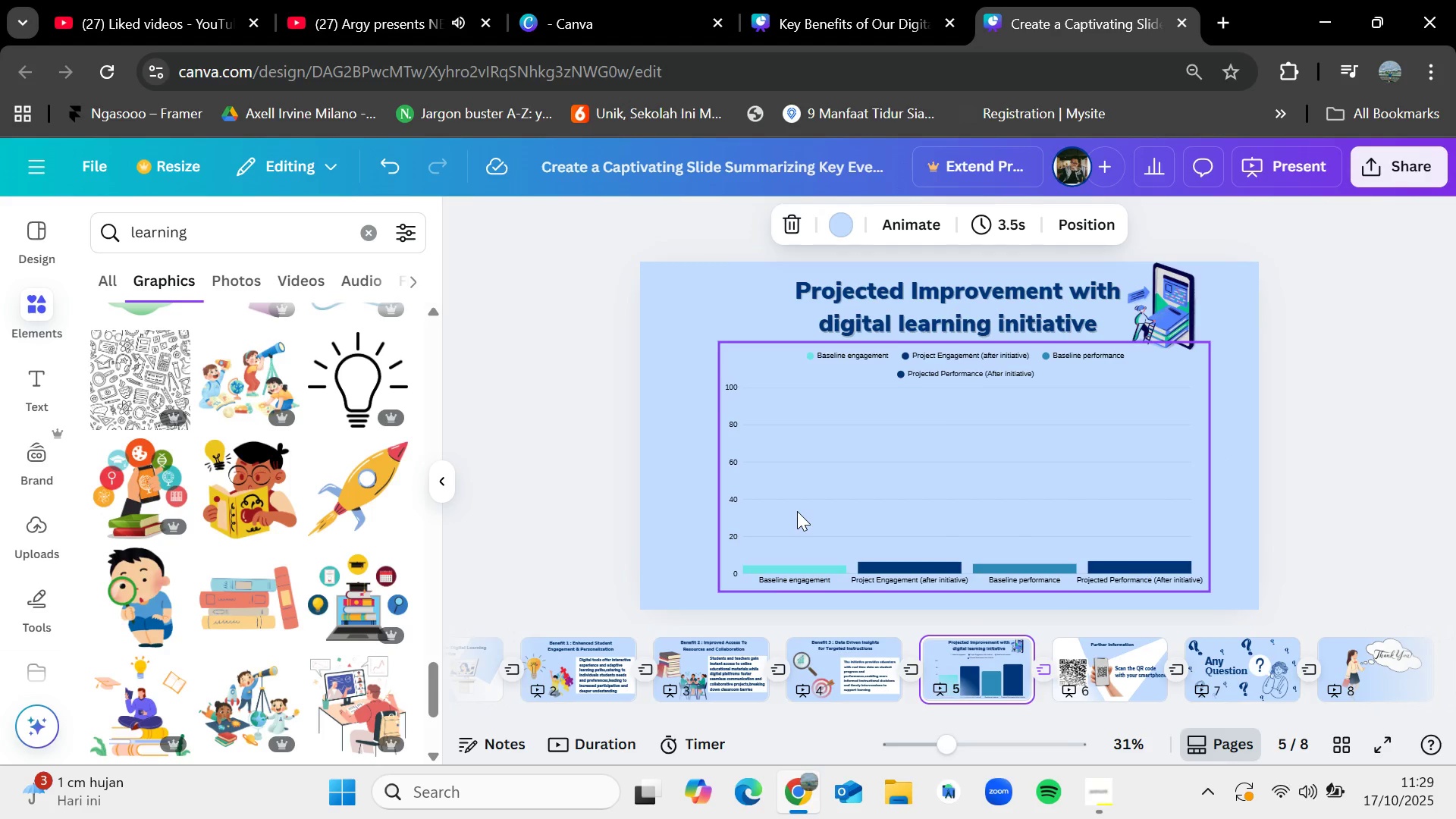 
key(ArrowLeft)
 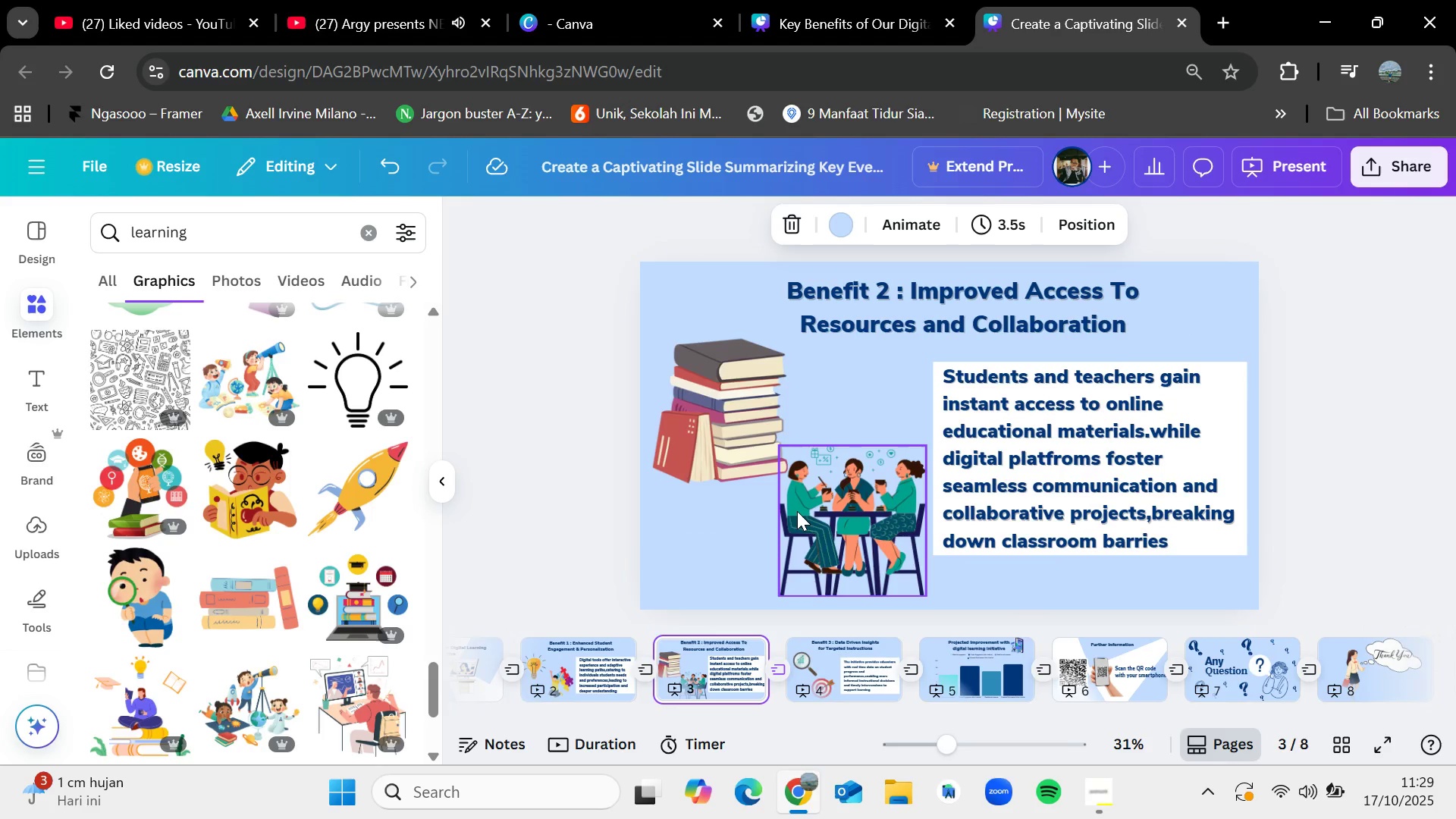 
key(ArrowLeft)
 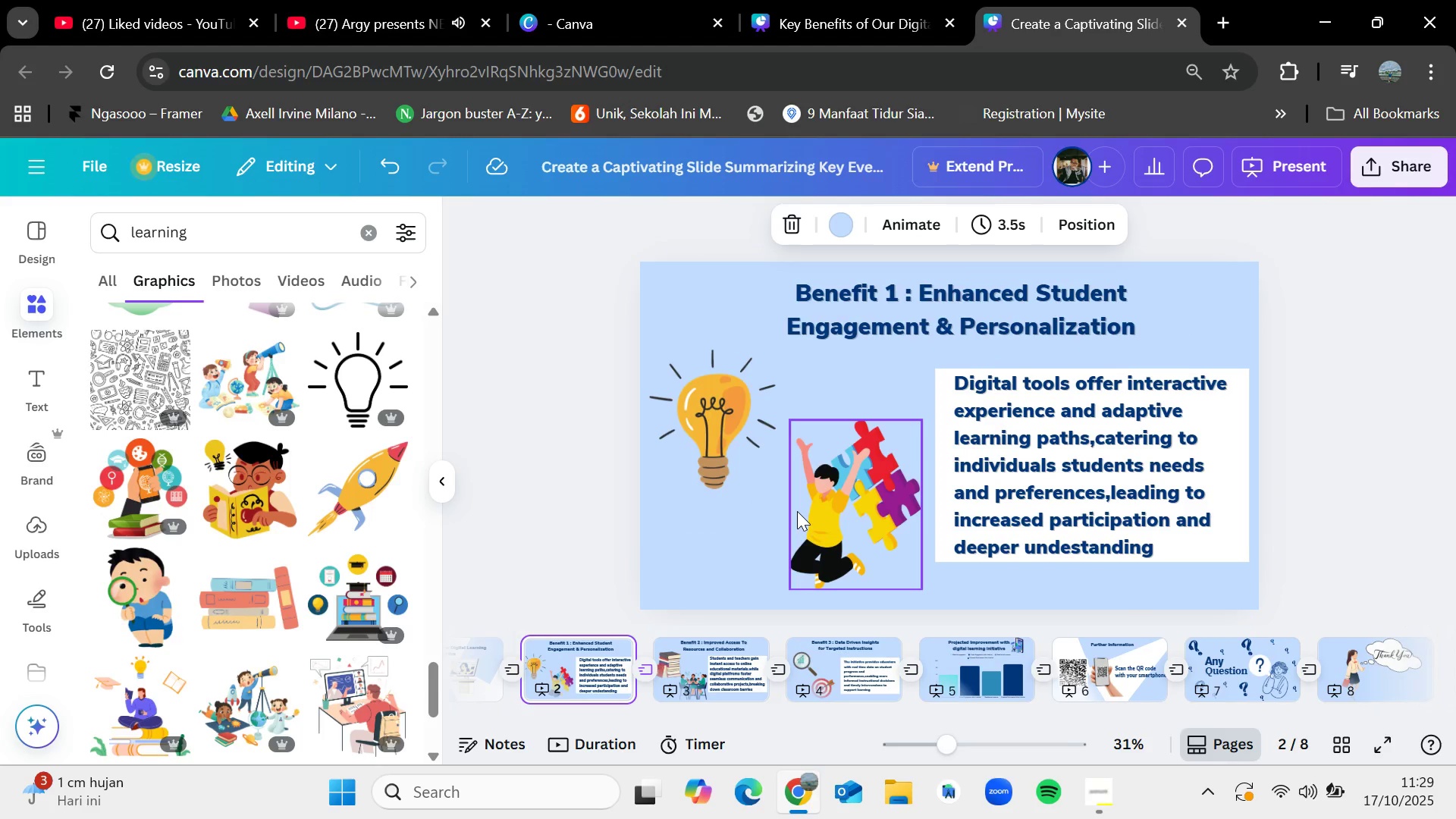 
key(ArrowLeft)
 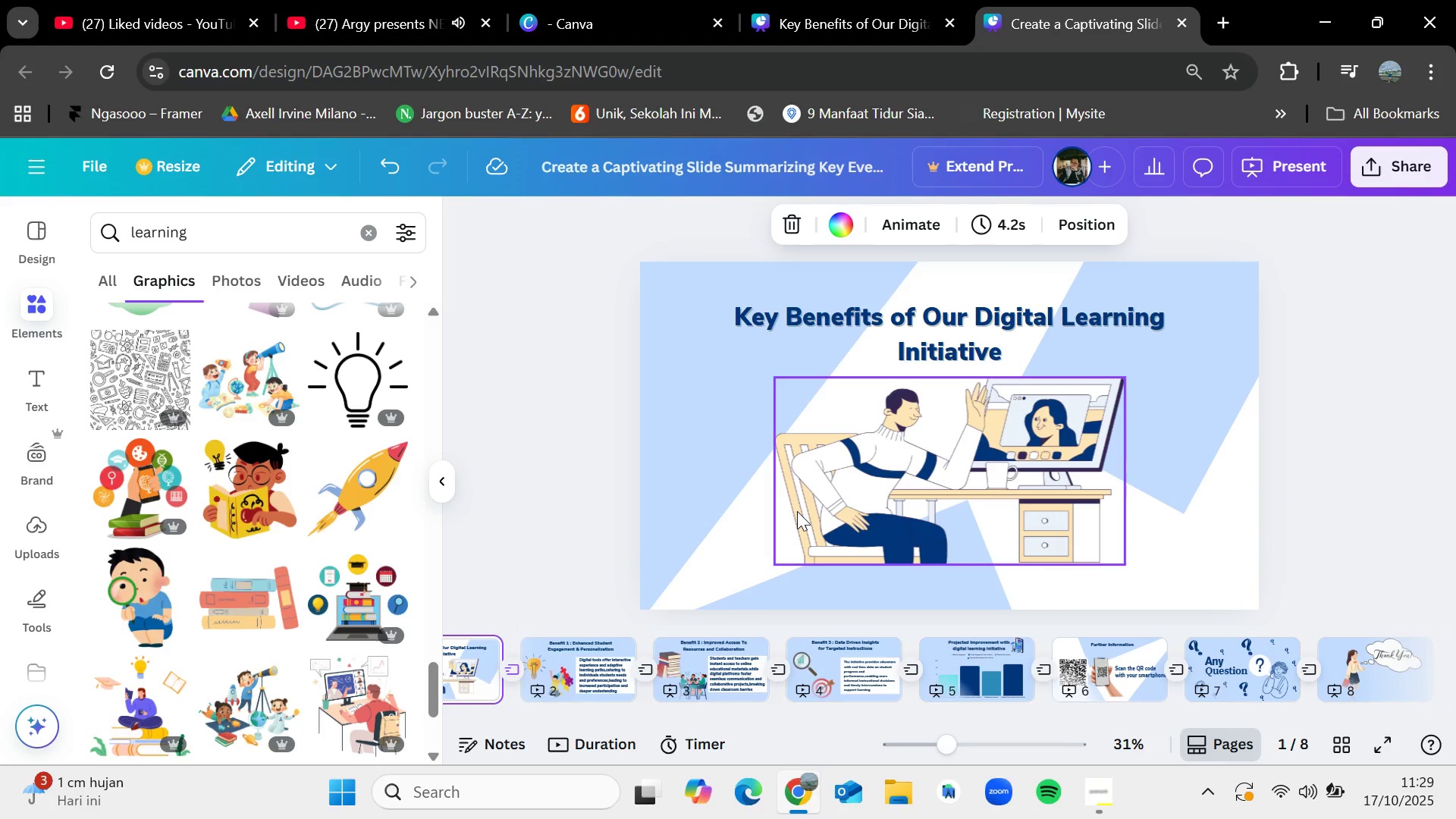 
key(ArrowRight)
 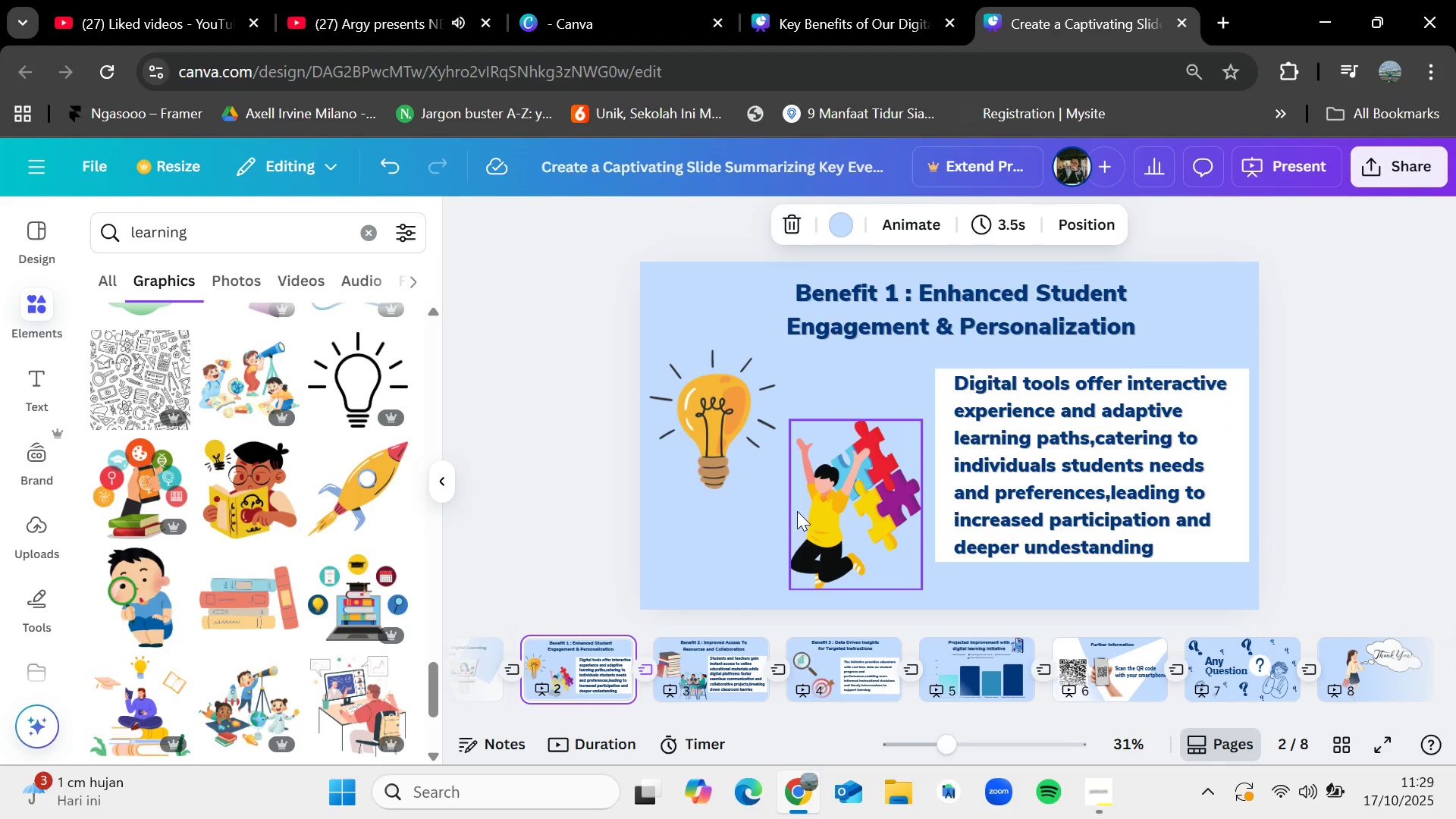 
key(ArrowRight)
 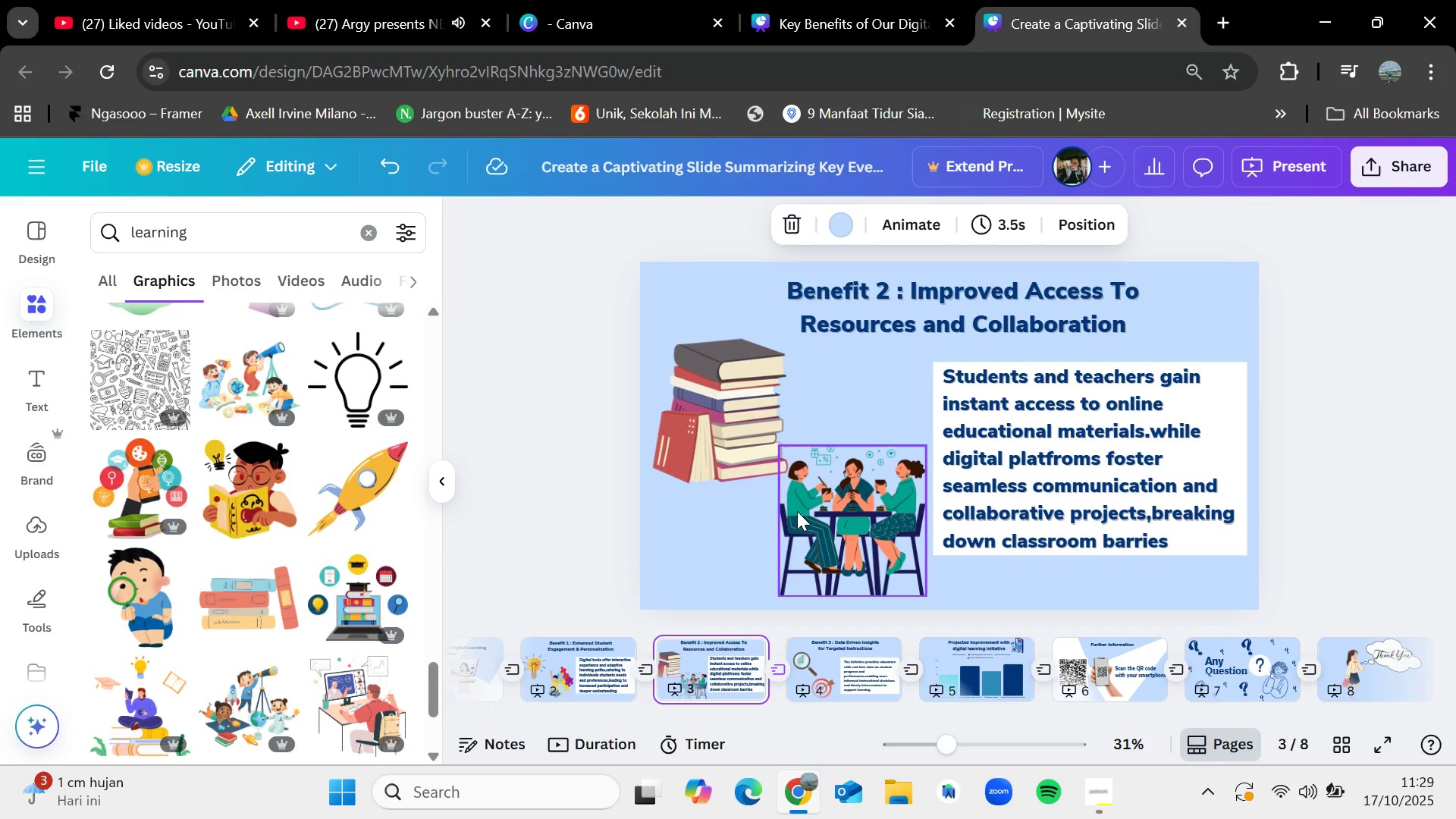 
wait(17.2)
 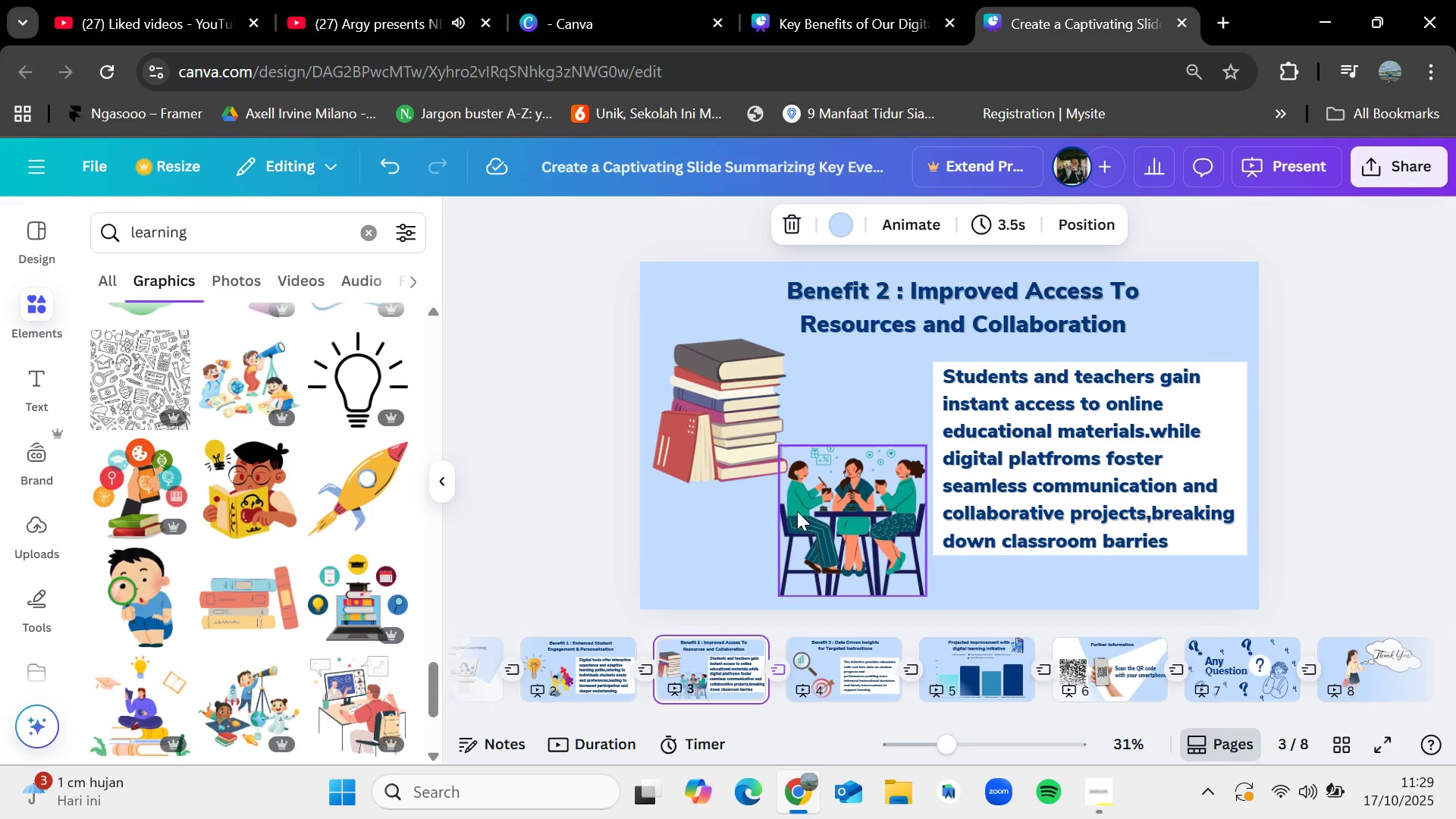 
key(Mute)
 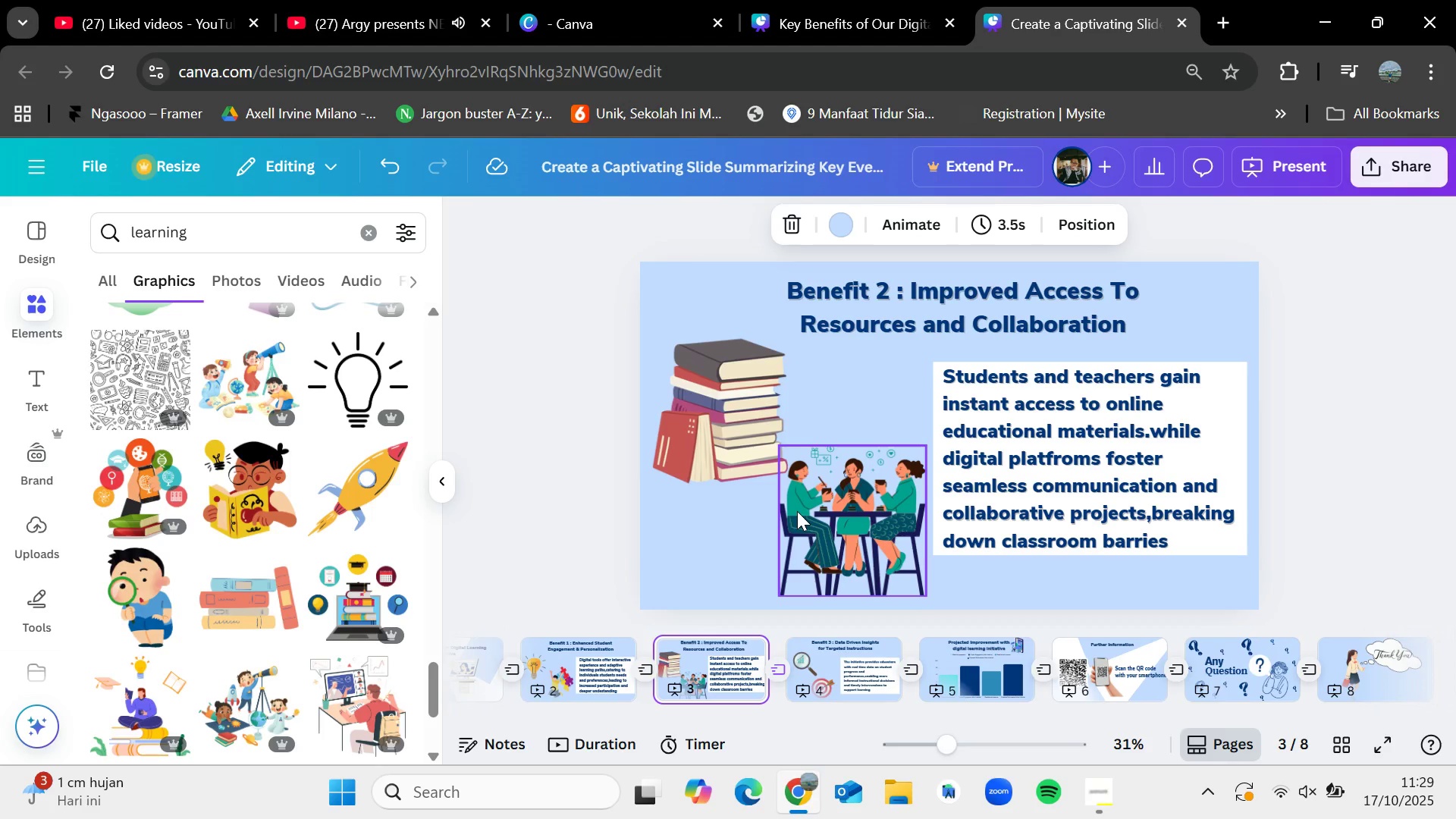 
wait(10.51)
 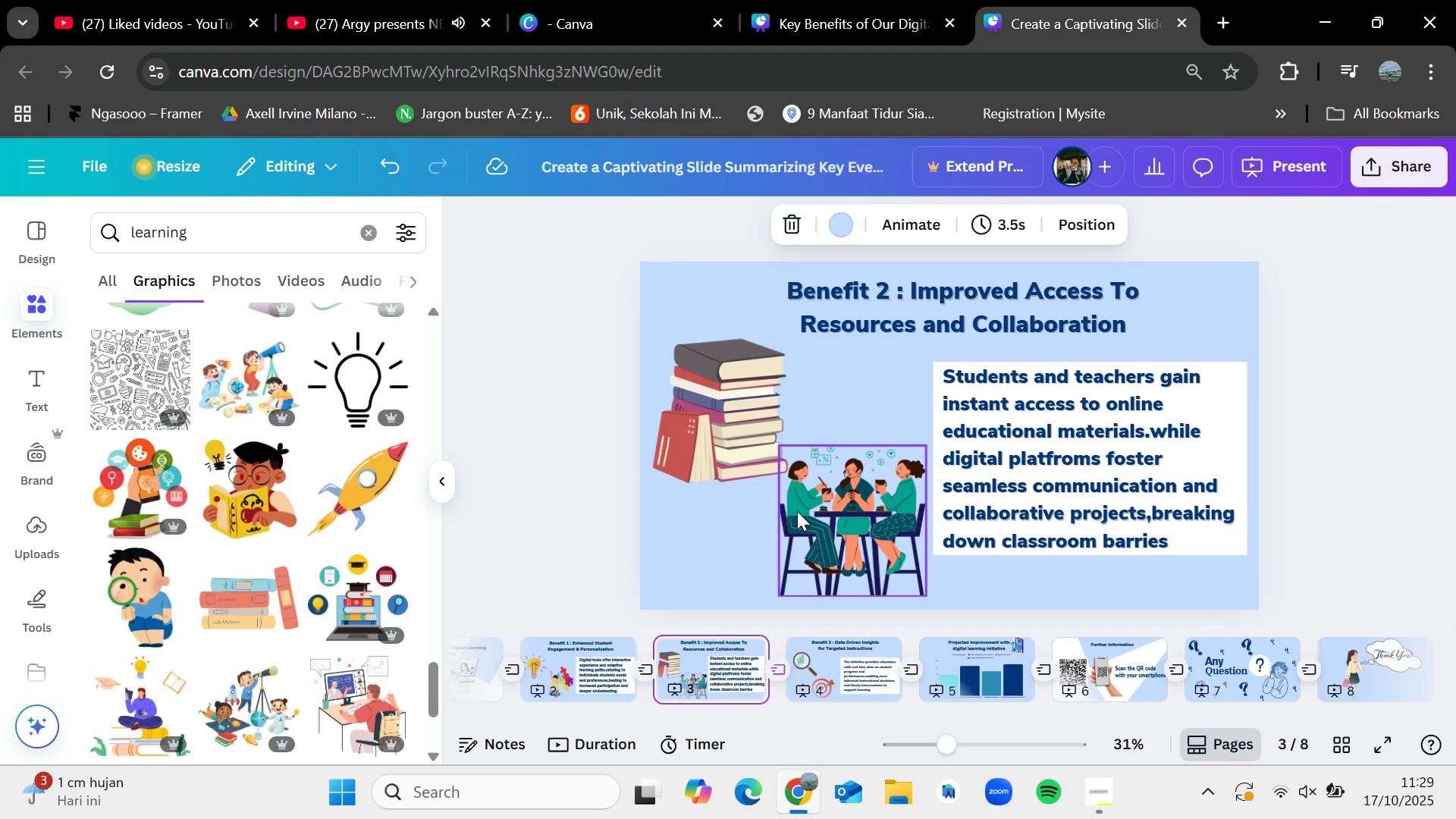 
key(Mute)
 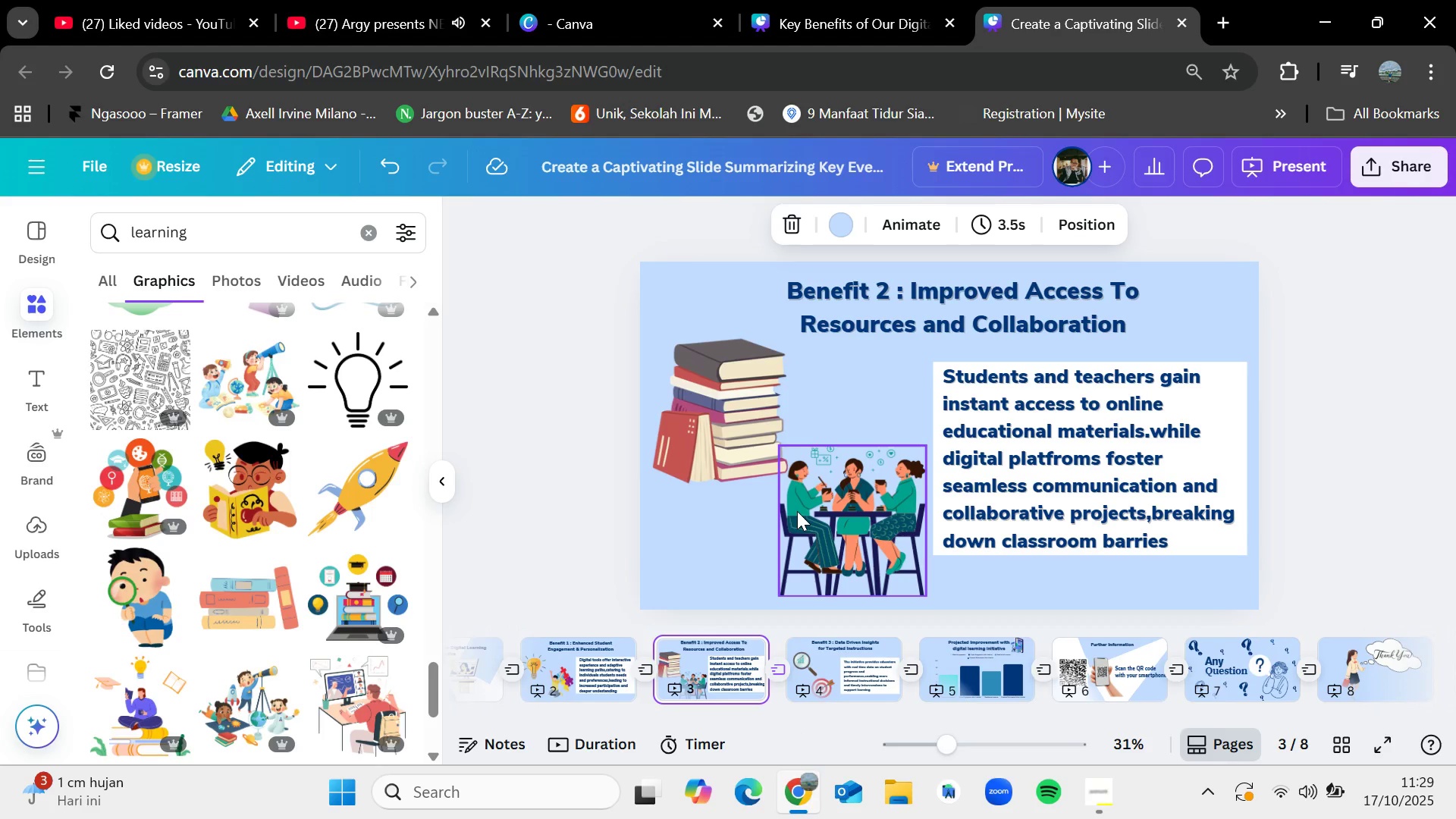 
key(ArrowRight)
 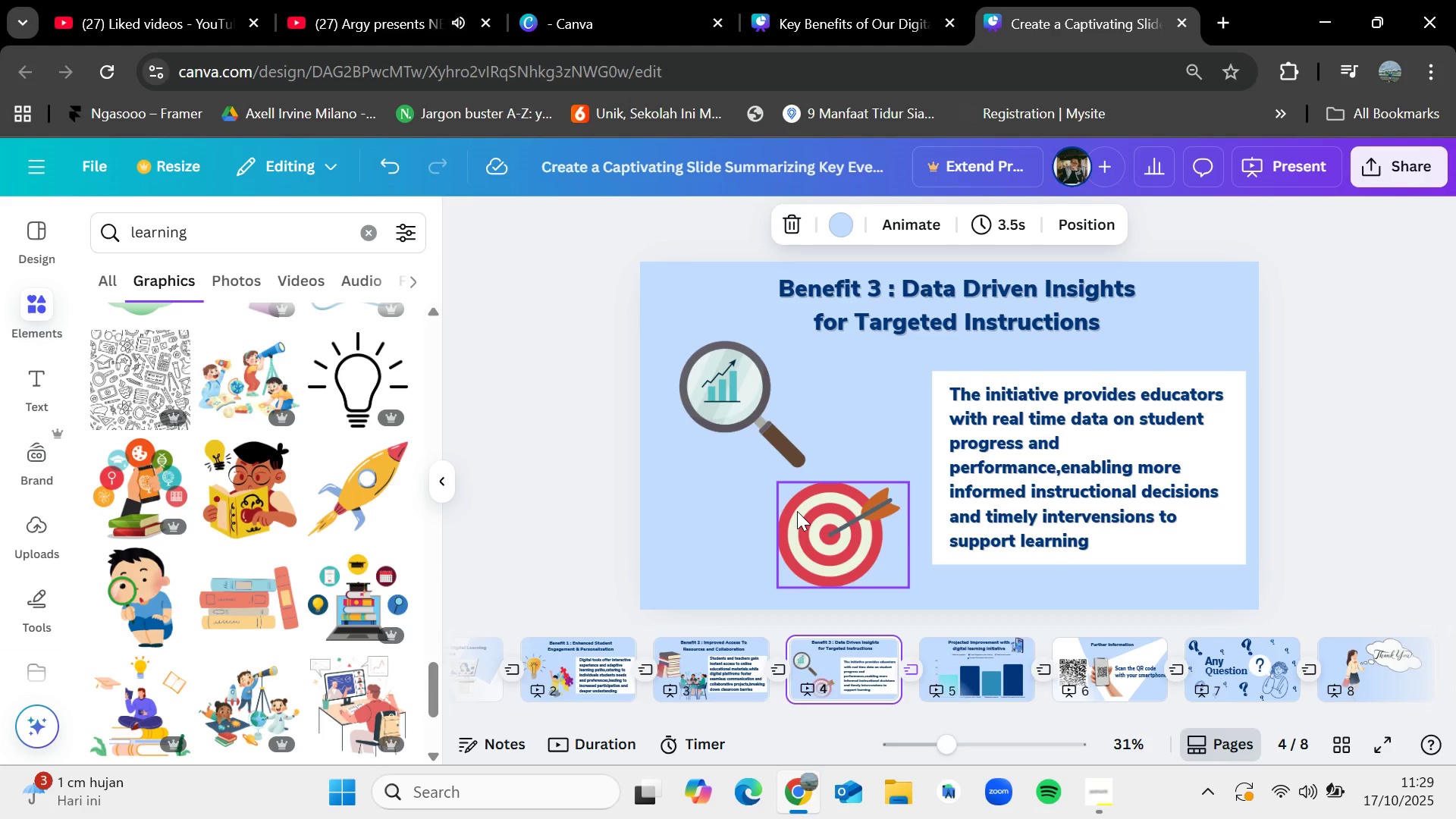 
wait(17.38)
 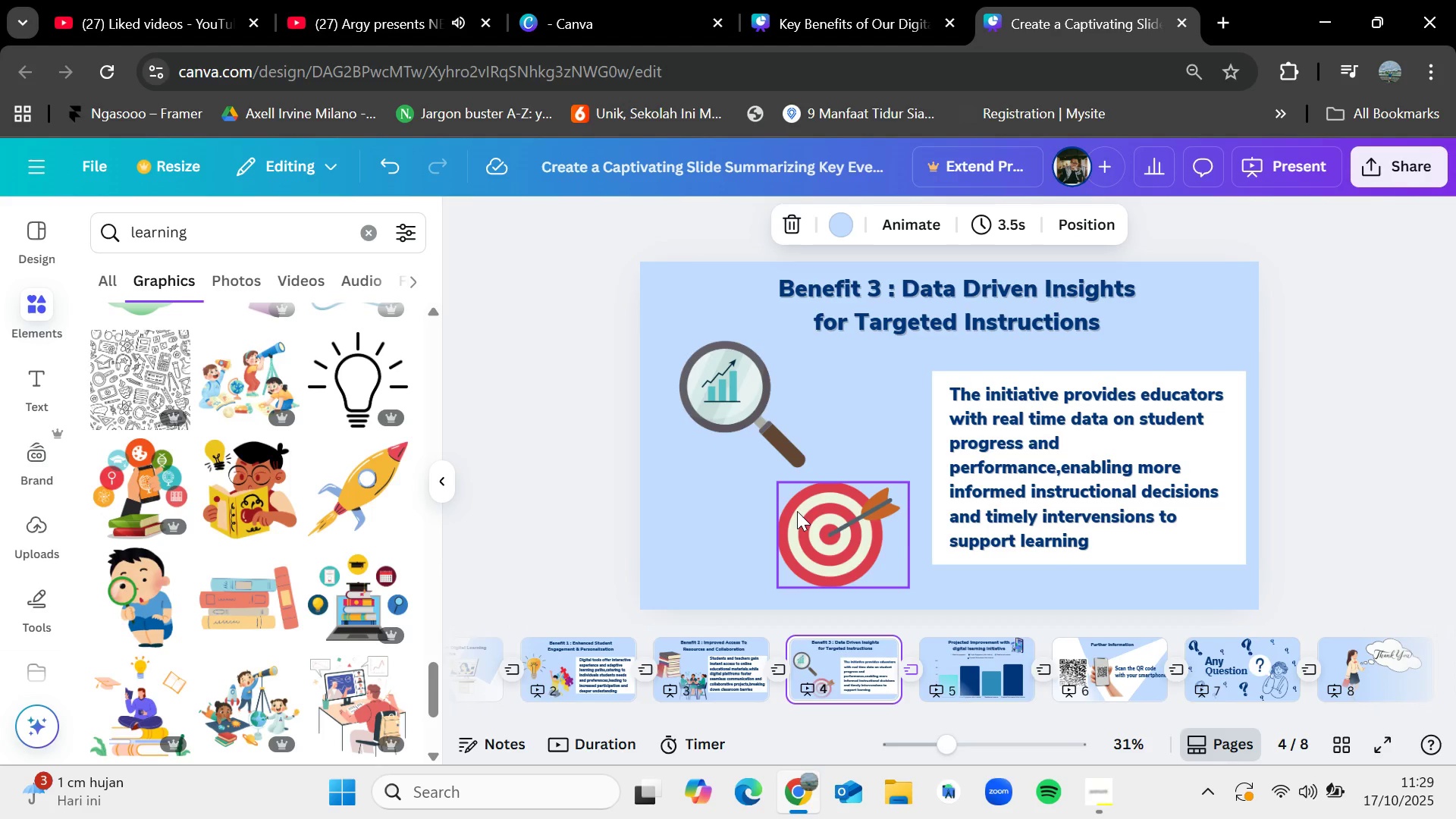 
key(ArrowLeft)
 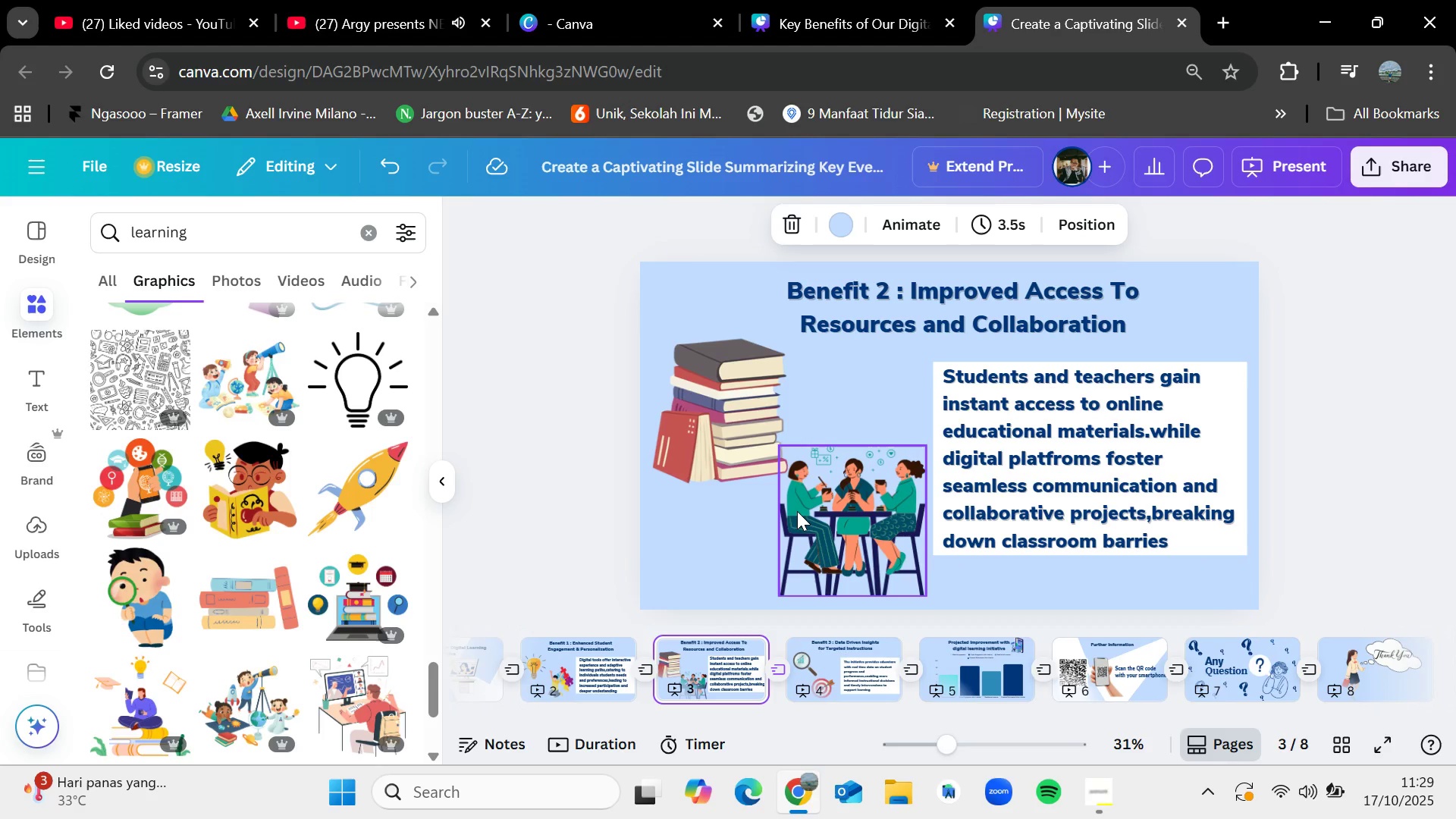 
key(ArrowLeft)
 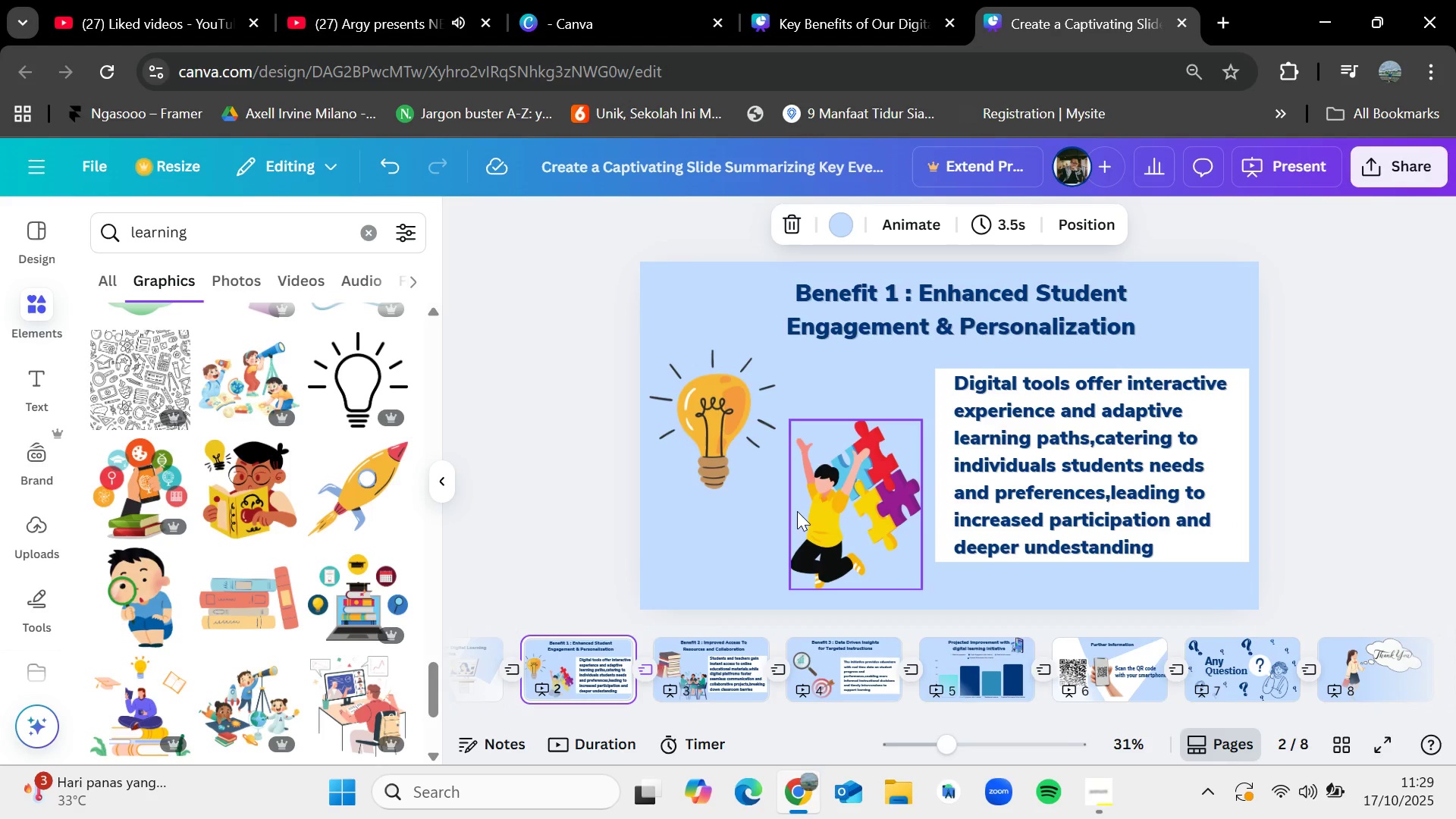 
key(ArrowRight)
 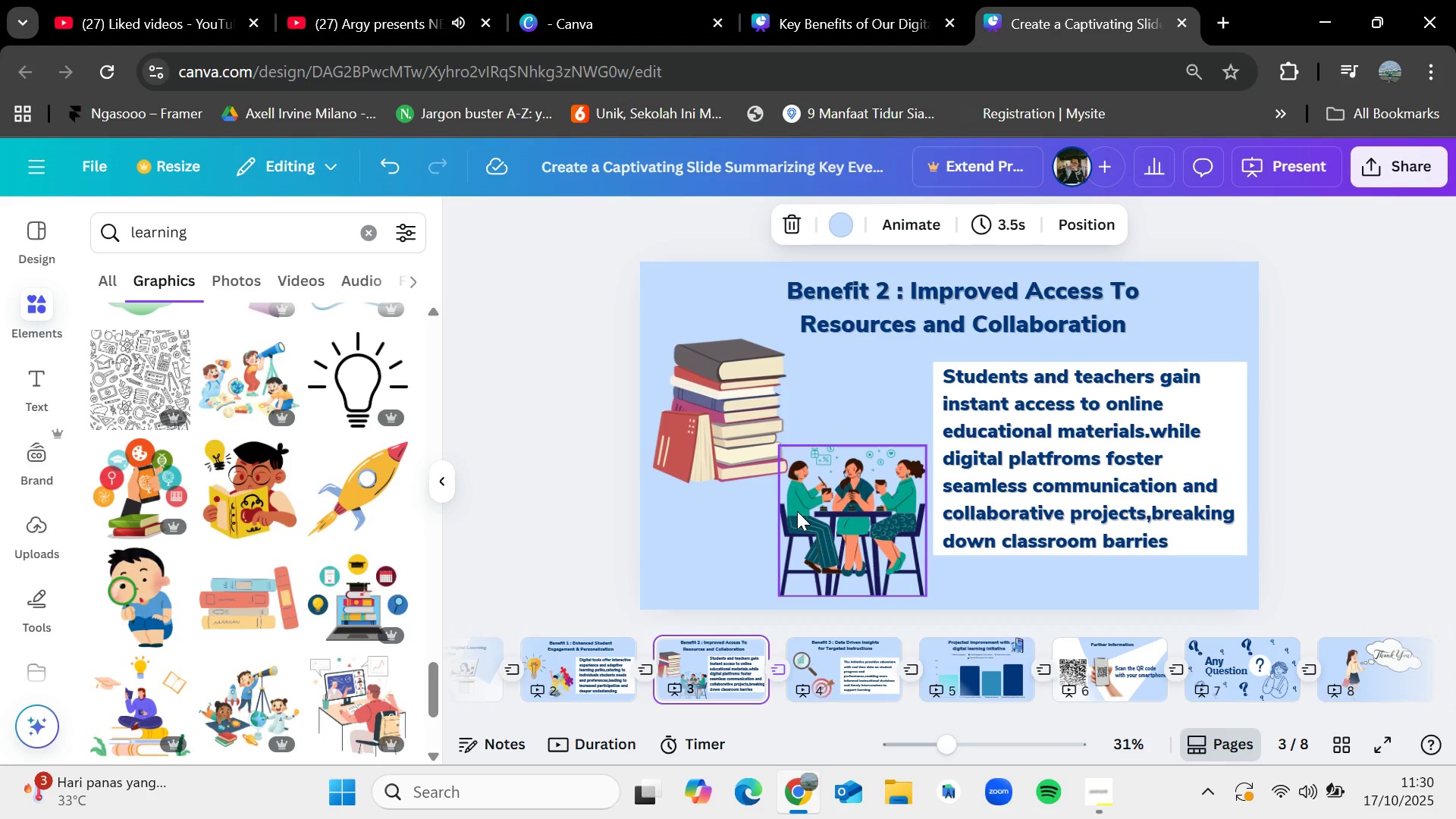 
wait(20.22)
 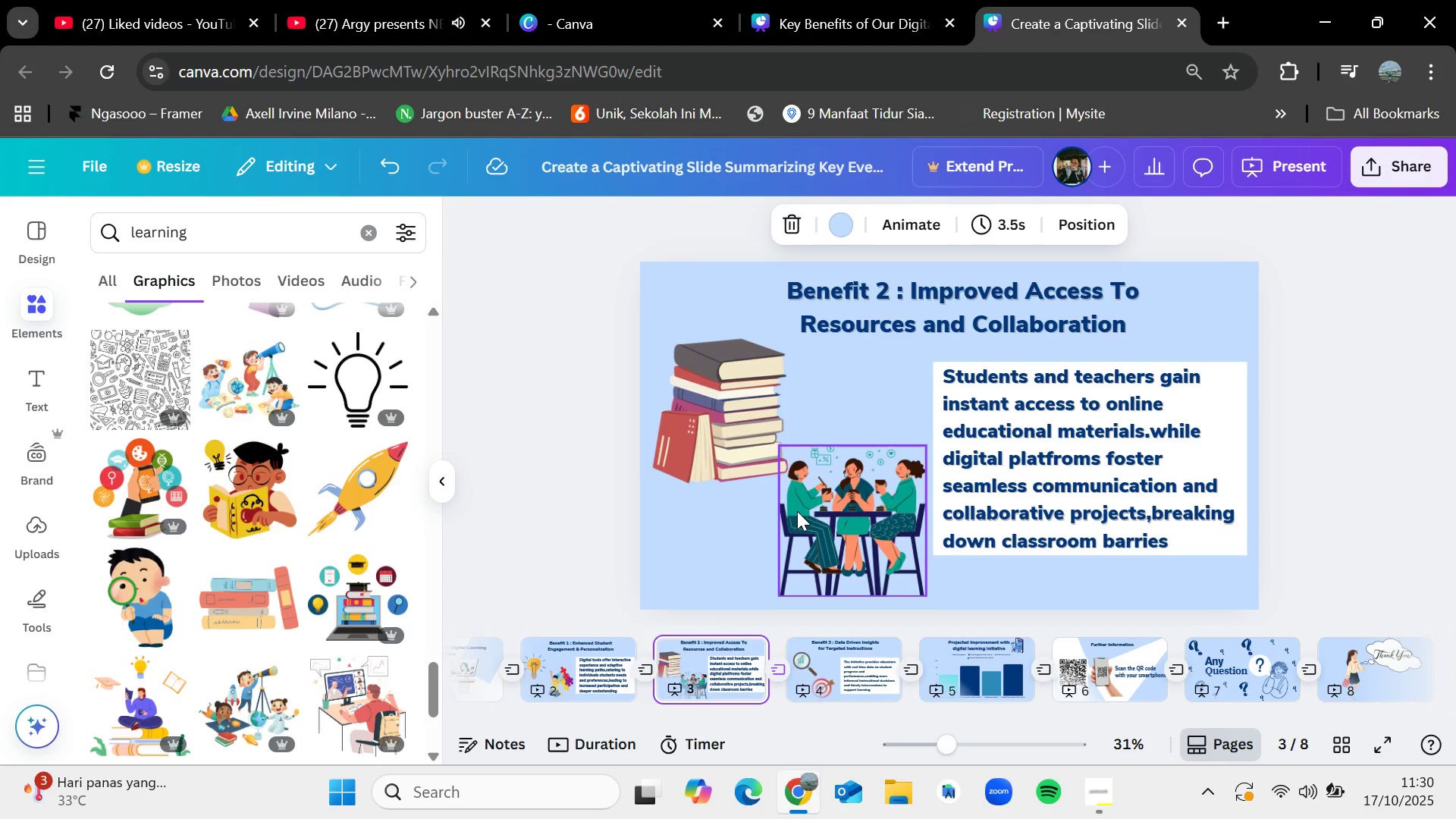 
key(ArrowLeft)
 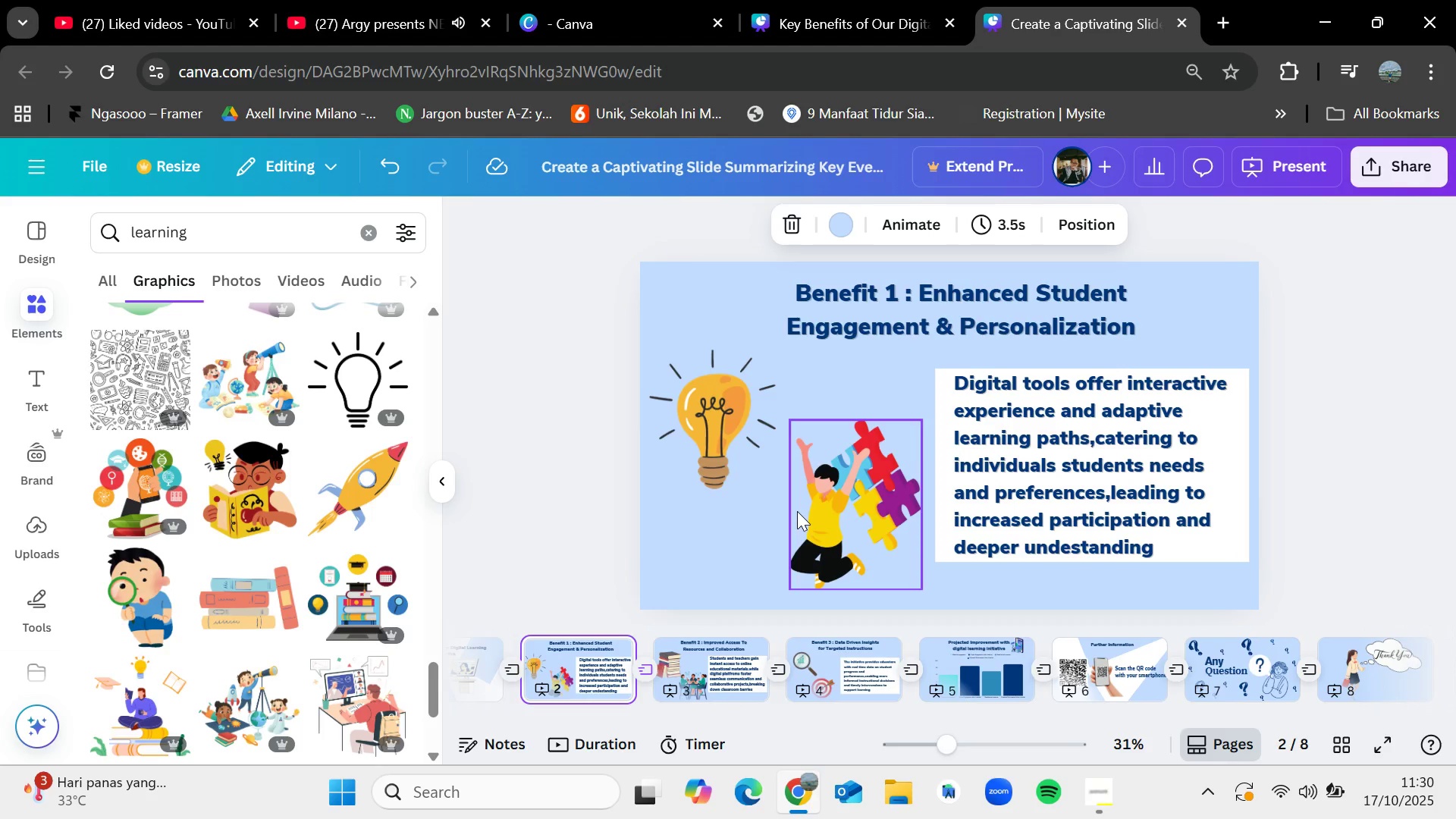 
key(ArrowLeft)
 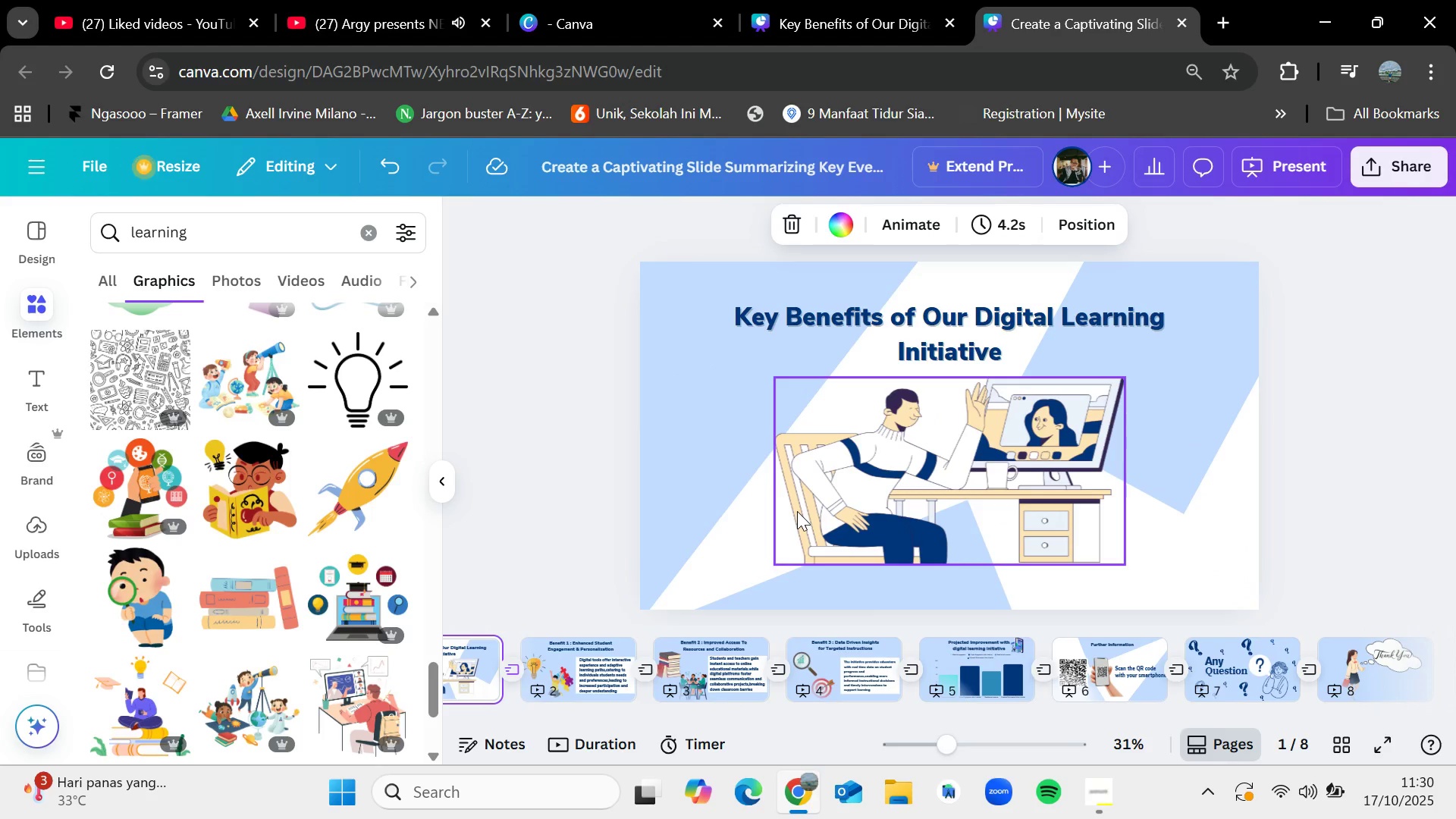 
key(ArrowLeft)
 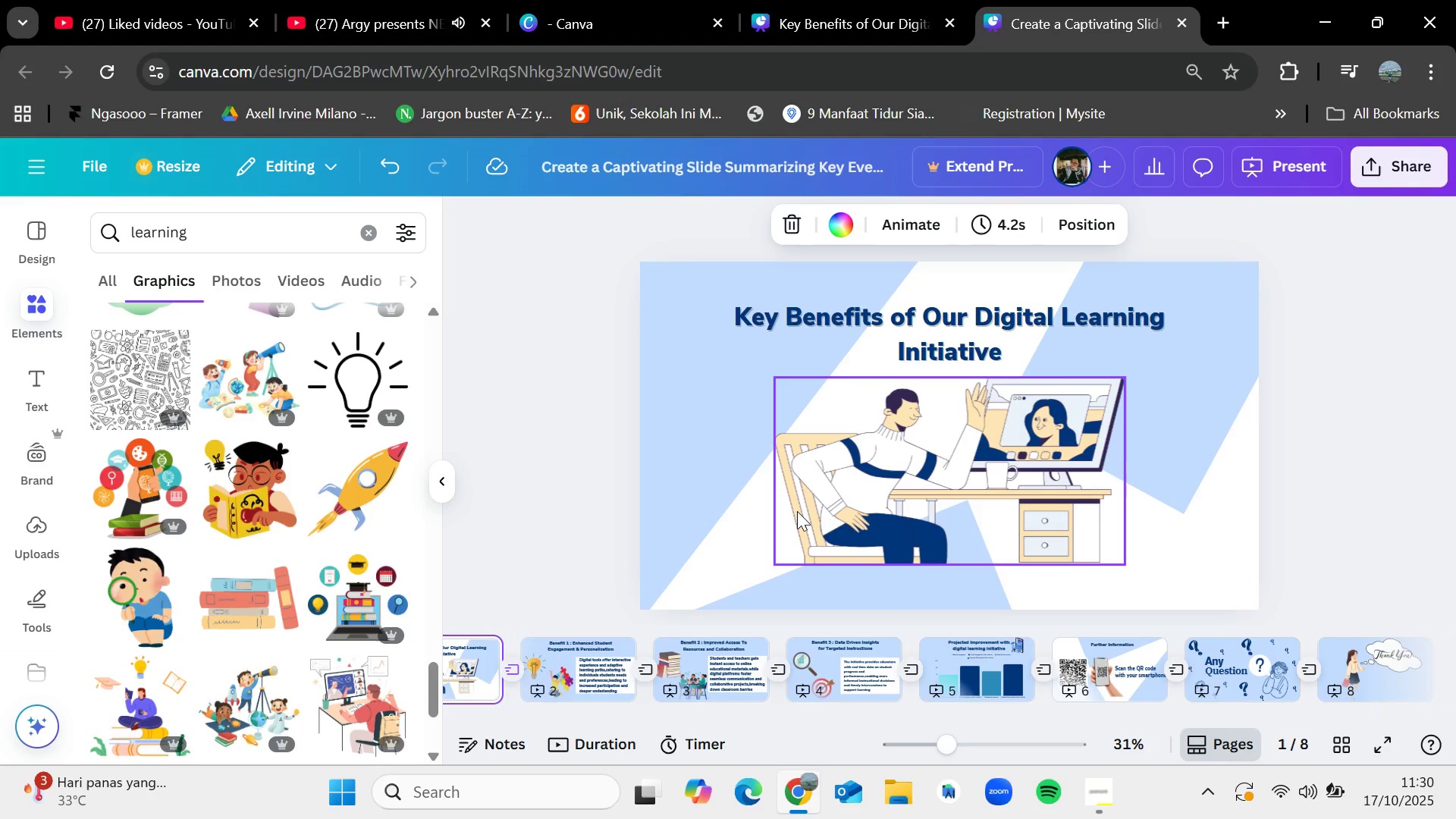 
key(ArrowRight)
 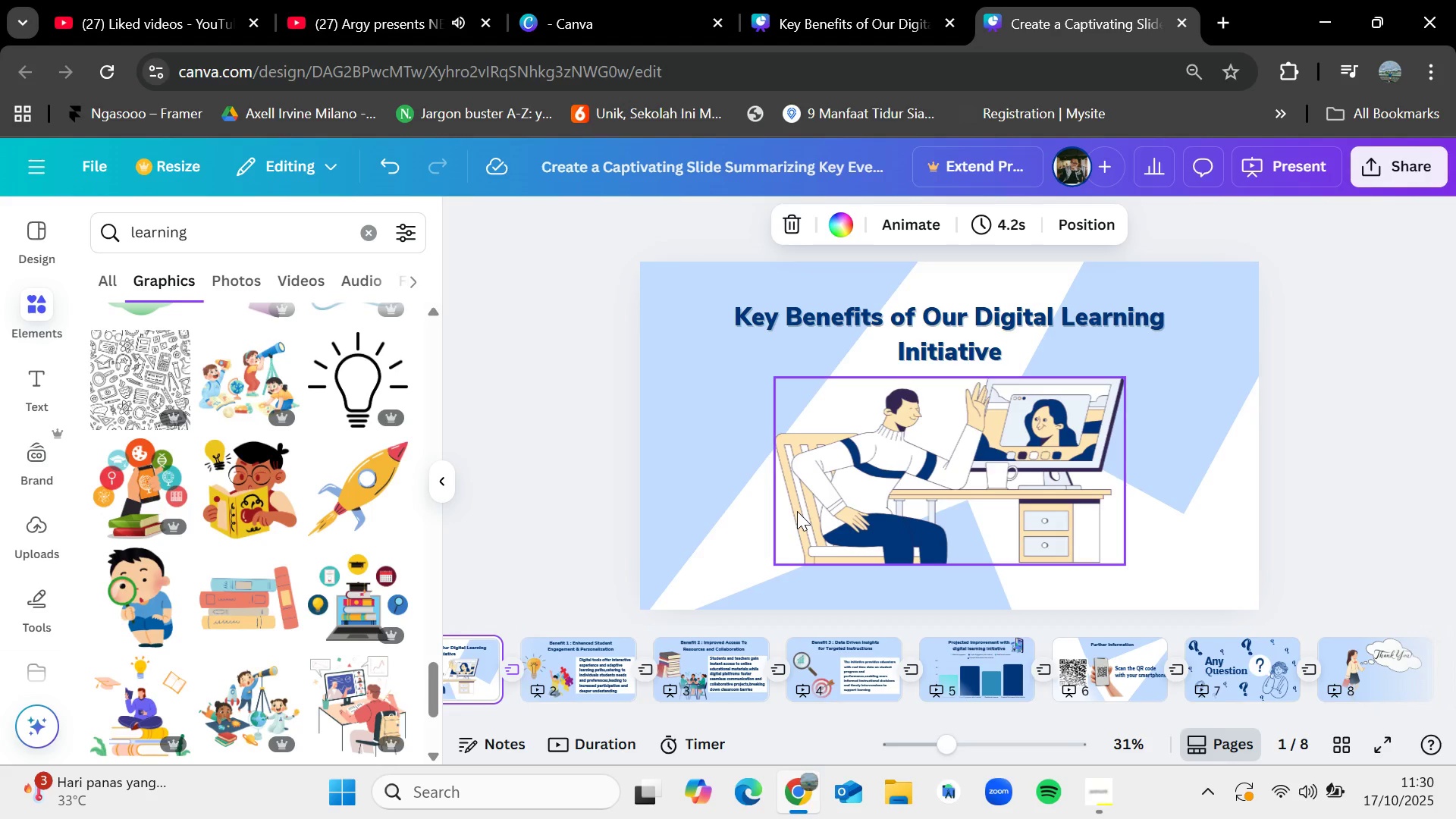 
key(ArrowRight)
 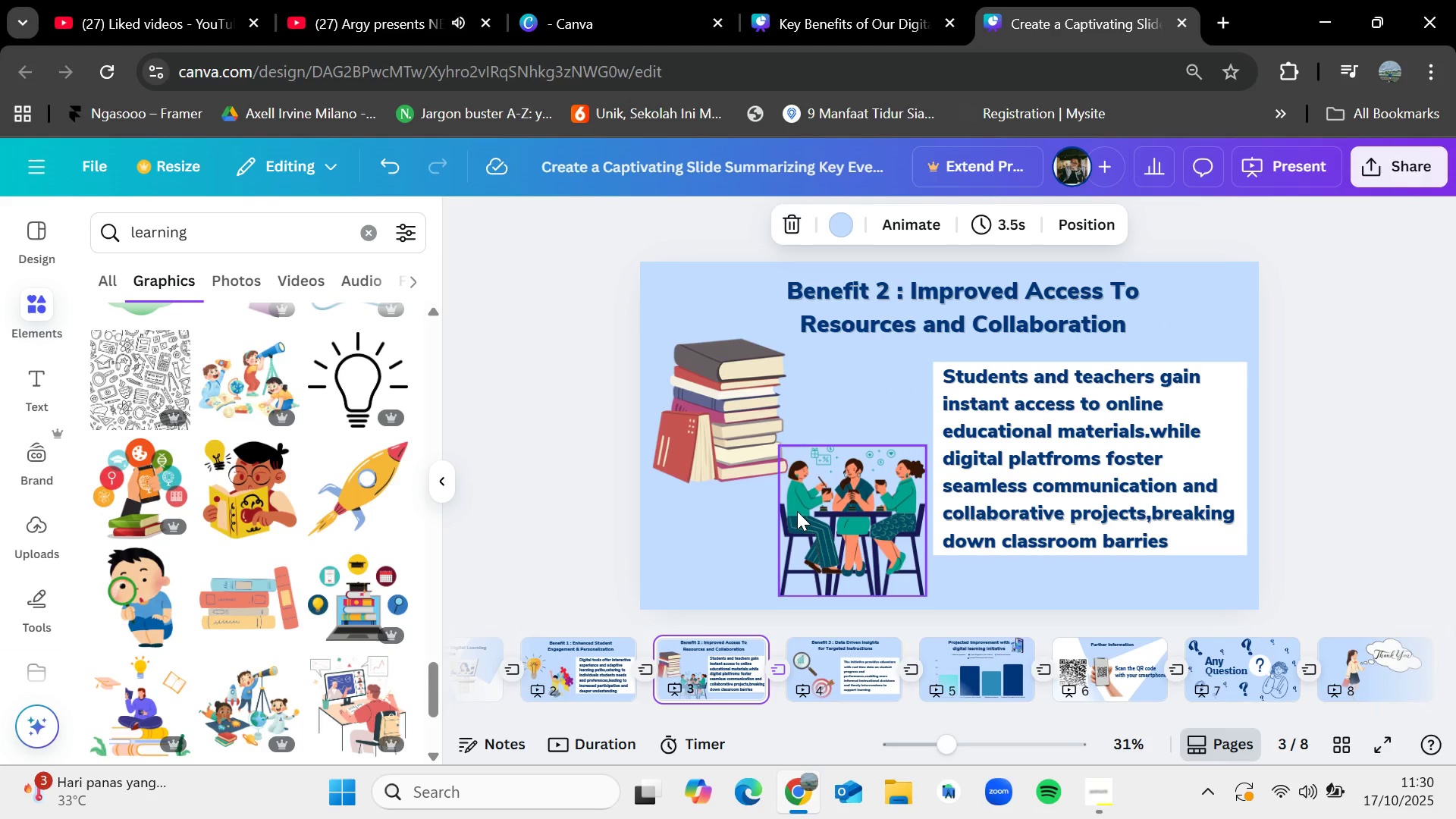 
key(ArrowLeft)
 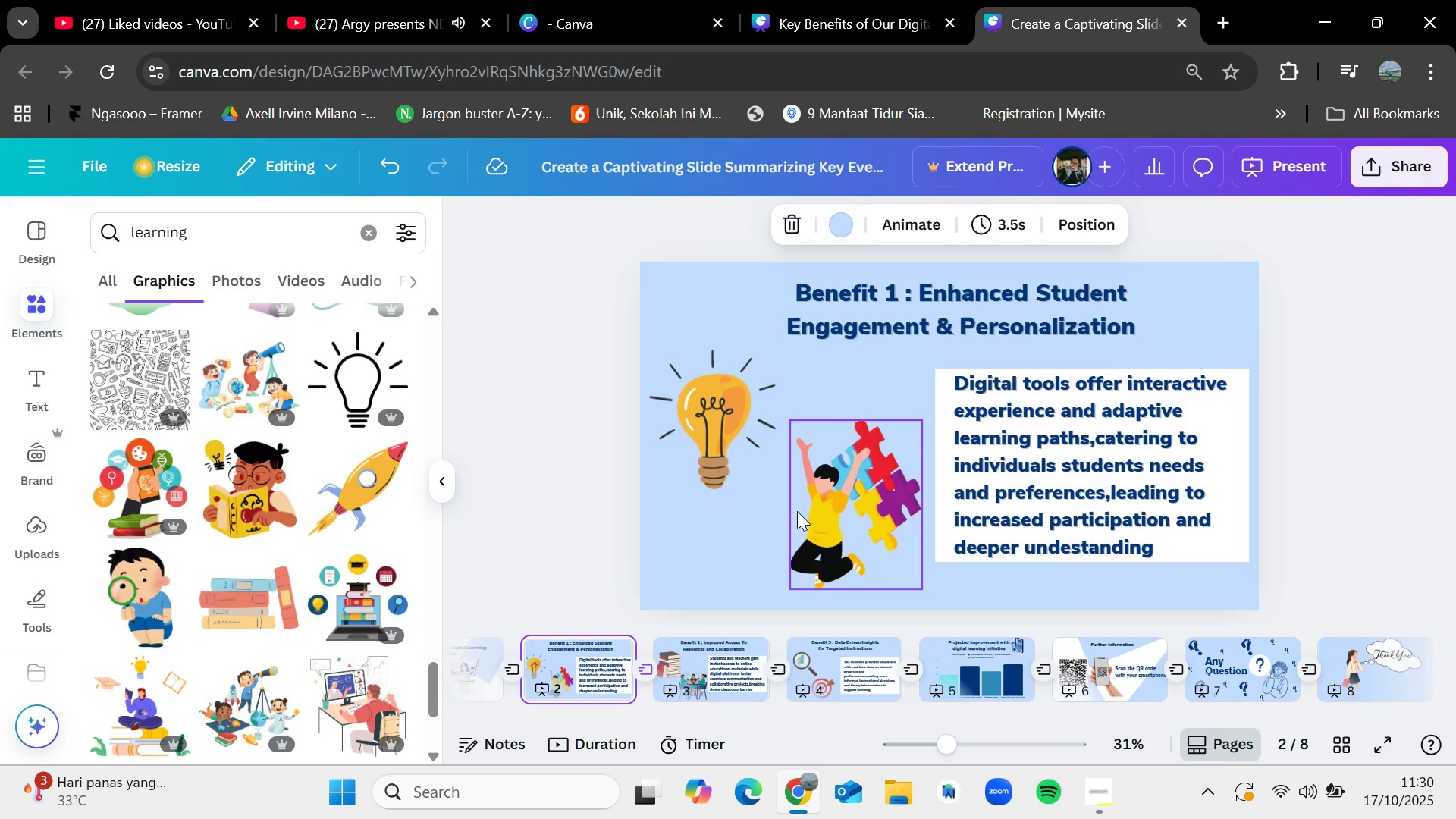 
key(ArrowLeft)
 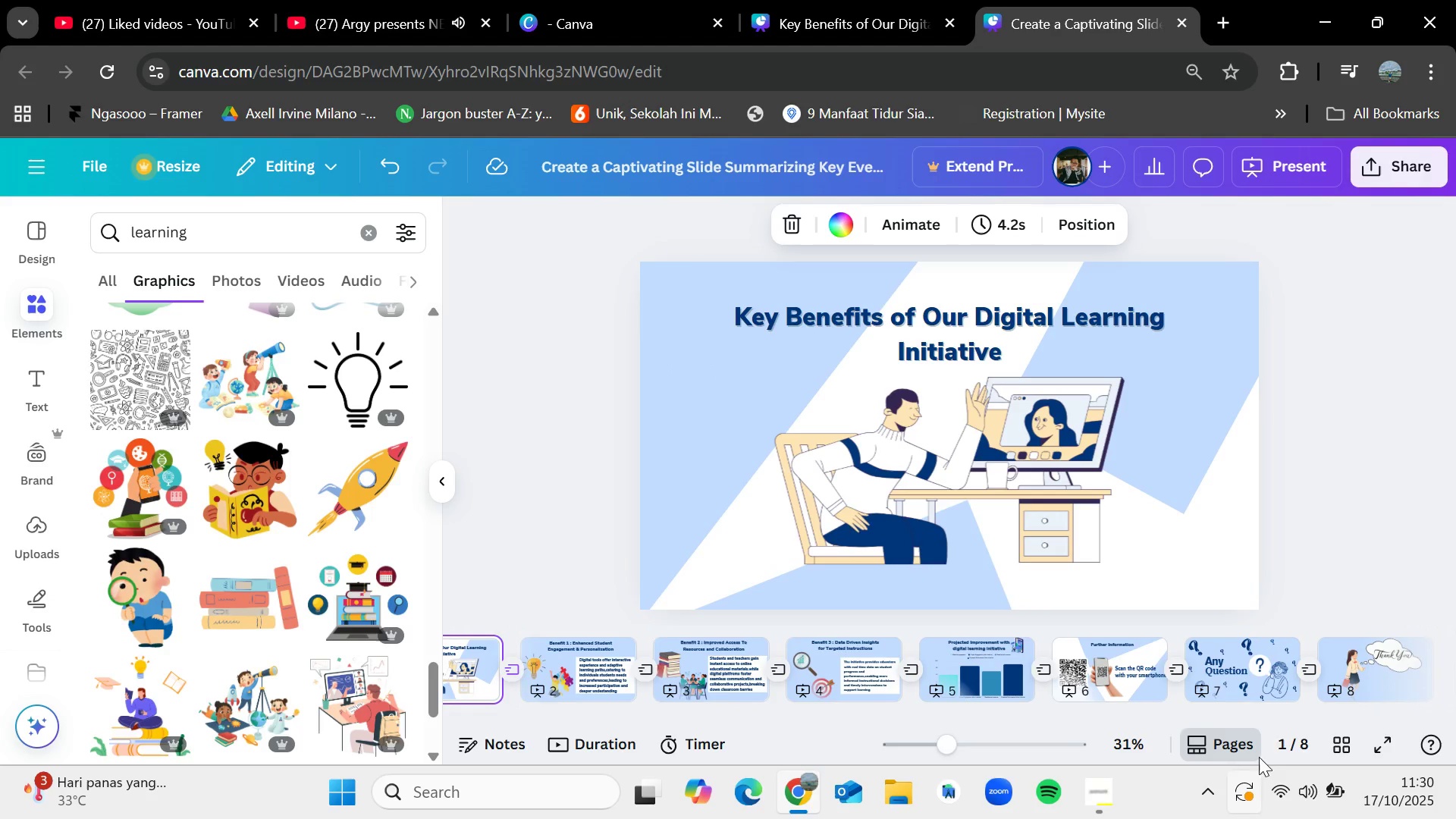 
left_click([1386, 742])
 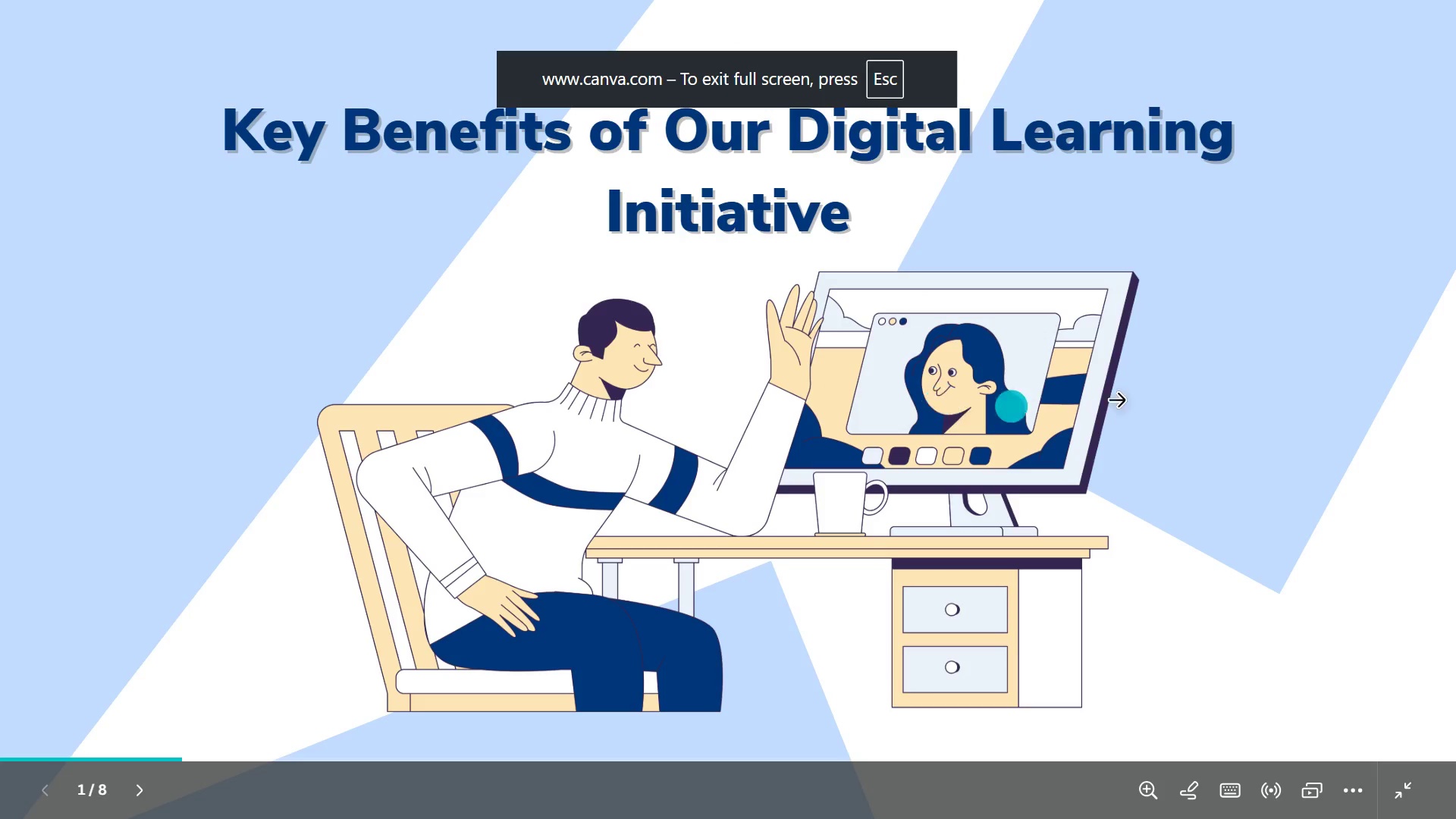 
wait(5.08)
 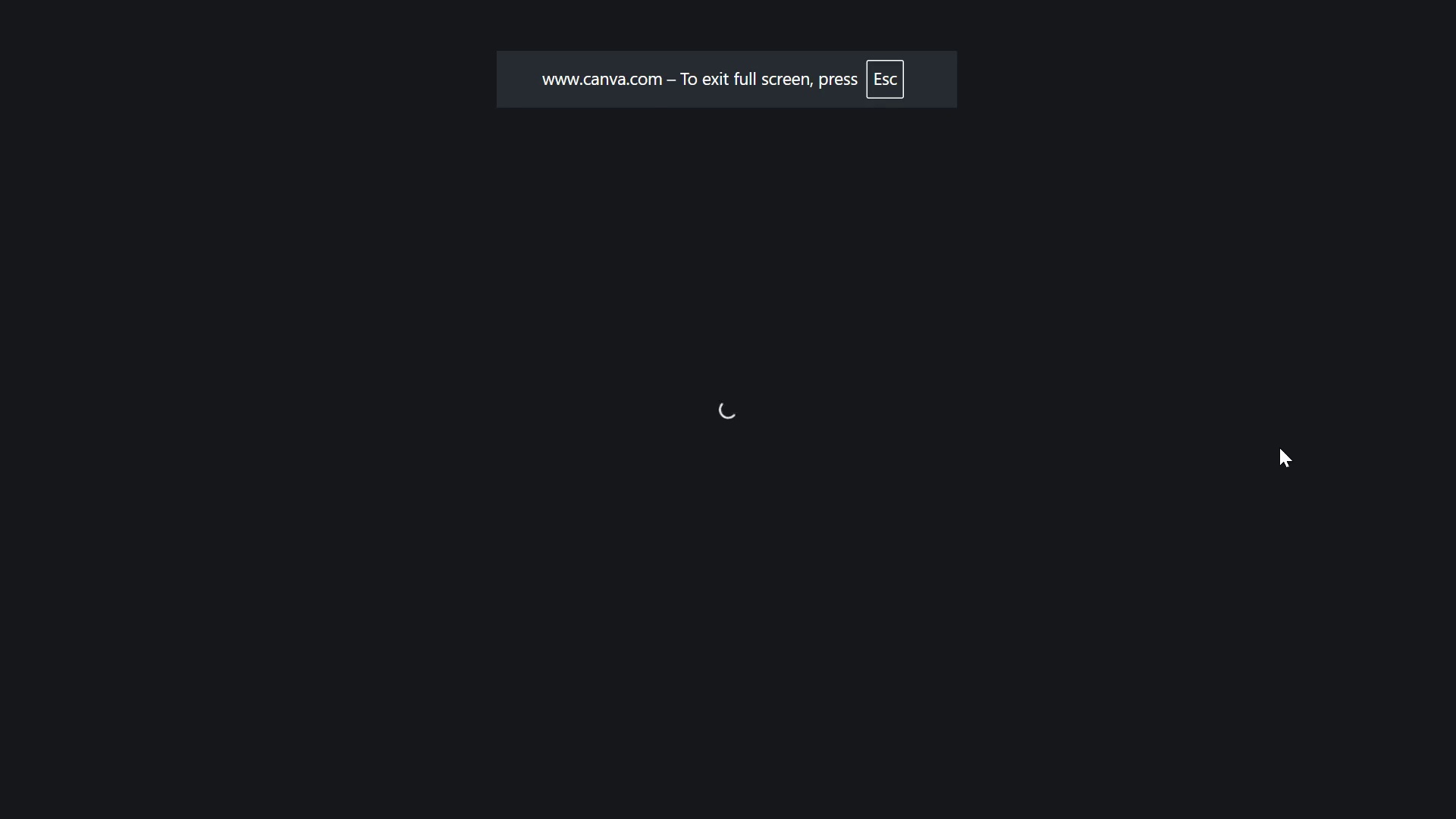 
left_click([1260, 414])
 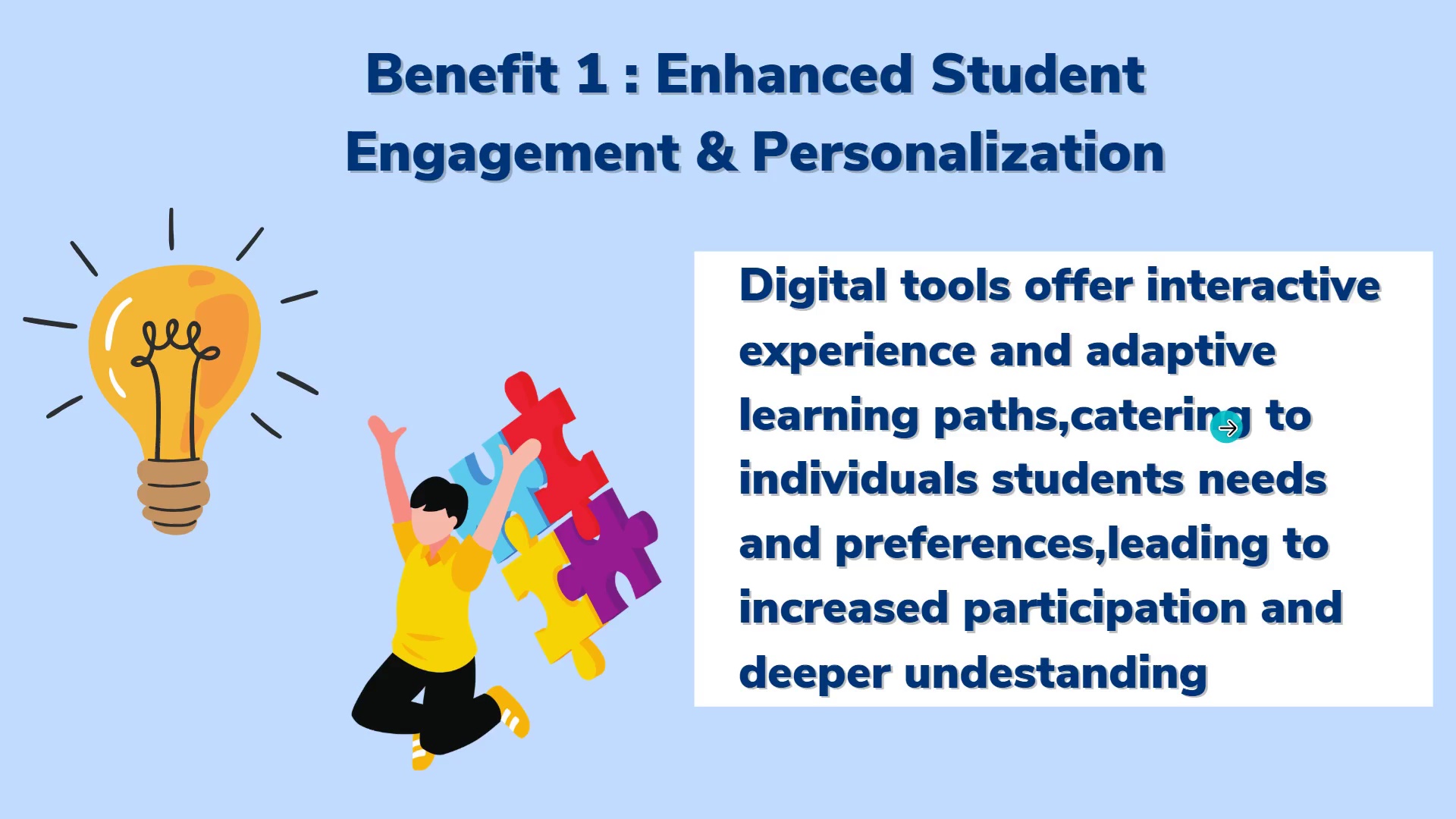 
left_click([1285, 161])
 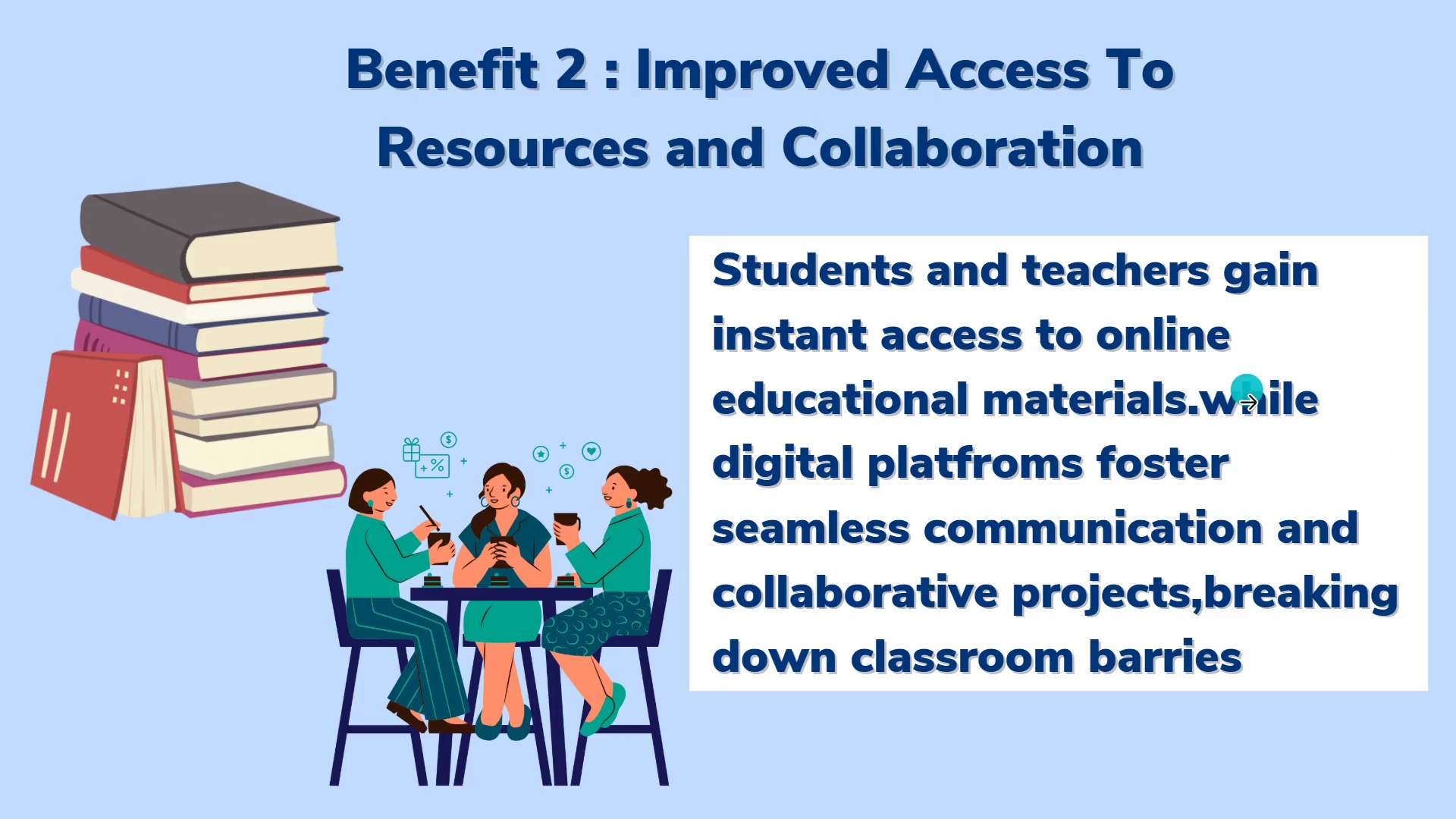 
left_click([1282, 449])
 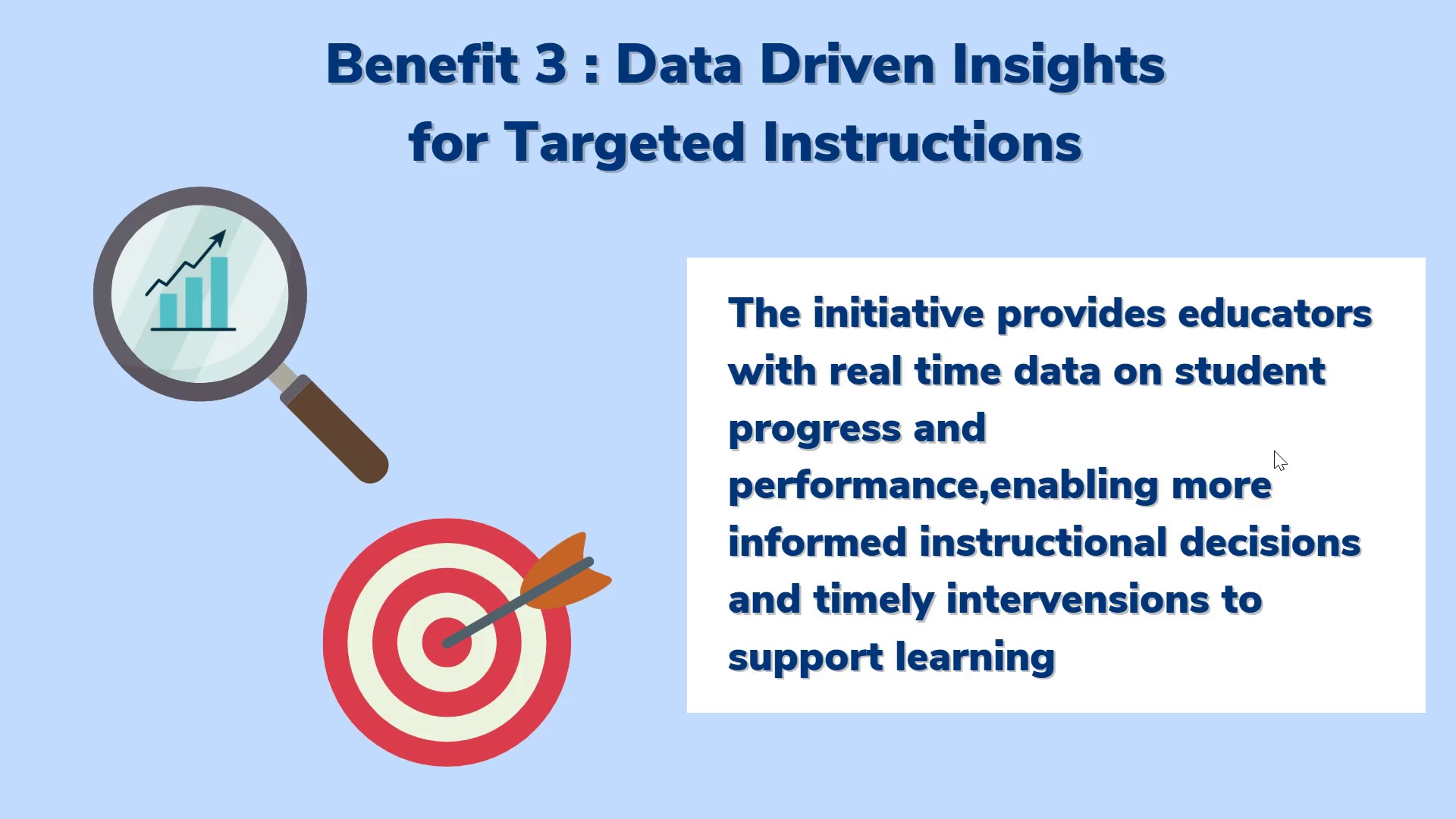 
wait(6.77)
 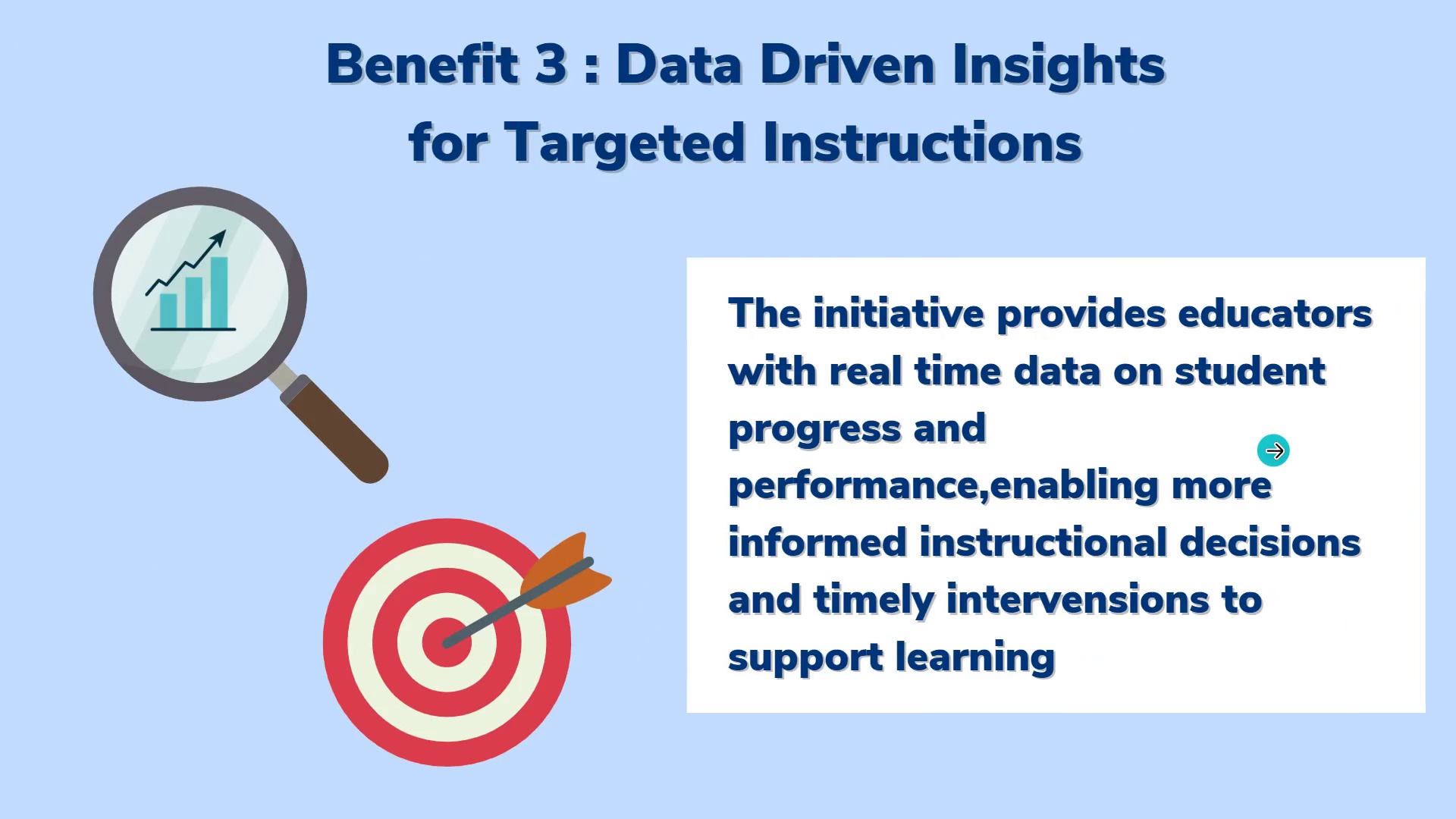 
left_click([1274, 450])
 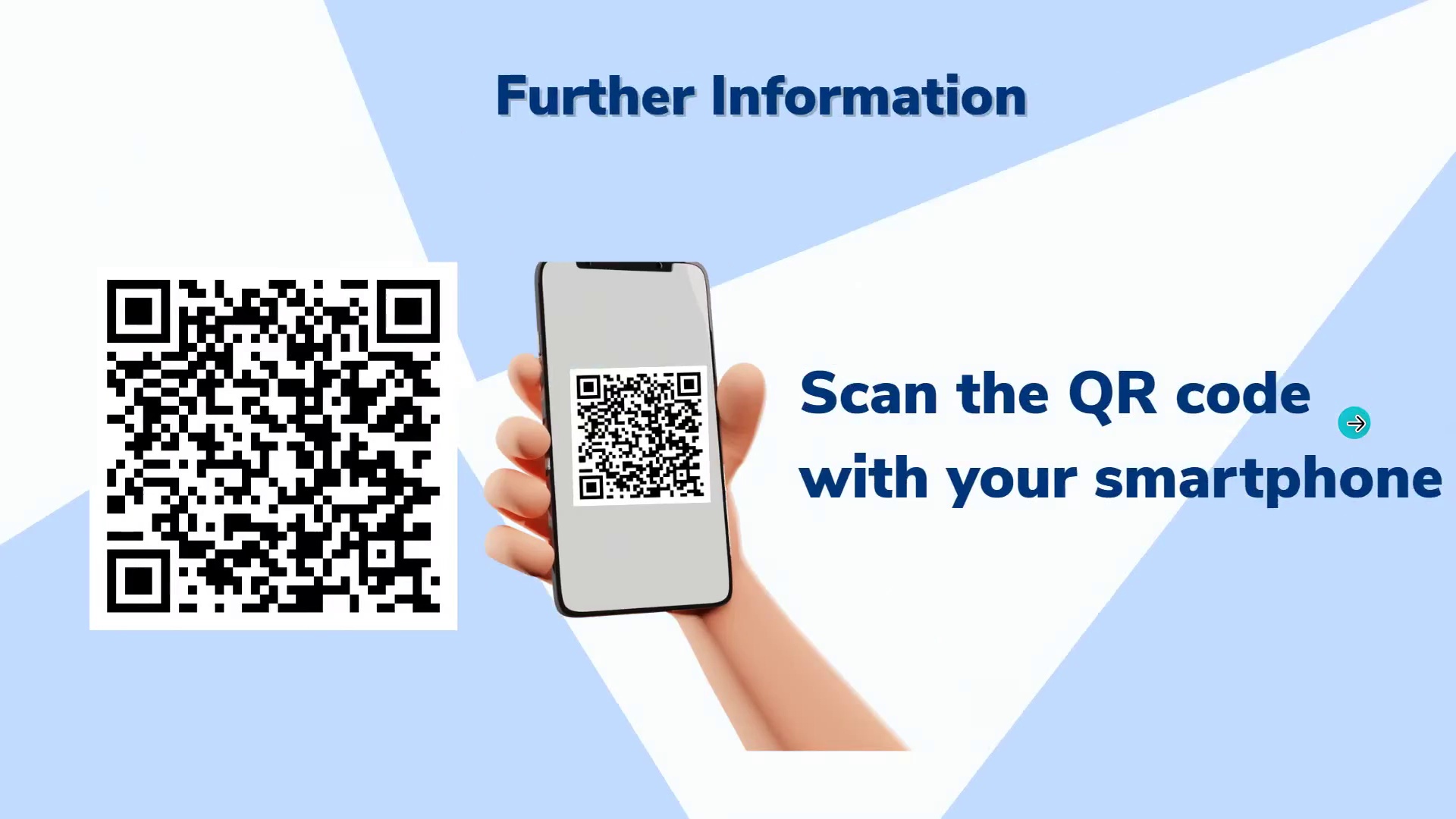 
wait(6.11)
 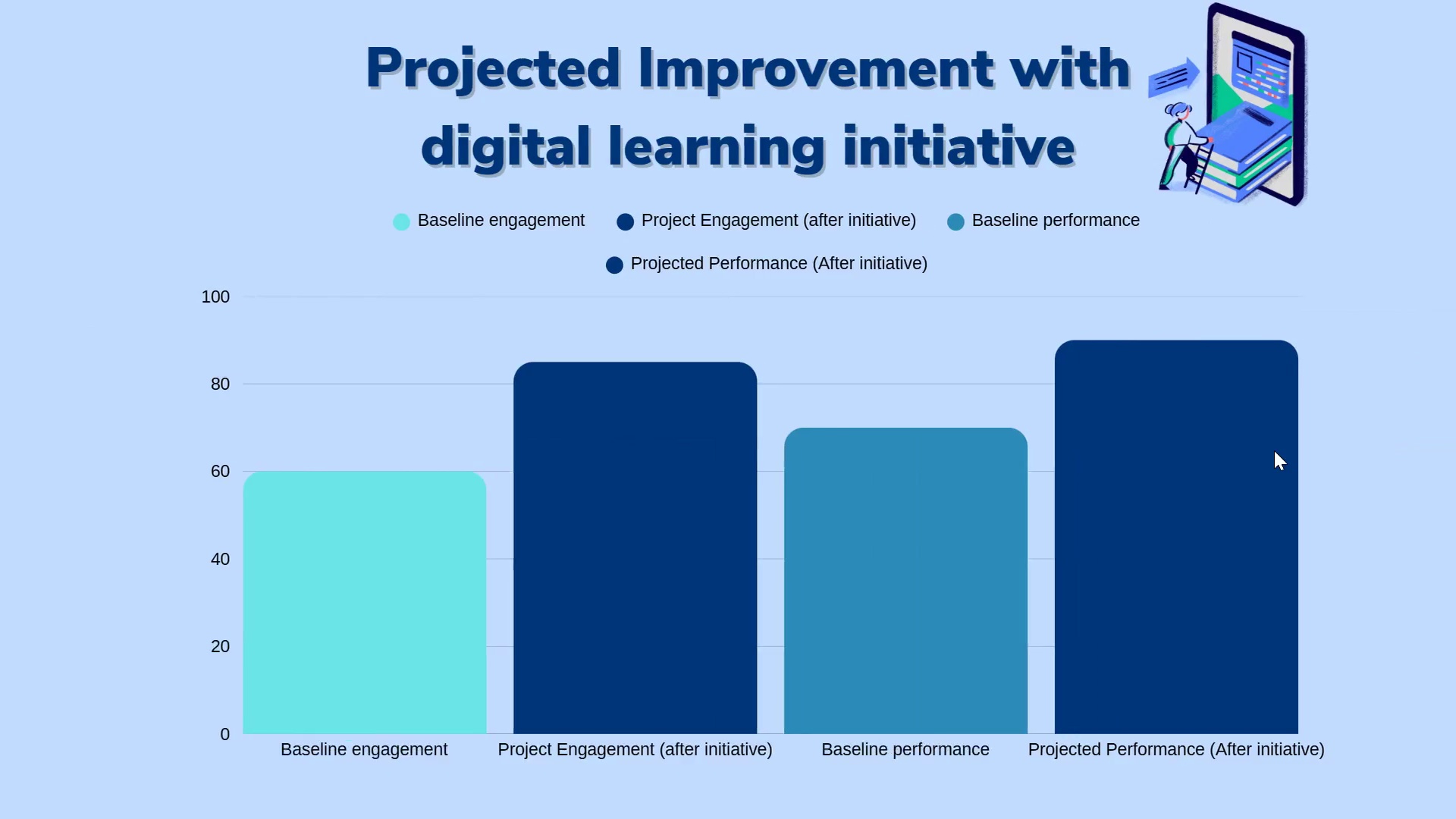 
left_click([1355, 423])
 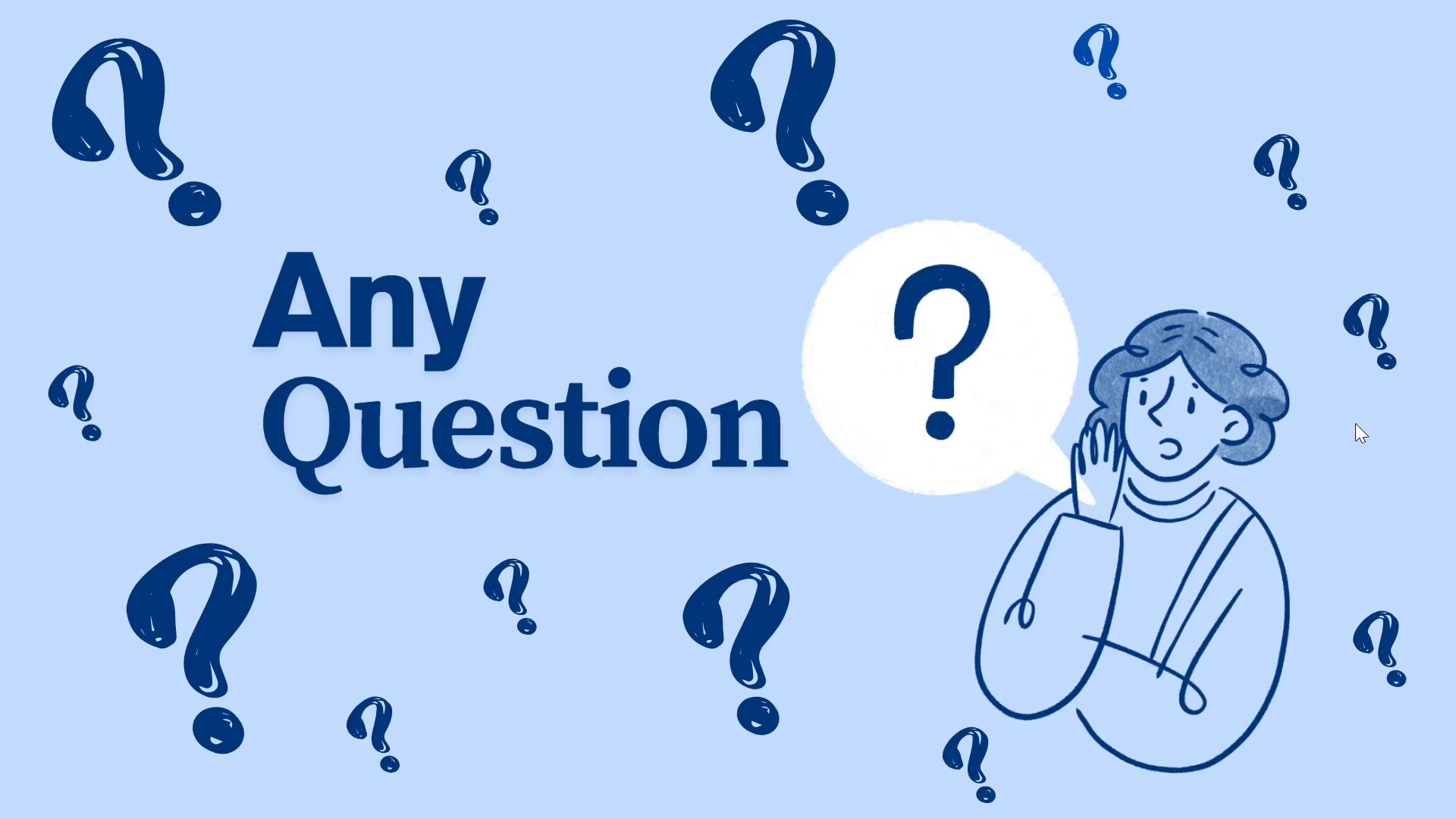 
left_click([1355, 423])
 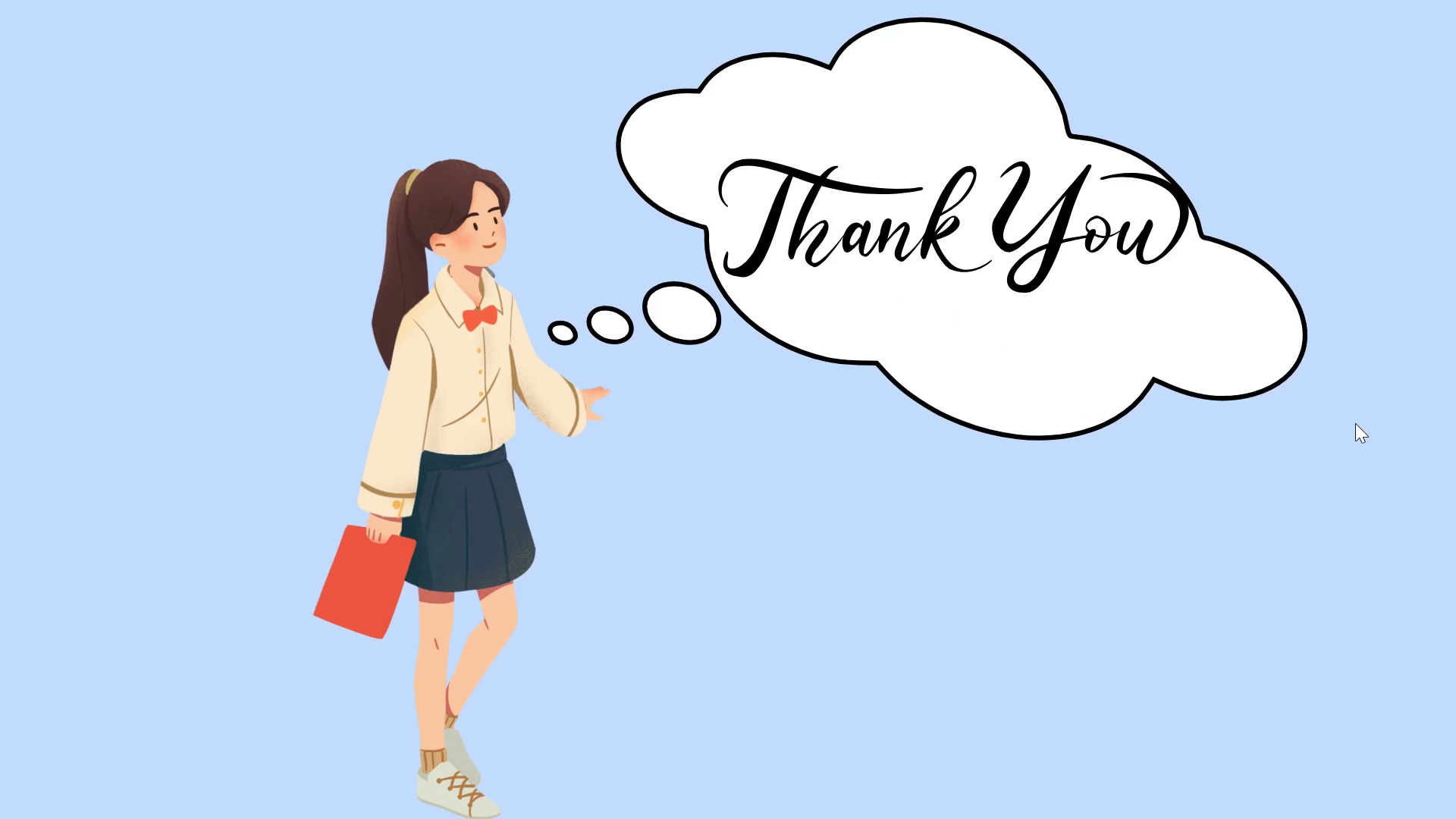 
left_click([1355, 423])
 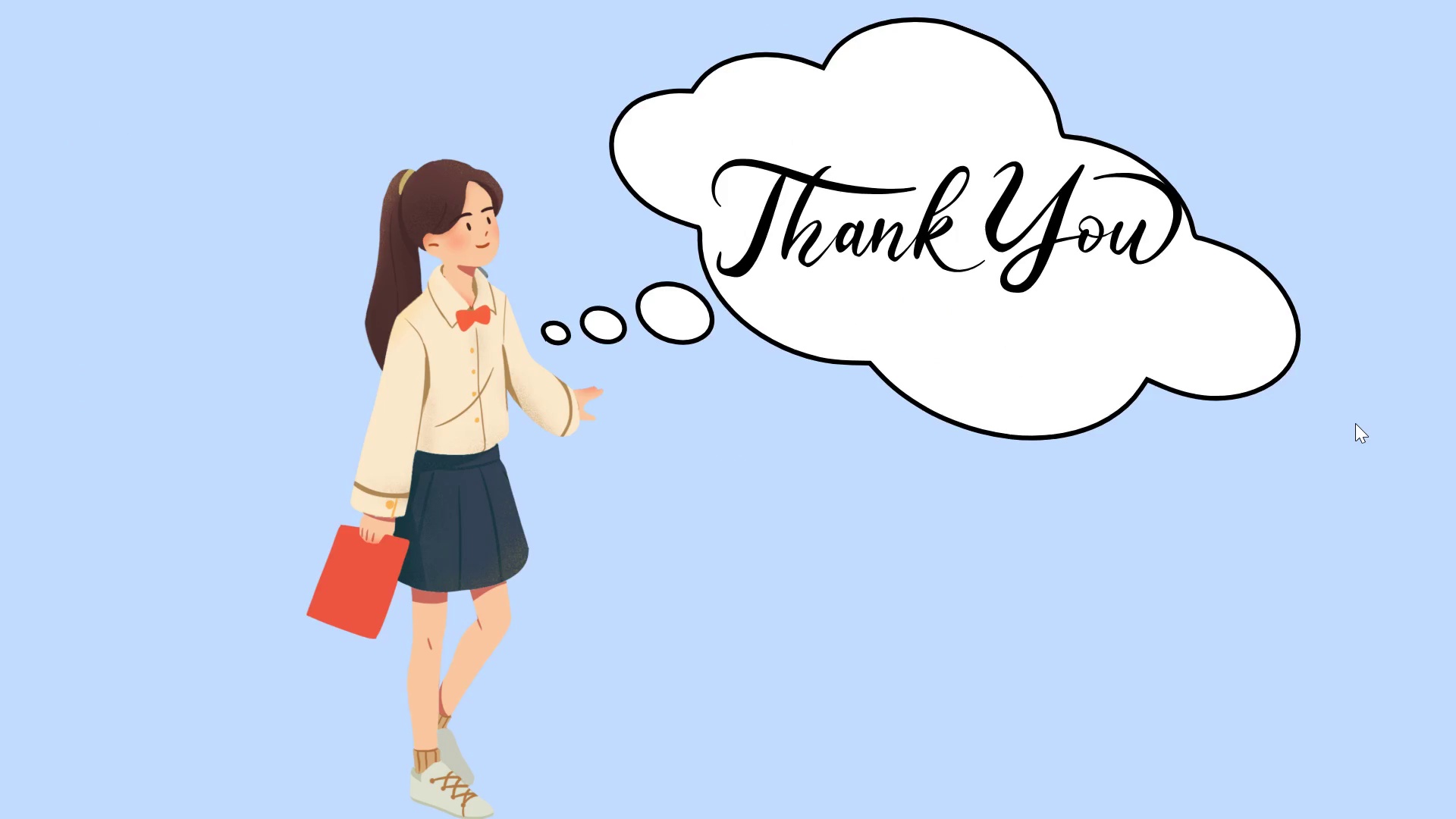 
wait(5.31)
 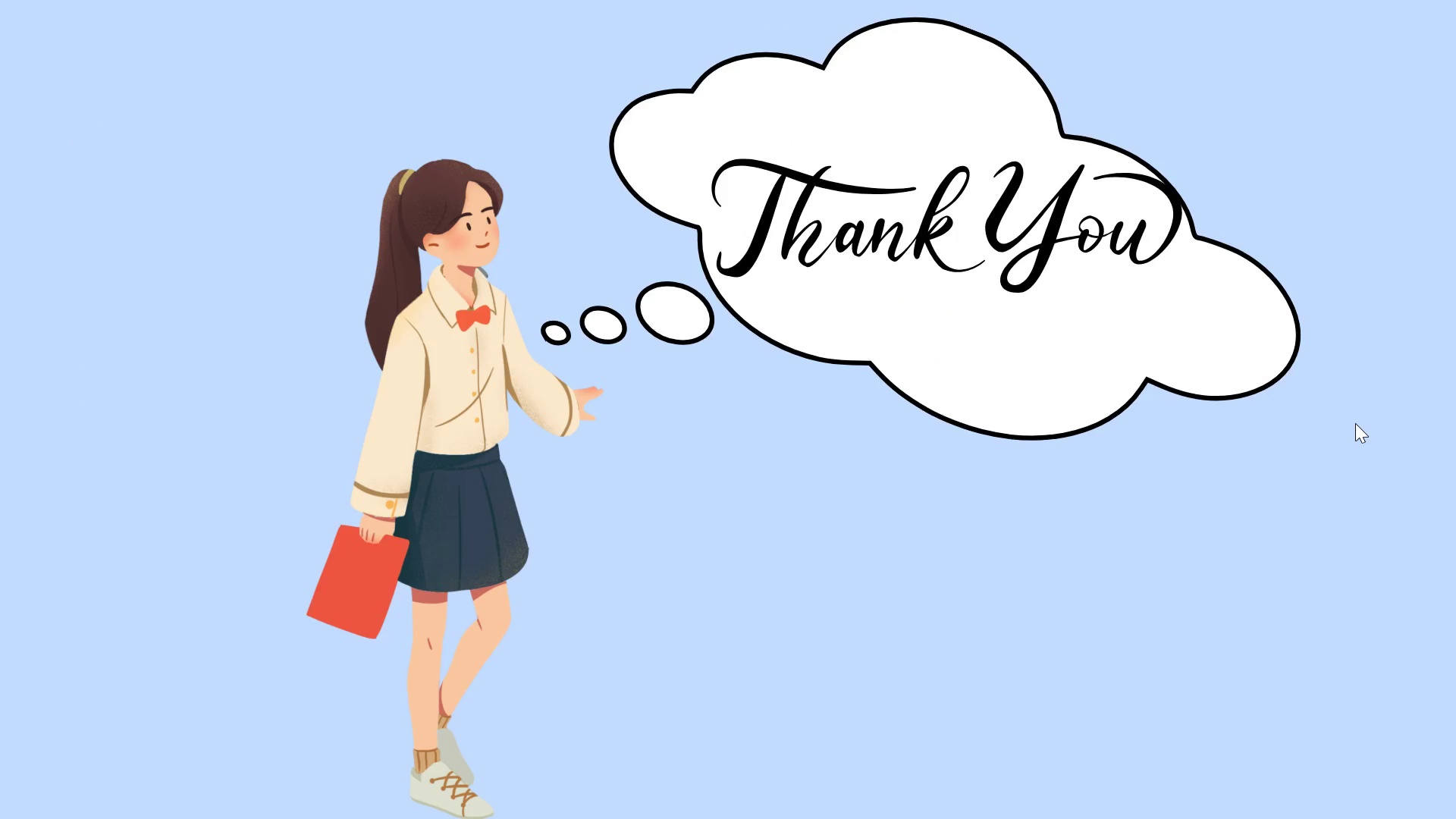 
key(Escape)
 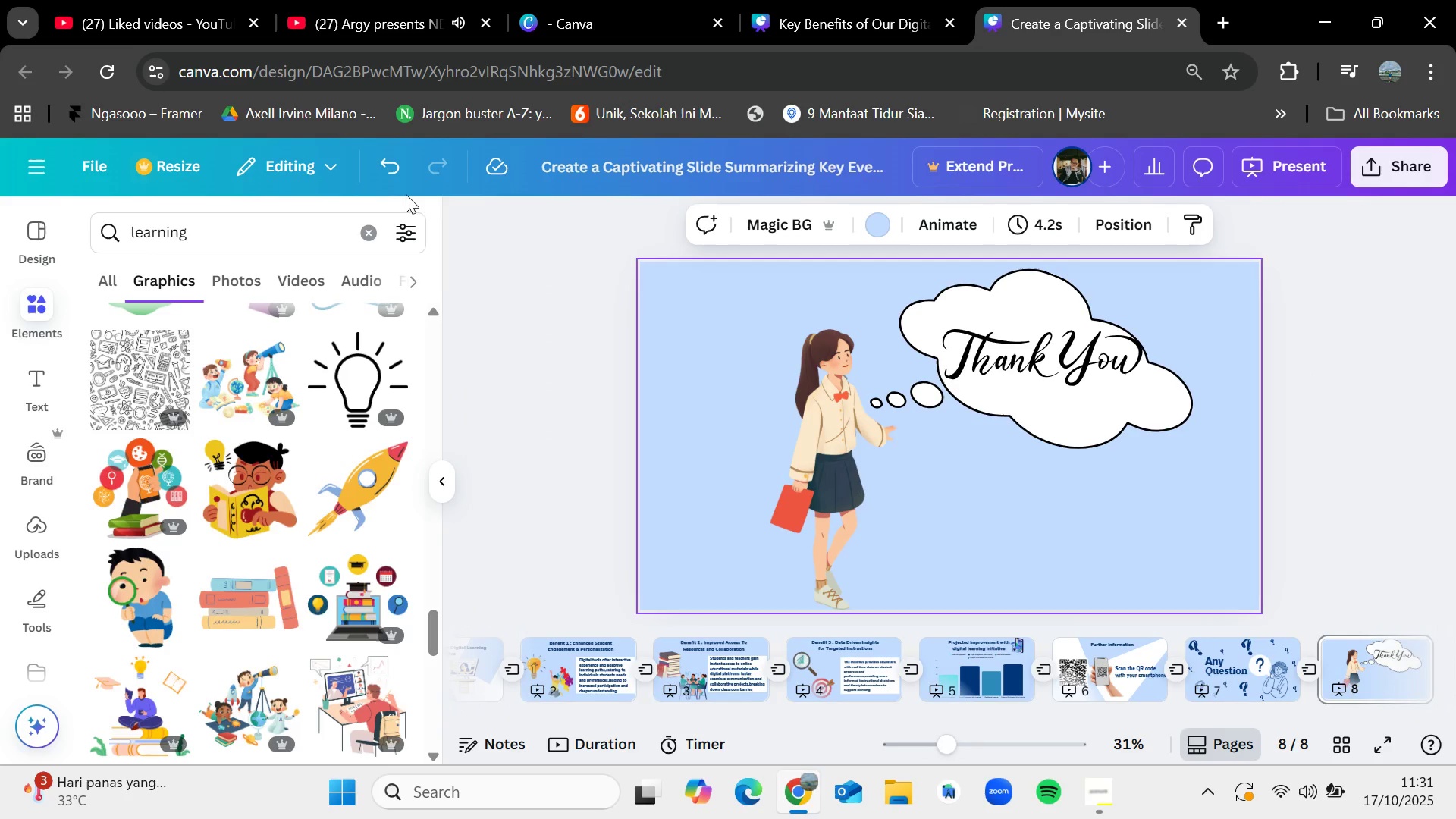 
left_click([375, 225])
 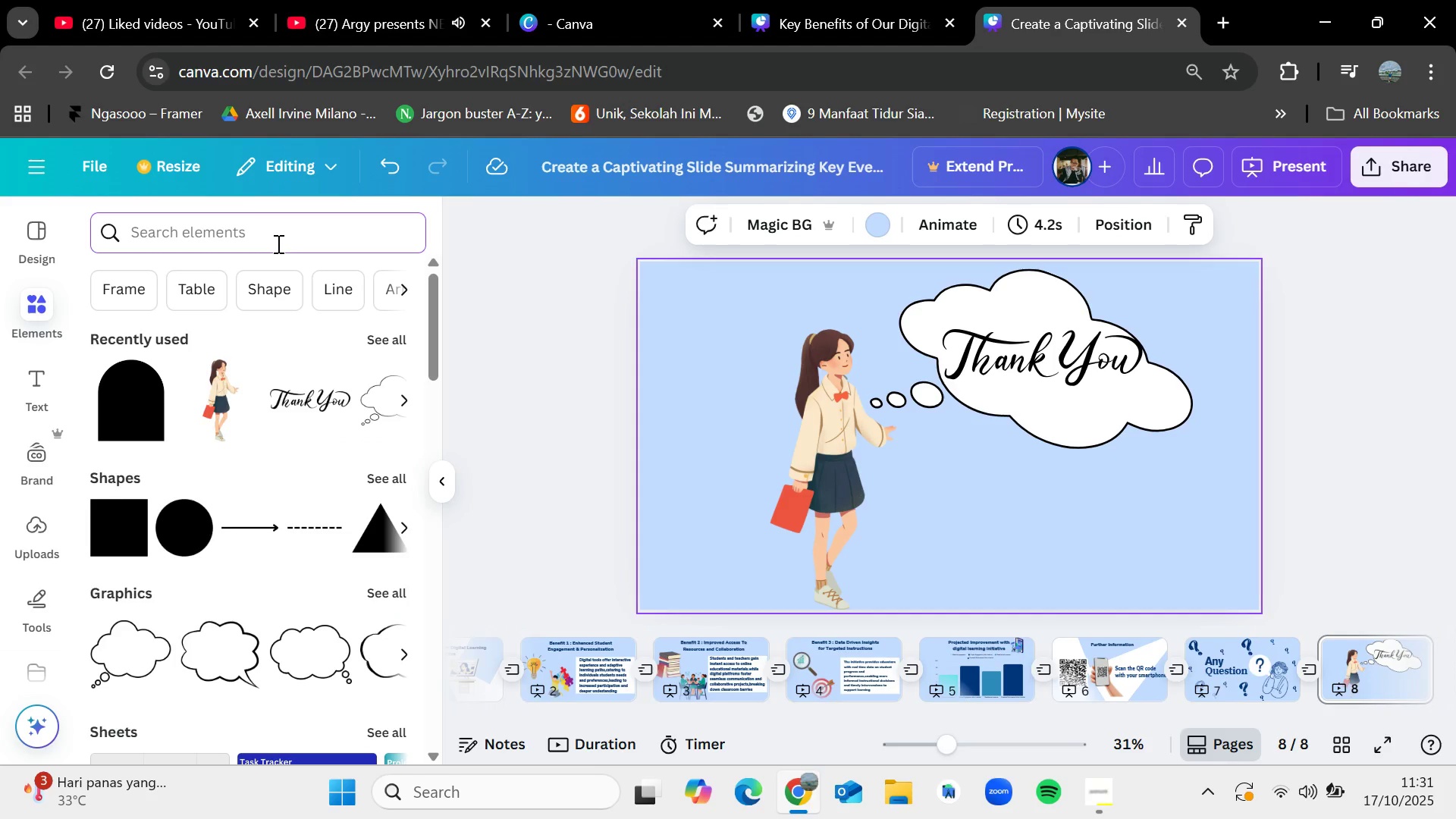 
type(boy)
 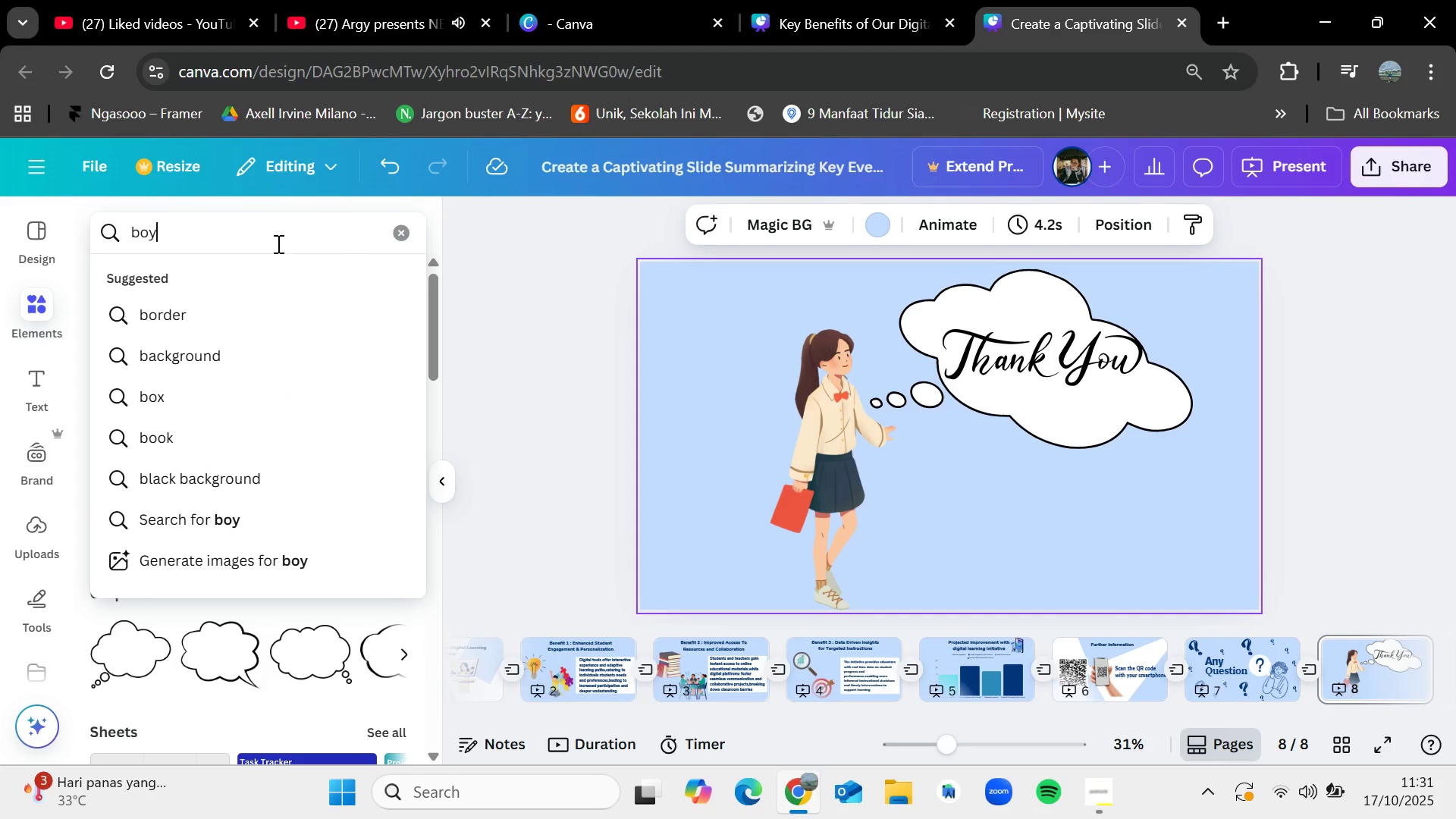 
key(Enter)
 